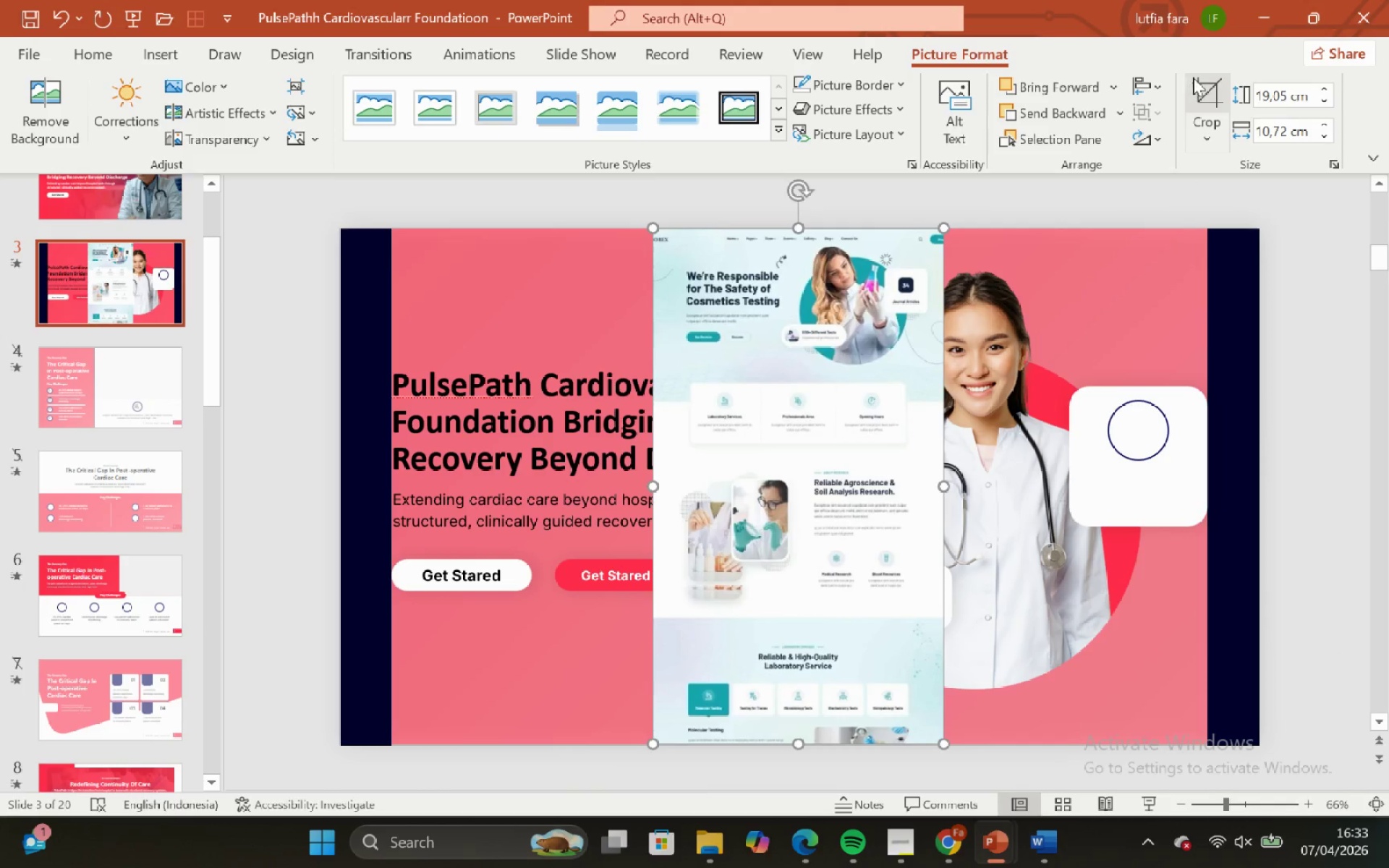 
left_click([1202, 77])
 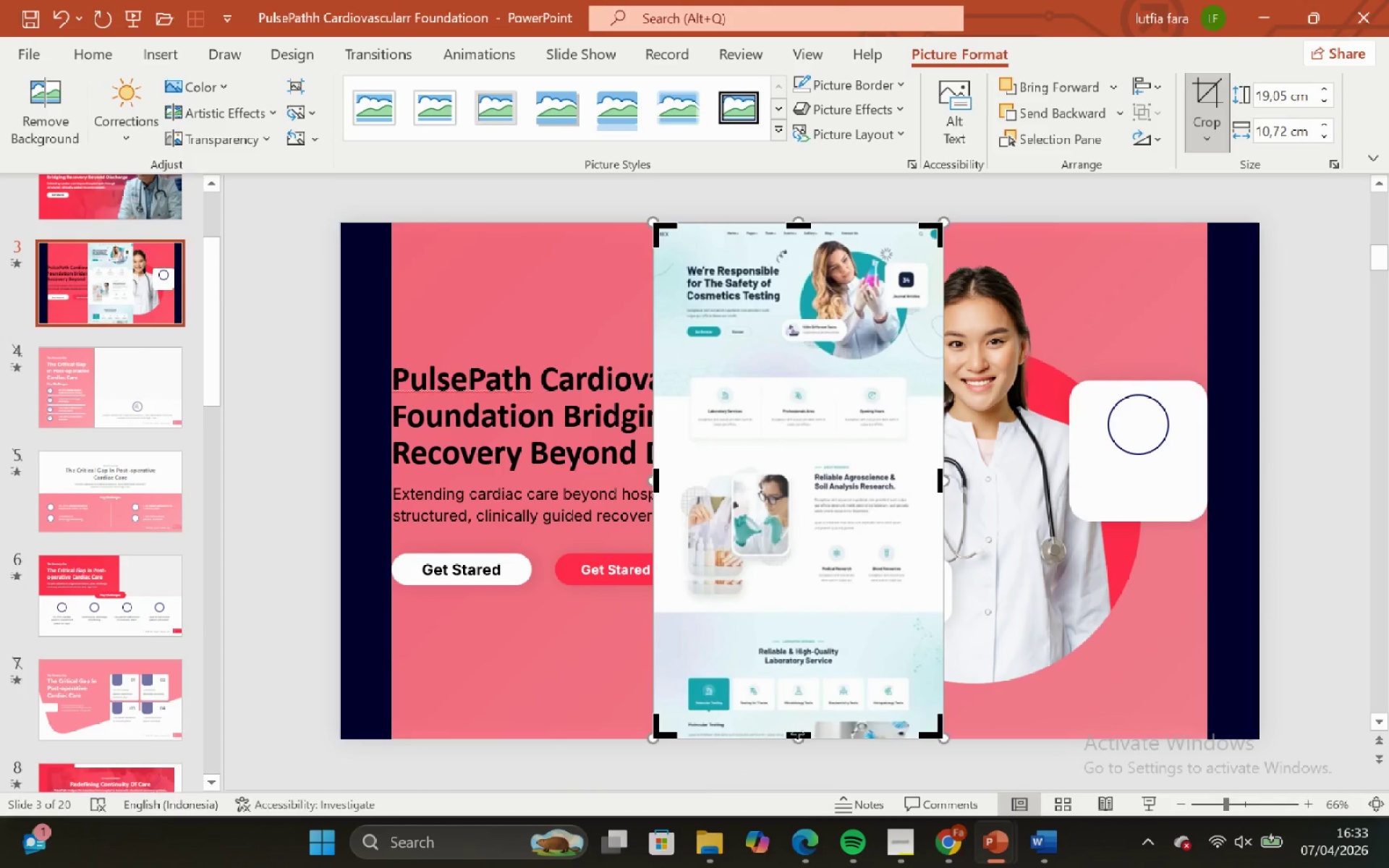 
left_click_drag(start_coordinate=[797, 736], to_coordinate=[882, 374])
 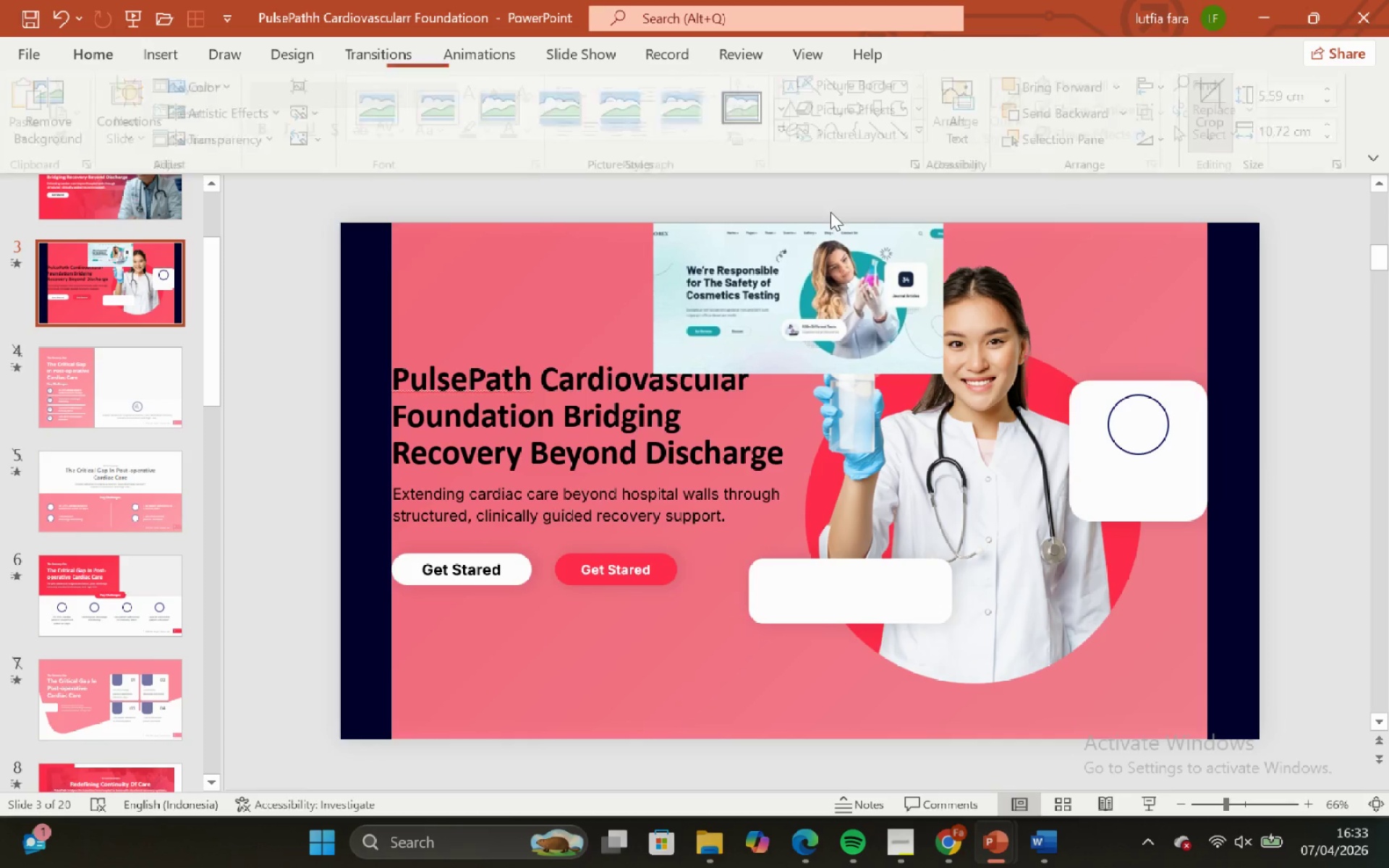 
double_click([840, 285])
 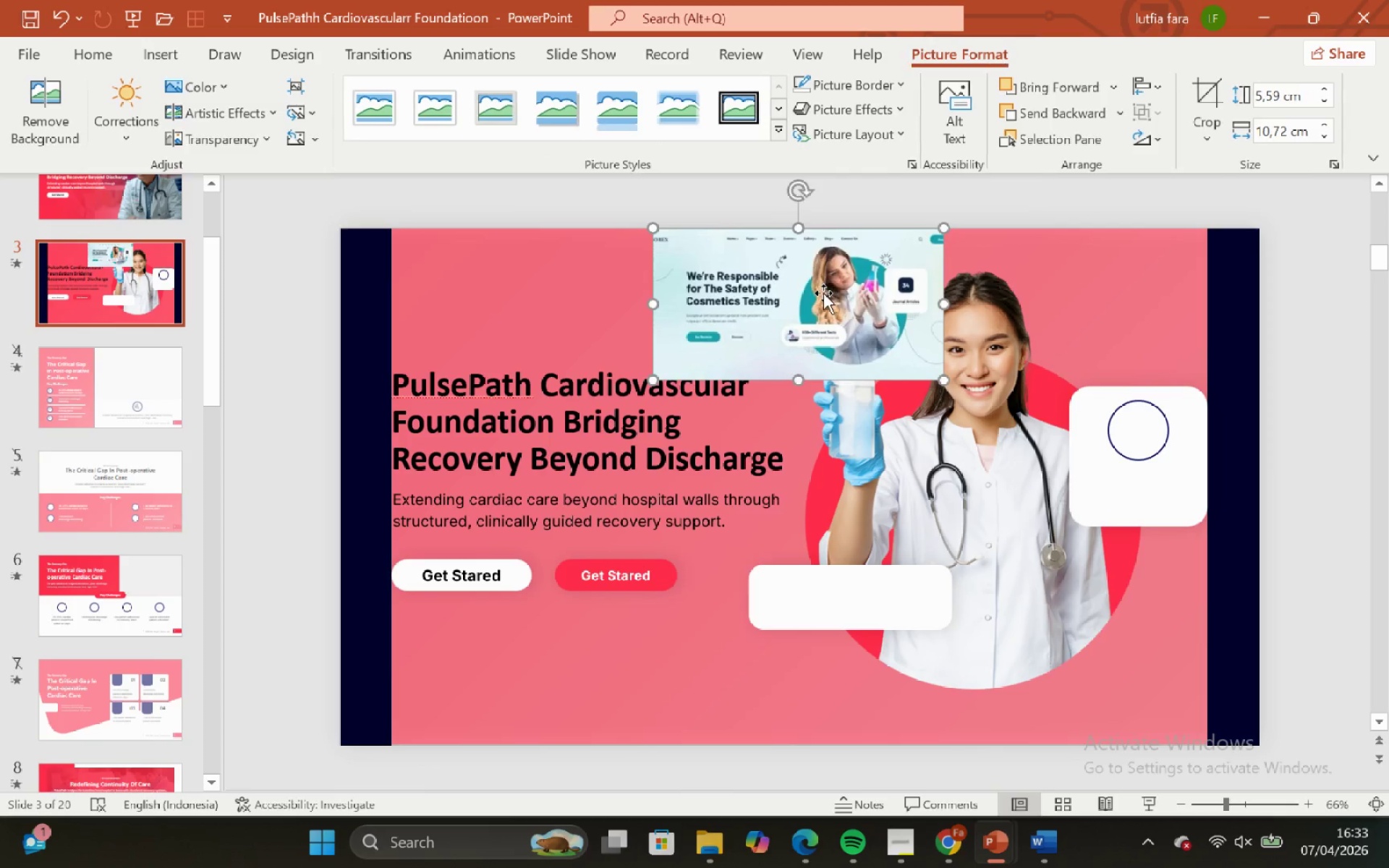 
left_click_drag(start_coordinate=[823, 293], to_coordinate=[508, 292])
 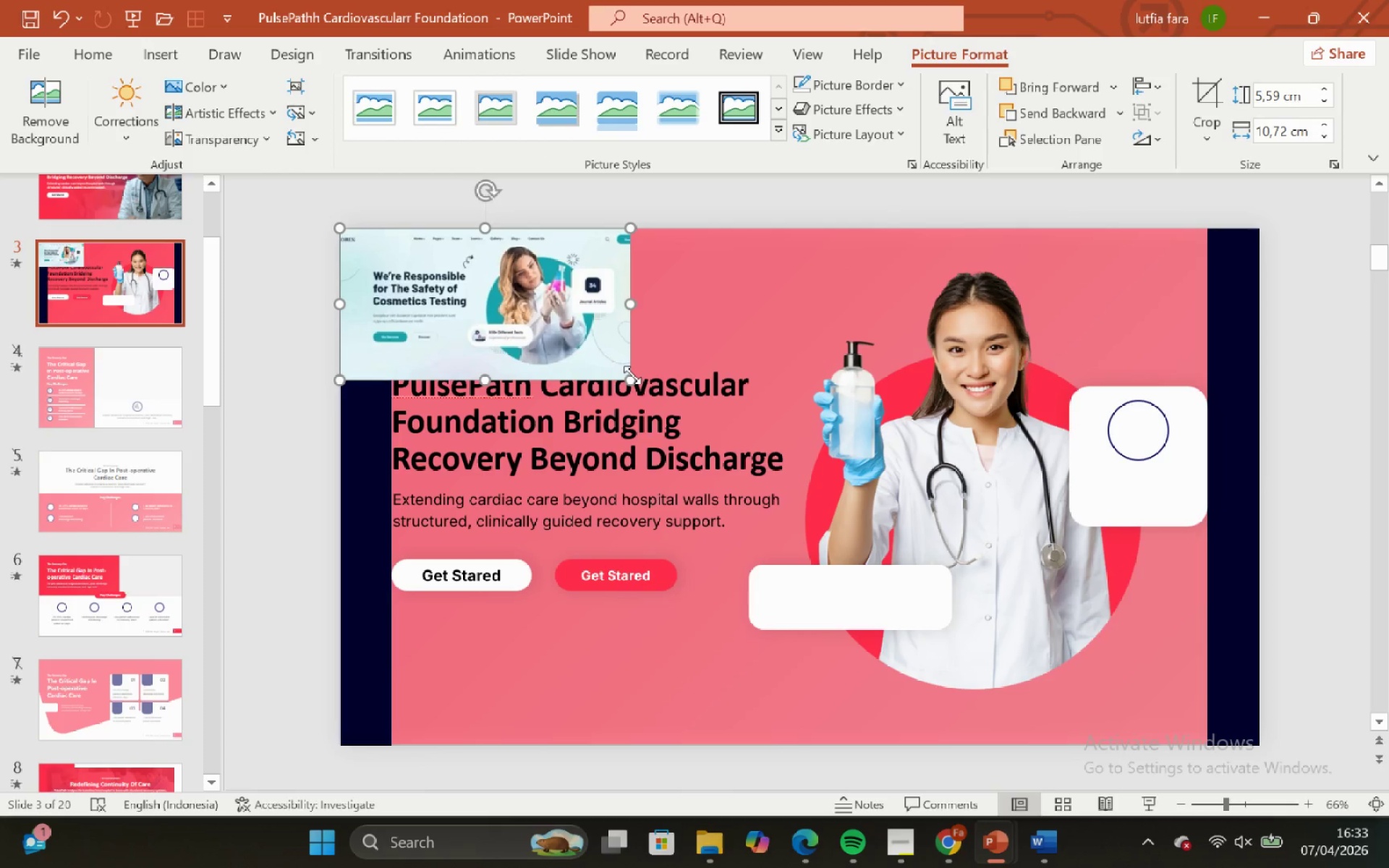 
left_click_drag(start_coordinate=[632, 375], to_coordinate=[1112, 710])
 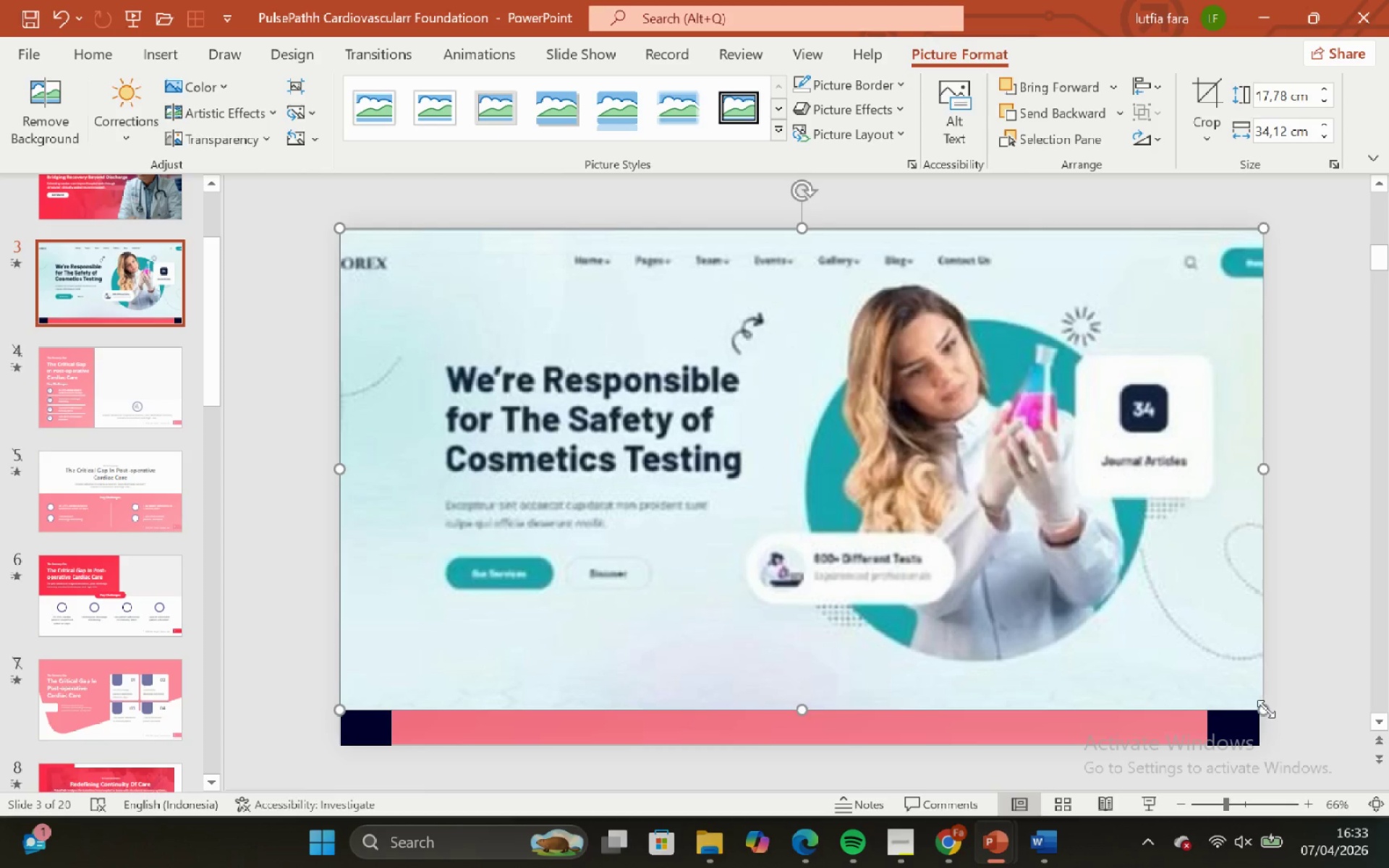 
left_click_drag(start_coordinate=[1264, 709], to_coordinate=[1259, 702])
 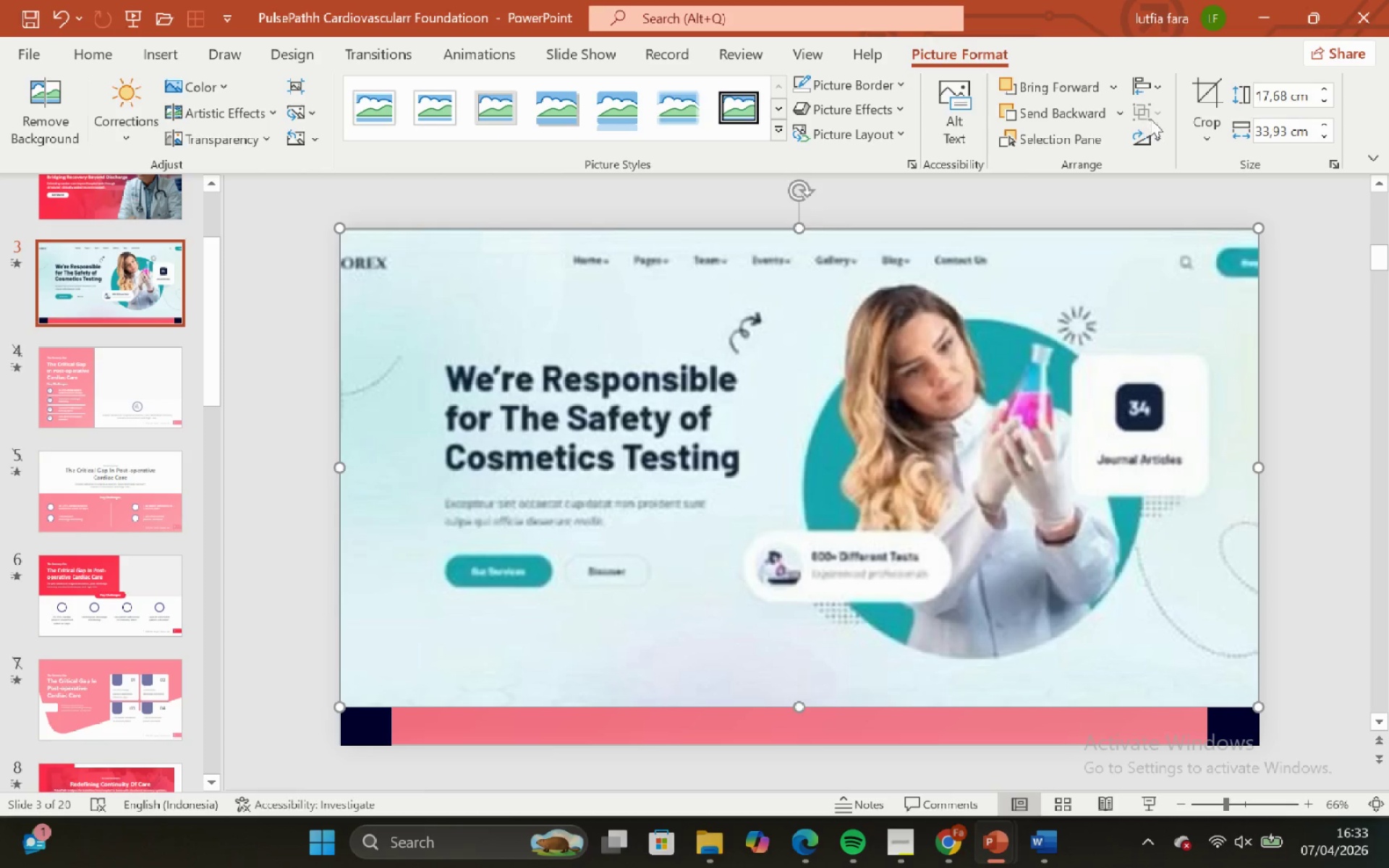 
left_click([1152, 95])
 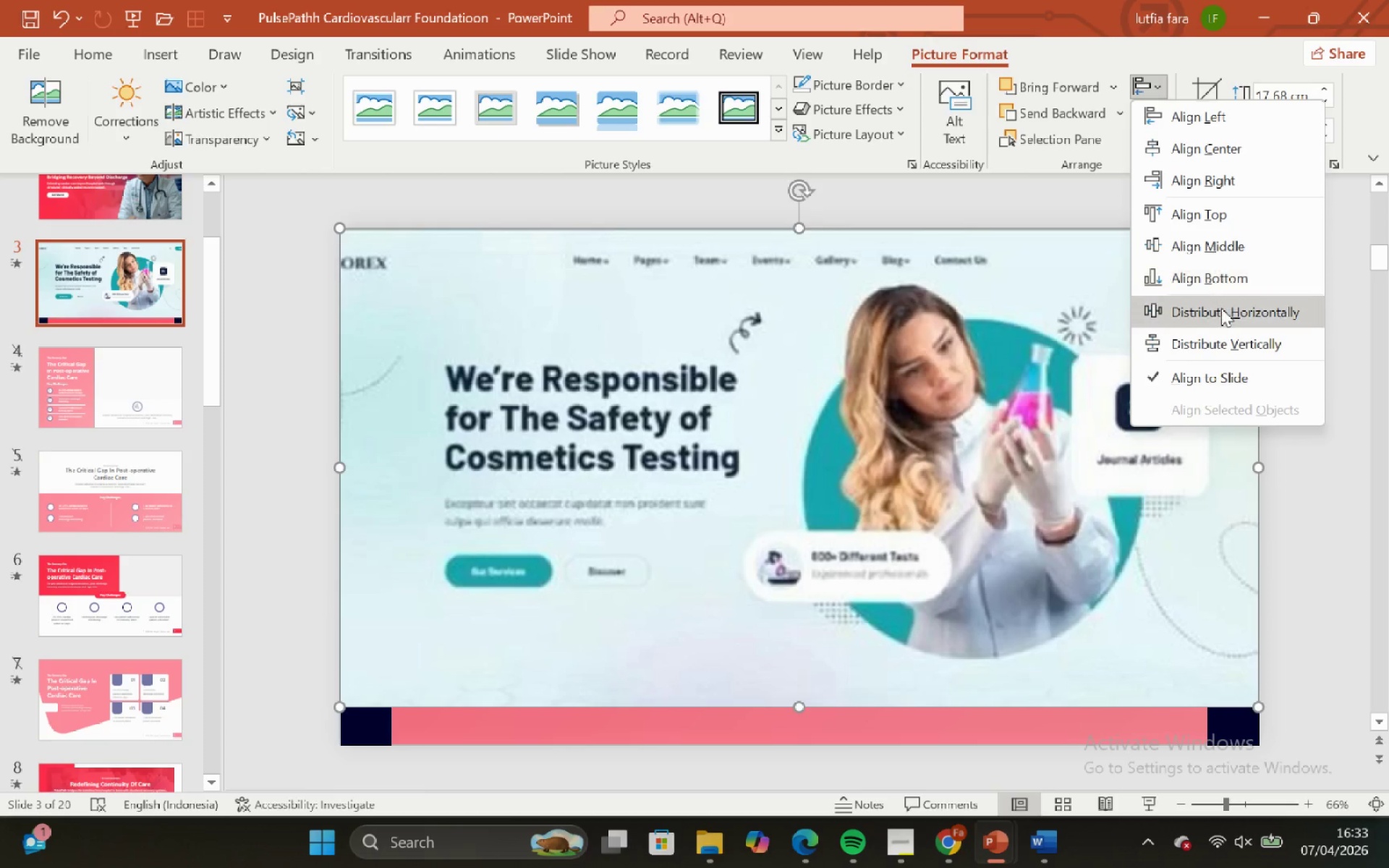 
left_click([1205, 252])
 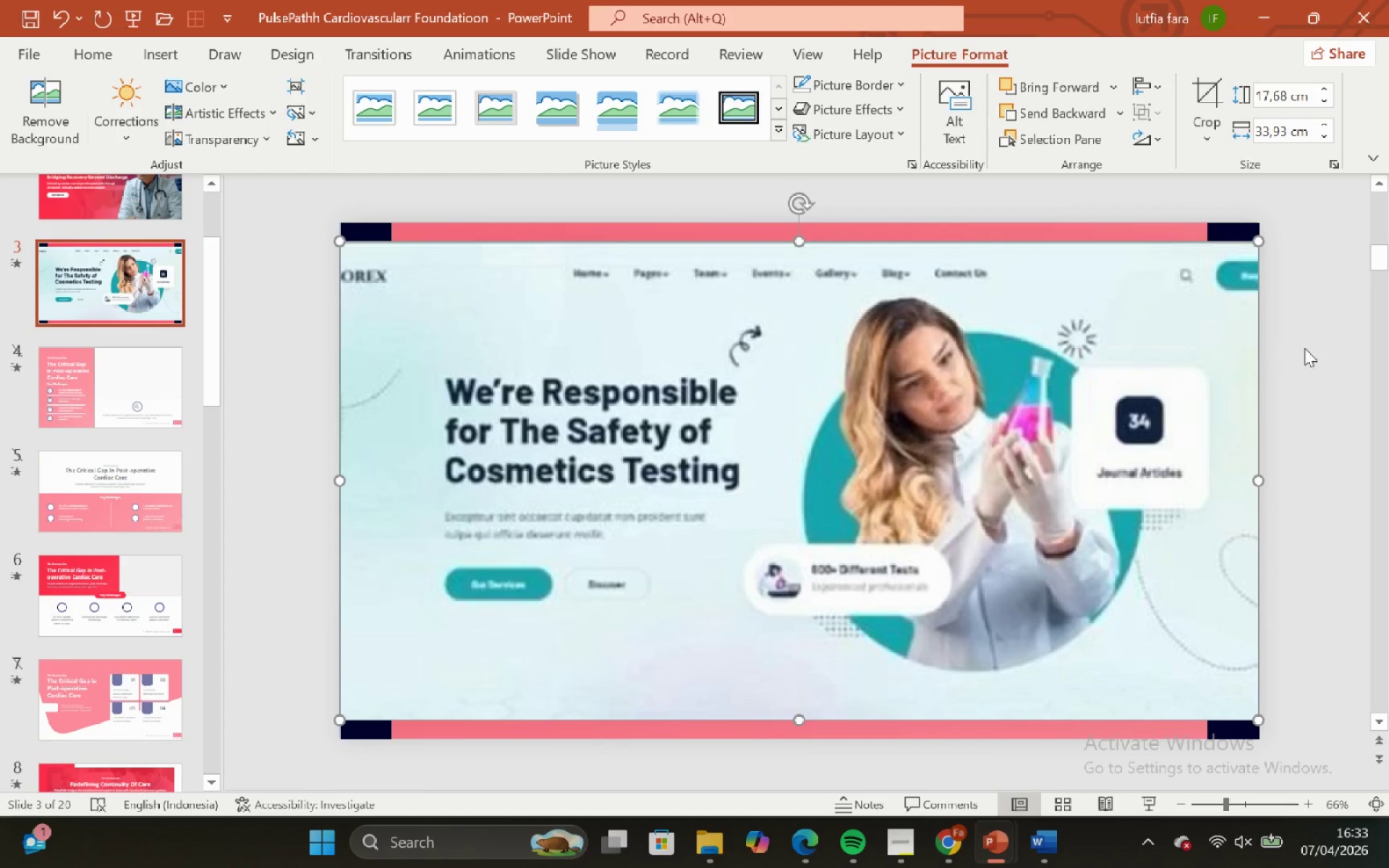 
left_click([1312, 349])
 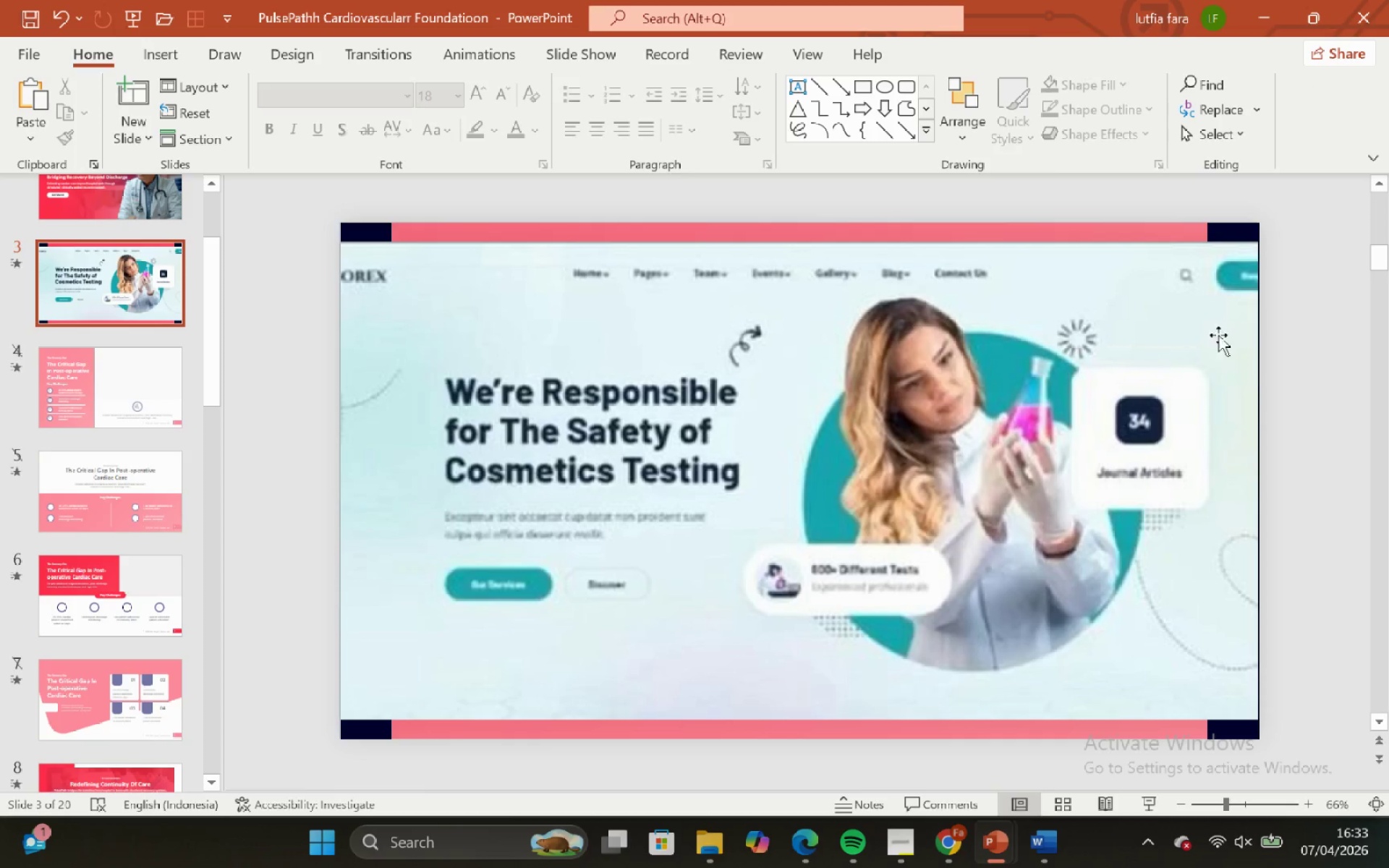 
left_click([1169, 310])
 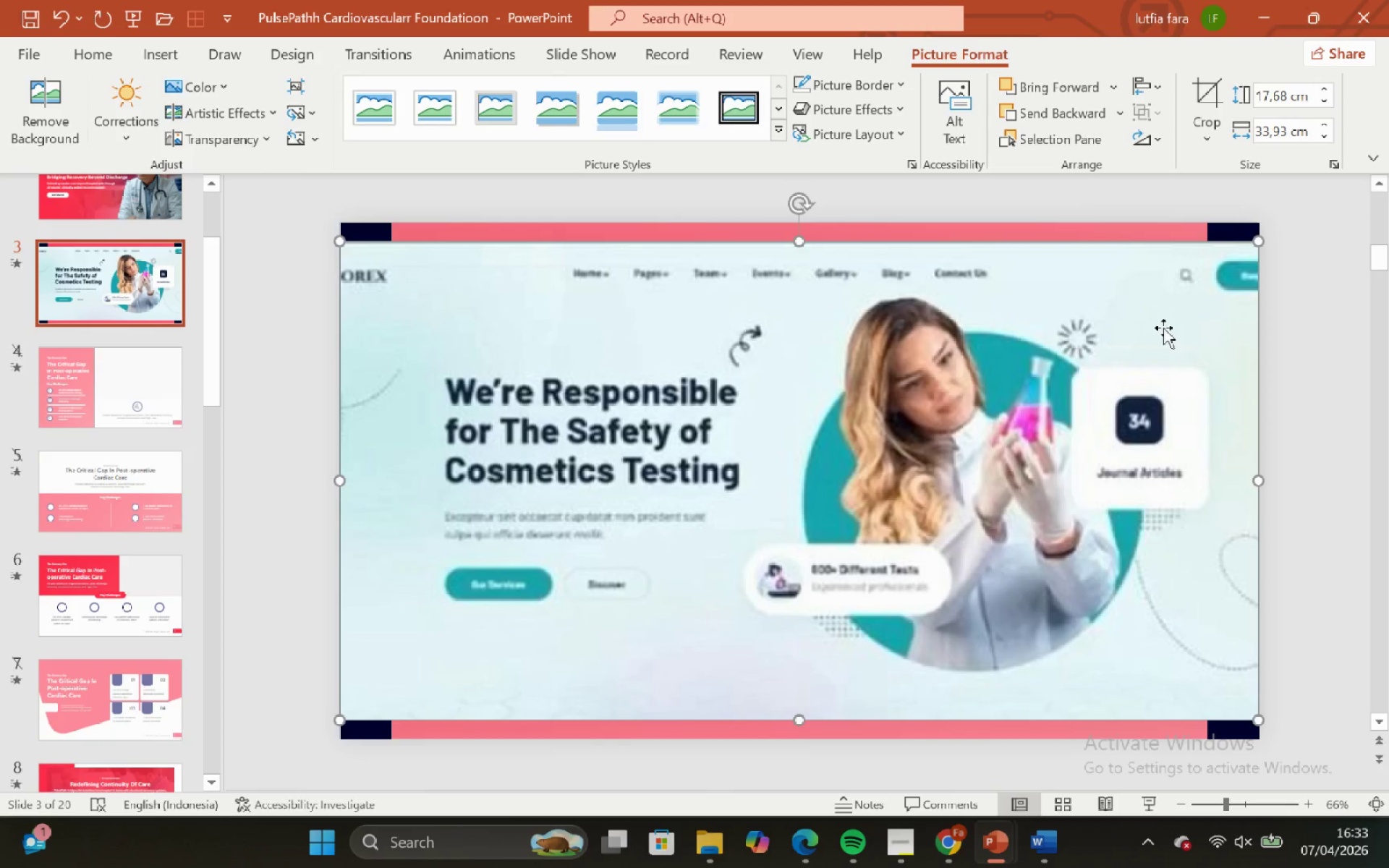 
hold_key(key=ShiftLeft, duration=1.08)
left_click_drag(start_coordinate=[1156, 328], to_coordinate=[823, 391])
 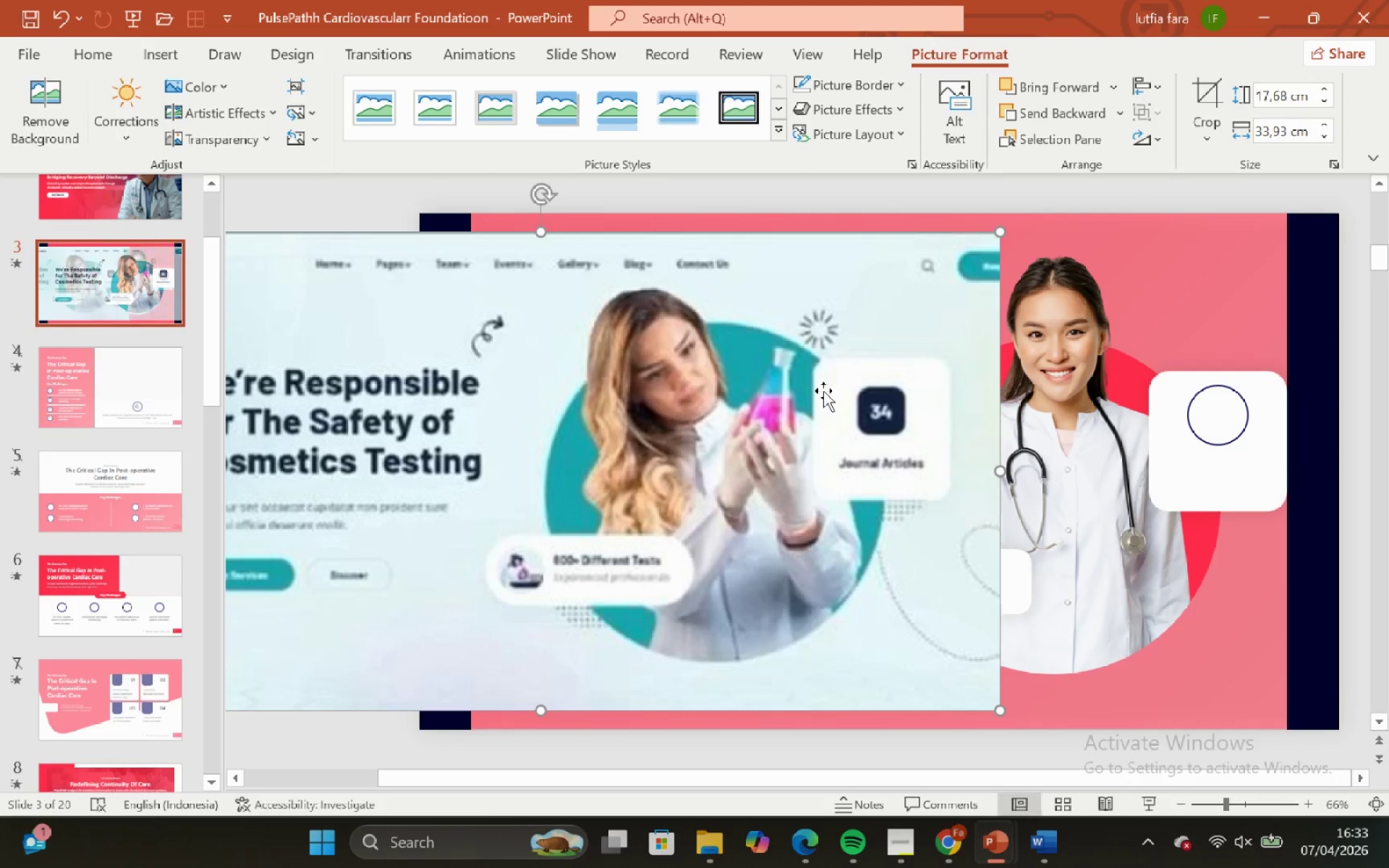 
key(Control+ControlLeft)
 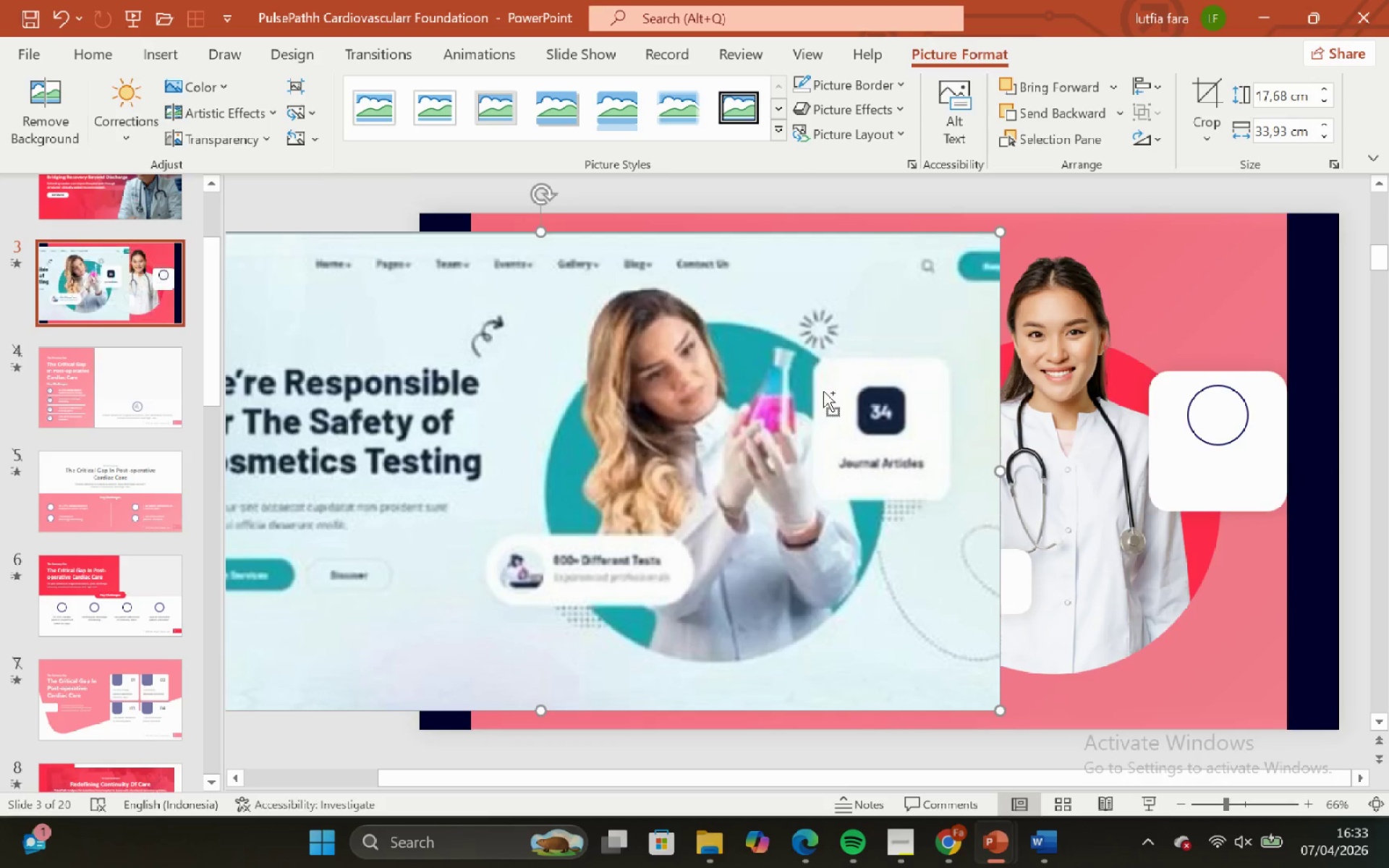 
key(Control+Z)
 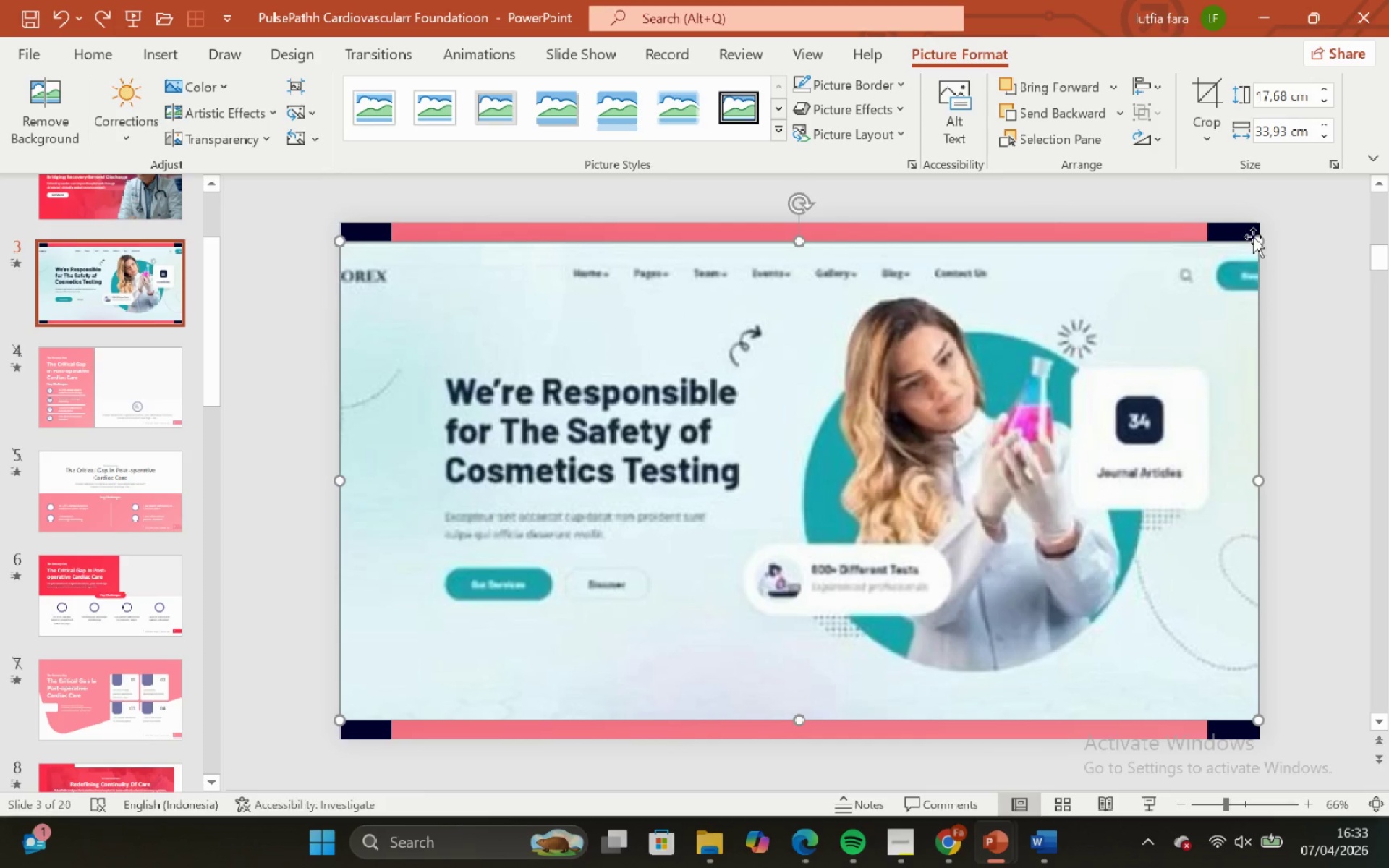 
hold_key(key=ShiftLeft, duration=1.94)
left_click_drag(start_coordinate=[1259, 241], to_coordinate=[715, 524])
 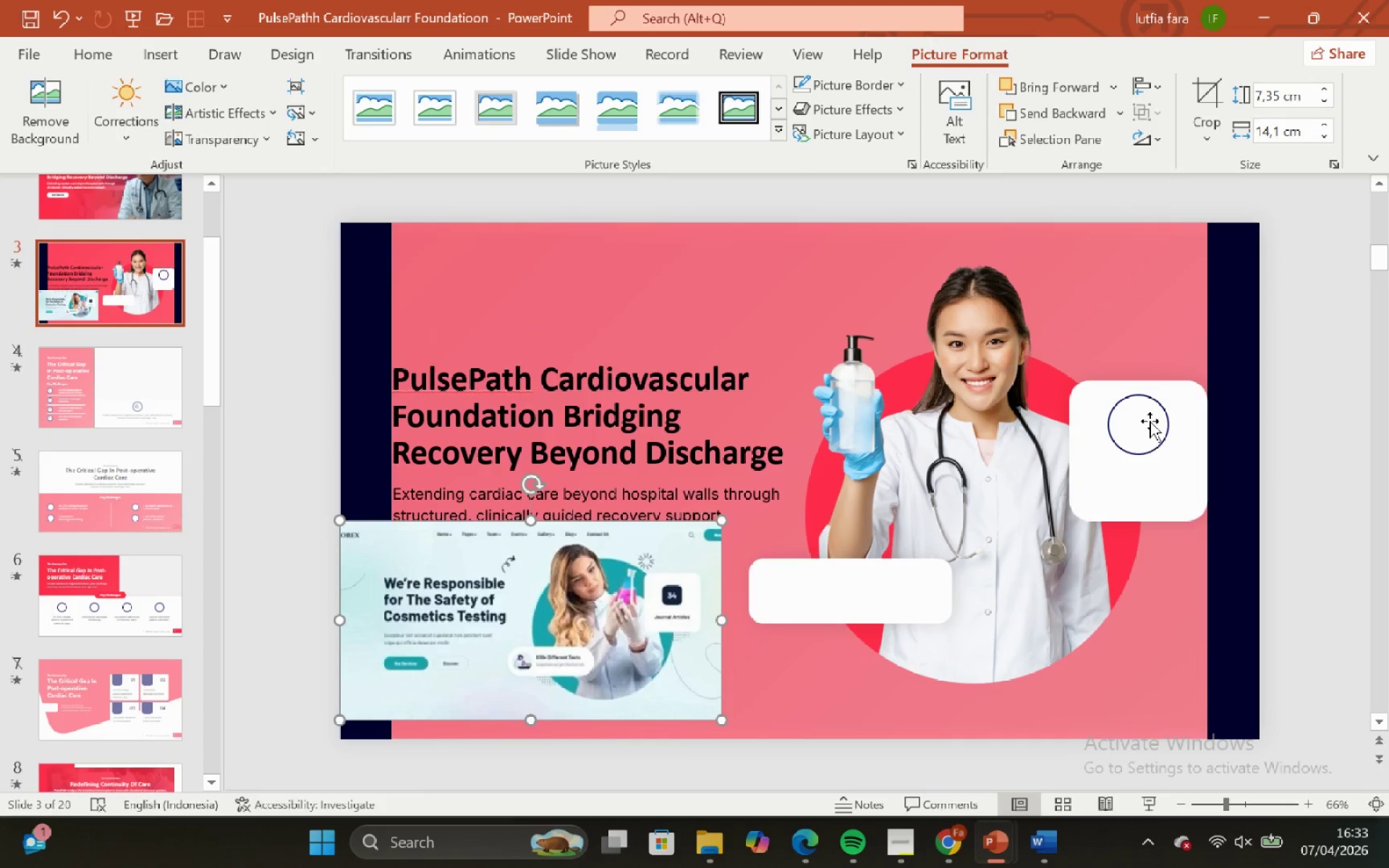 
left_click([1146, 412])
 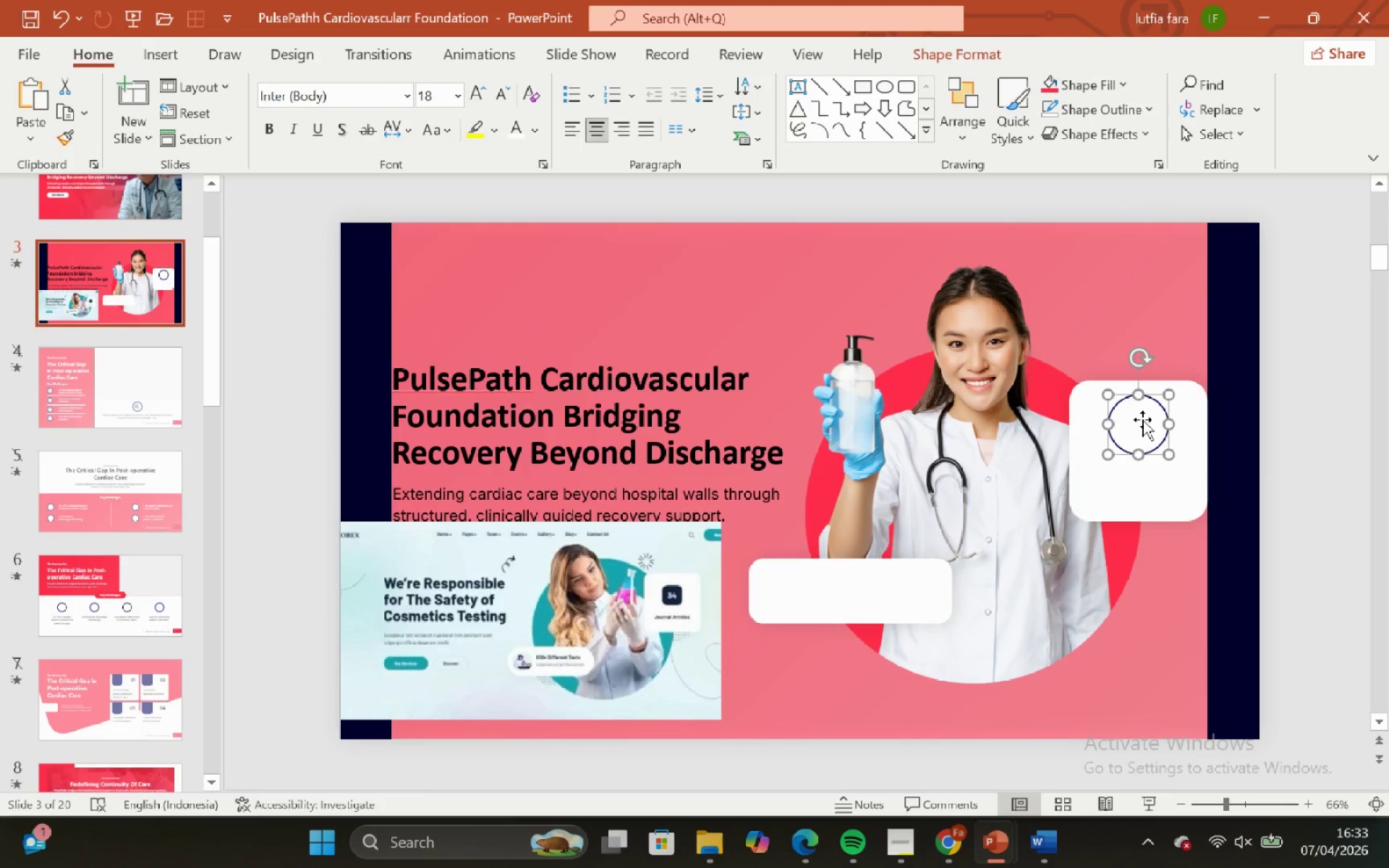 
hold_key(key=ControlLeft, duration=1.05)
hold_key(key=ShiftLeft, duration=1.08)
left_click_drag(start_coordinate=[1142, 420], to_coordinate=[789, 505])
 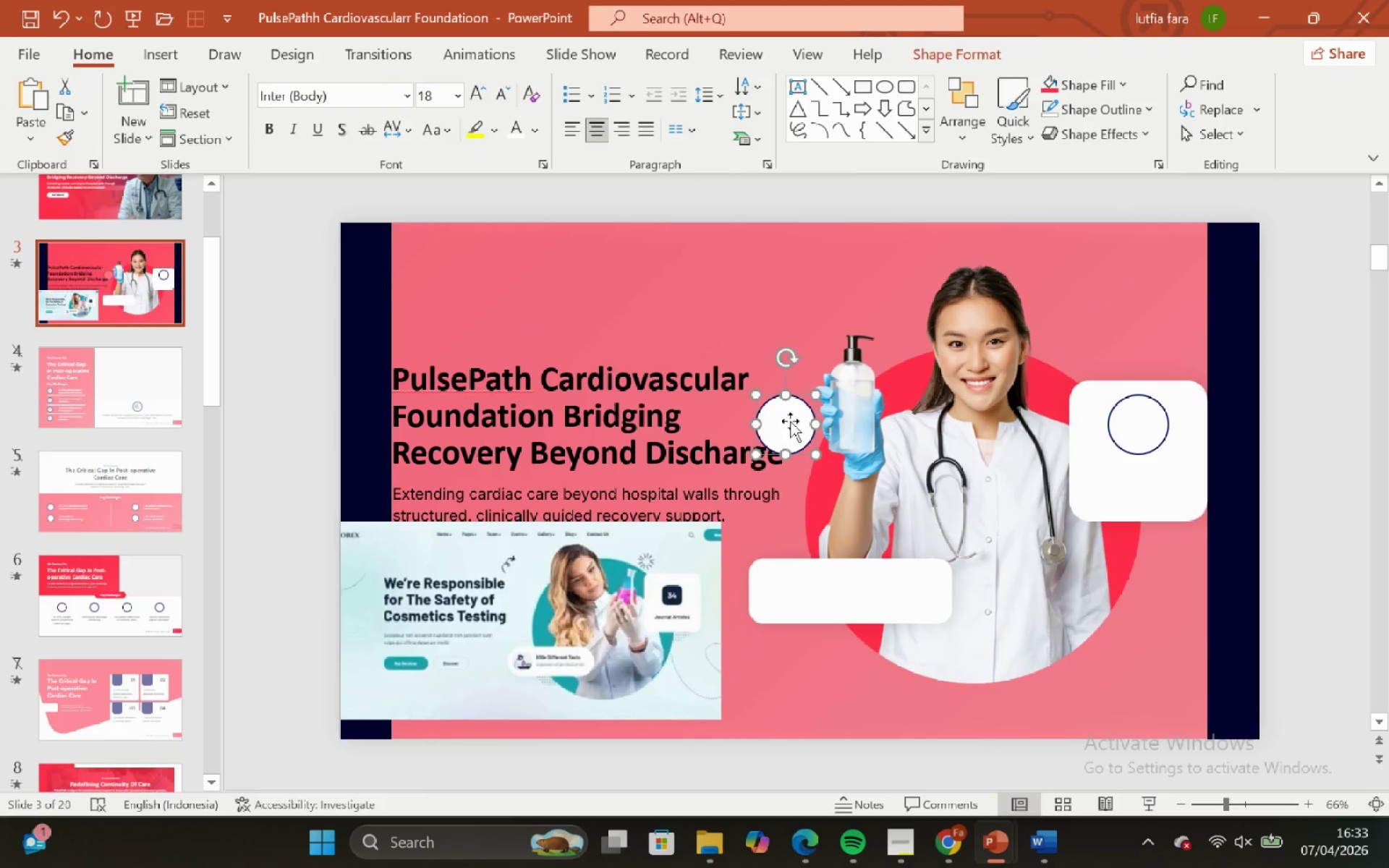 
hold_key(key=ShiftLeft, duration=1.06)
left_click_drag(start_coordinate=[790, 421], to_coordinate=[775, 582])
 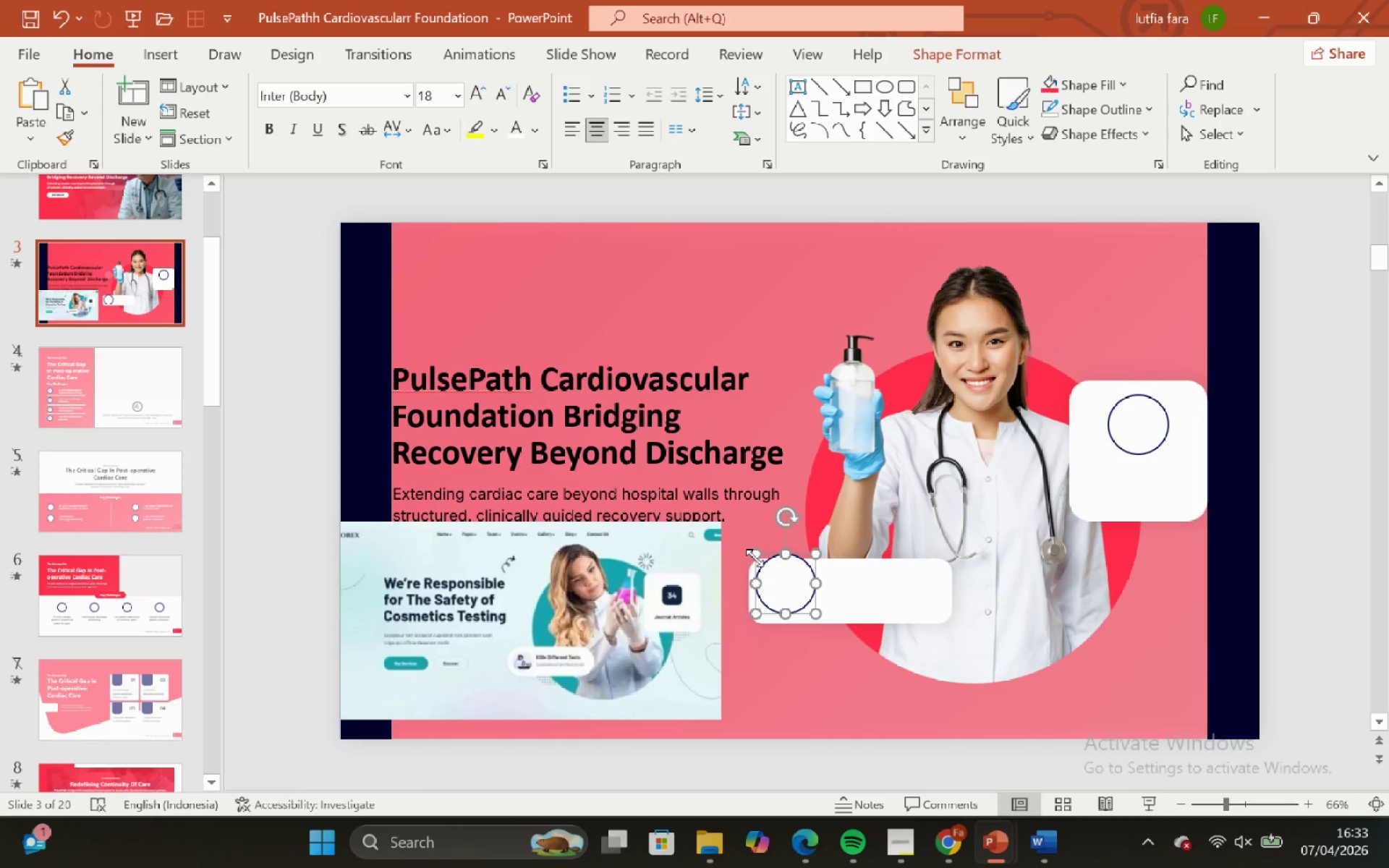 
hold_key(key=ControlLeft, duration=2.05)
hold_key(key=ShiftLeft, duration=2.06)
left_click_drag(start_coordinate=[755, 558], to_coordinate=[766, 566])
 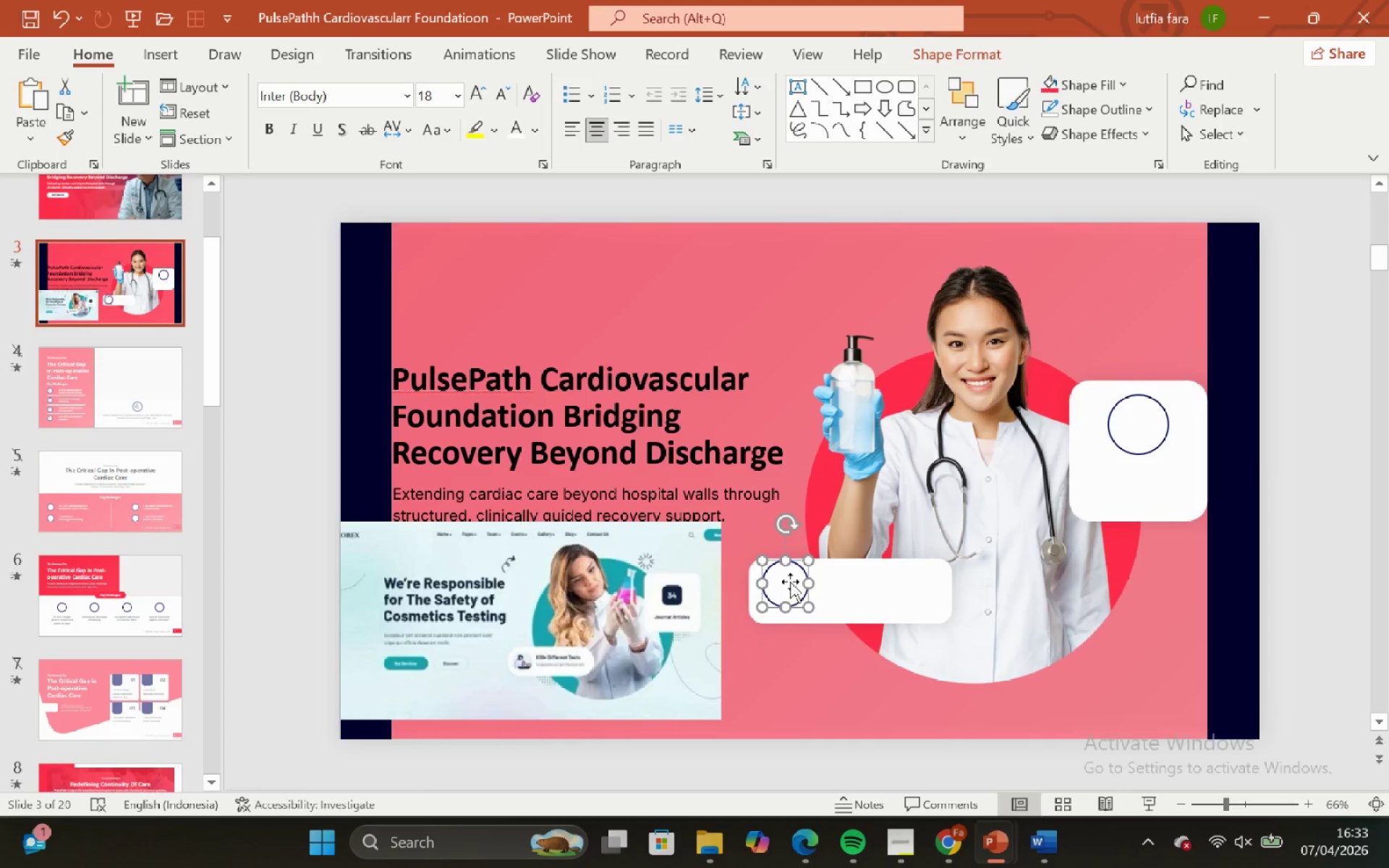 
left_click_drag(start_coordinate=[790, 582], to_coordinate=[788, 588])
 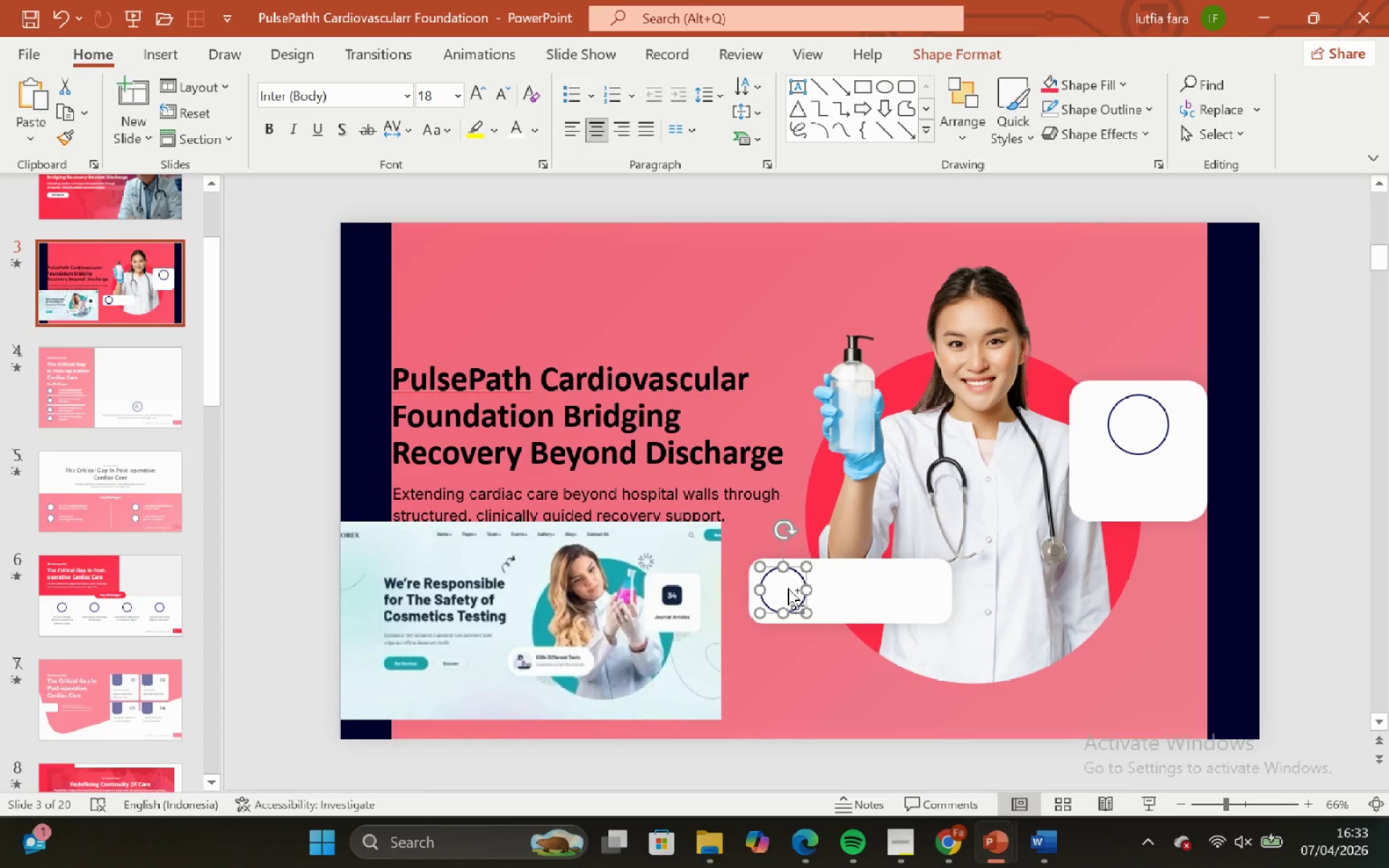 
hold_key(key=ShiftLeft, duration=0.58)
hold_key(key=ControlLeft, duration=0.53)
scroll: coordinate [788, 588], scroll_direction: up, amount: 3.0
 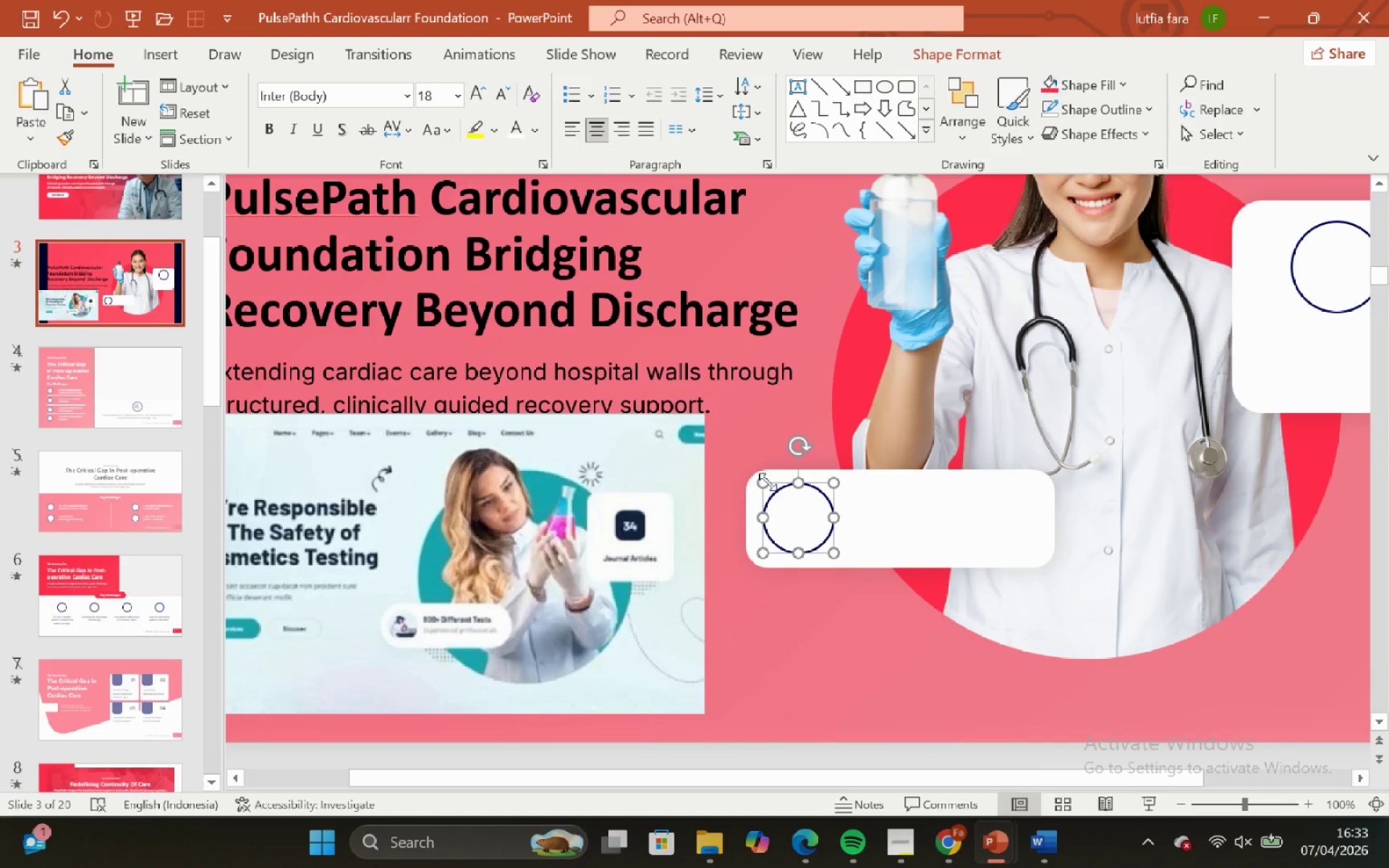 
hold_key(key=ShiftLeft, duration=0.86)
left_click_drag(start_coordinate=[764, 482], to_coordinate=[776, 490])
 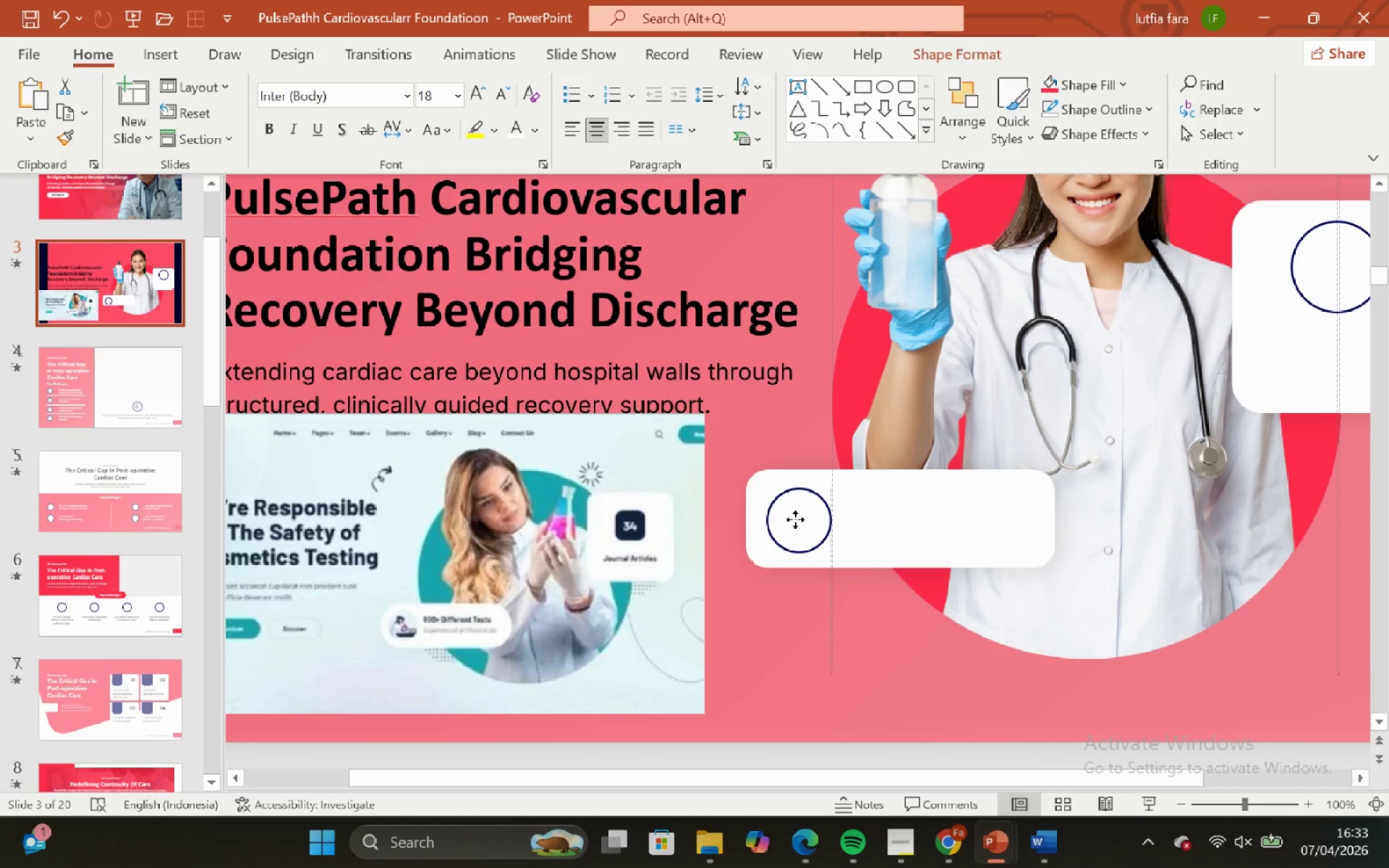 
hold_key(key=ShiftLeft, duration=0.56)
left_click([890, 503])
 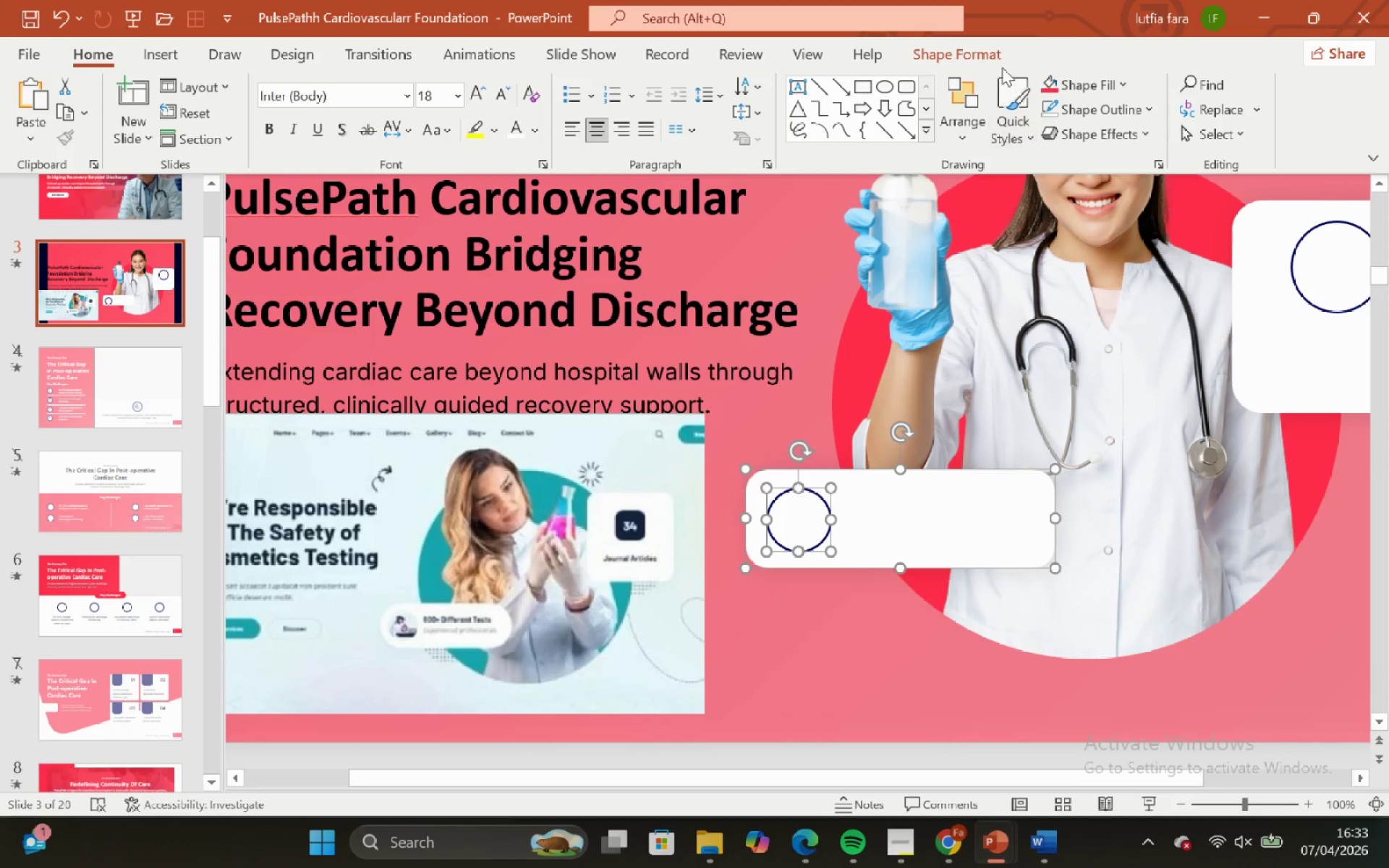 
left_click([995, 59])
 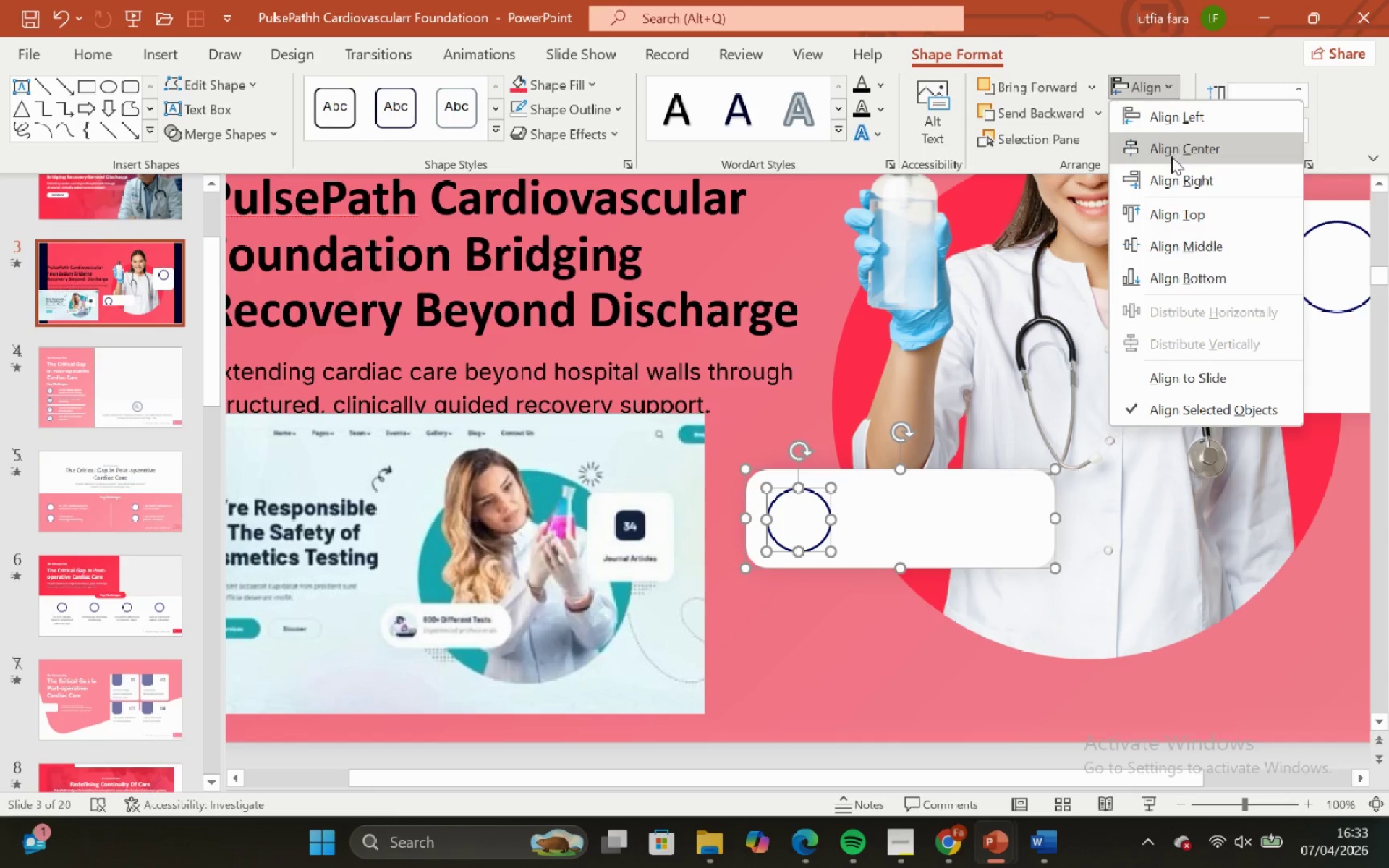 
left_click([1179, 242])
 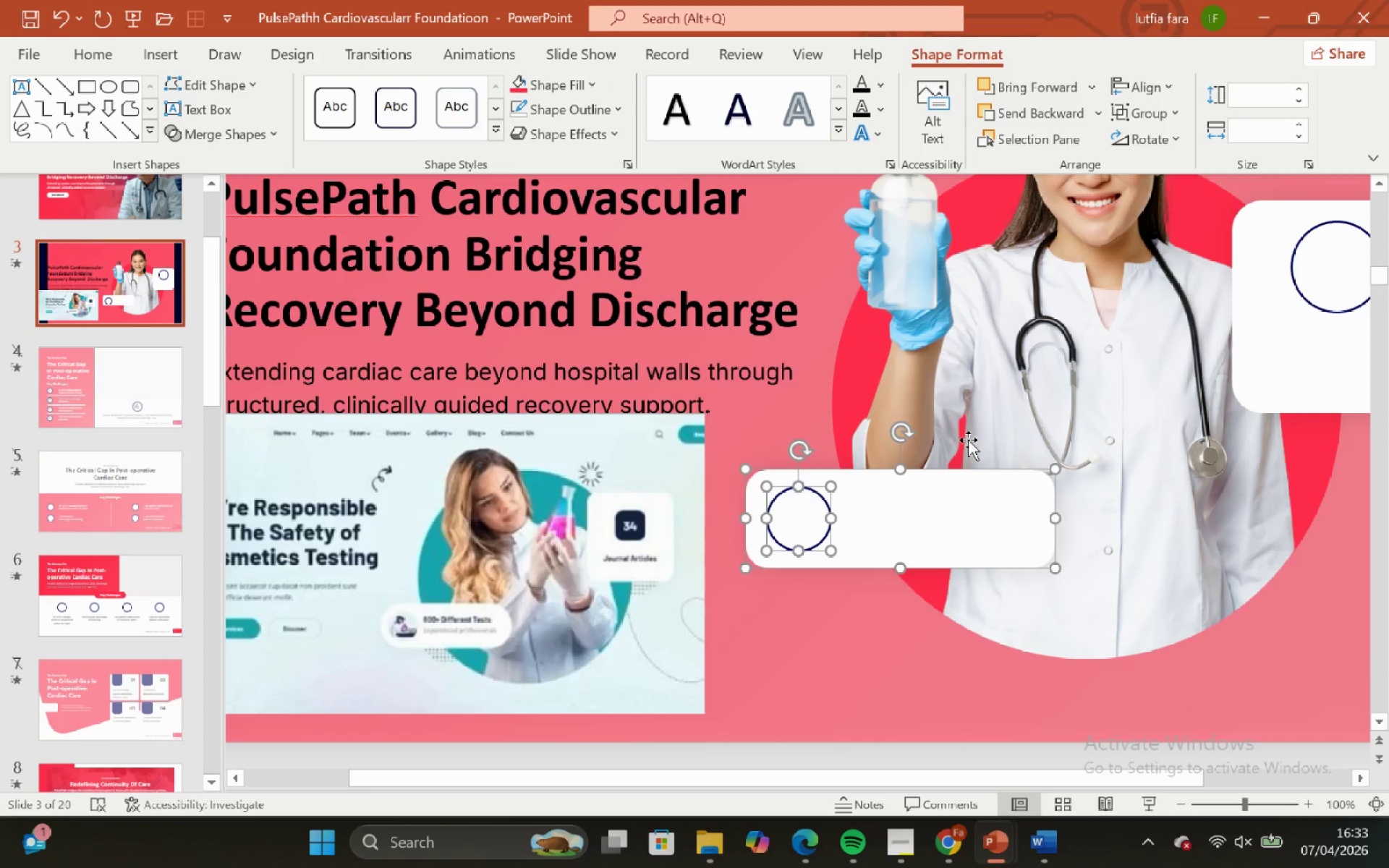 
hold_key(key=ControlLeft, duration=0.91)
hold_key(key=ShiftLeft, duration=0.83)
scroll: coordinate [957, 435], scroll_direction: down, amount: 1.0
 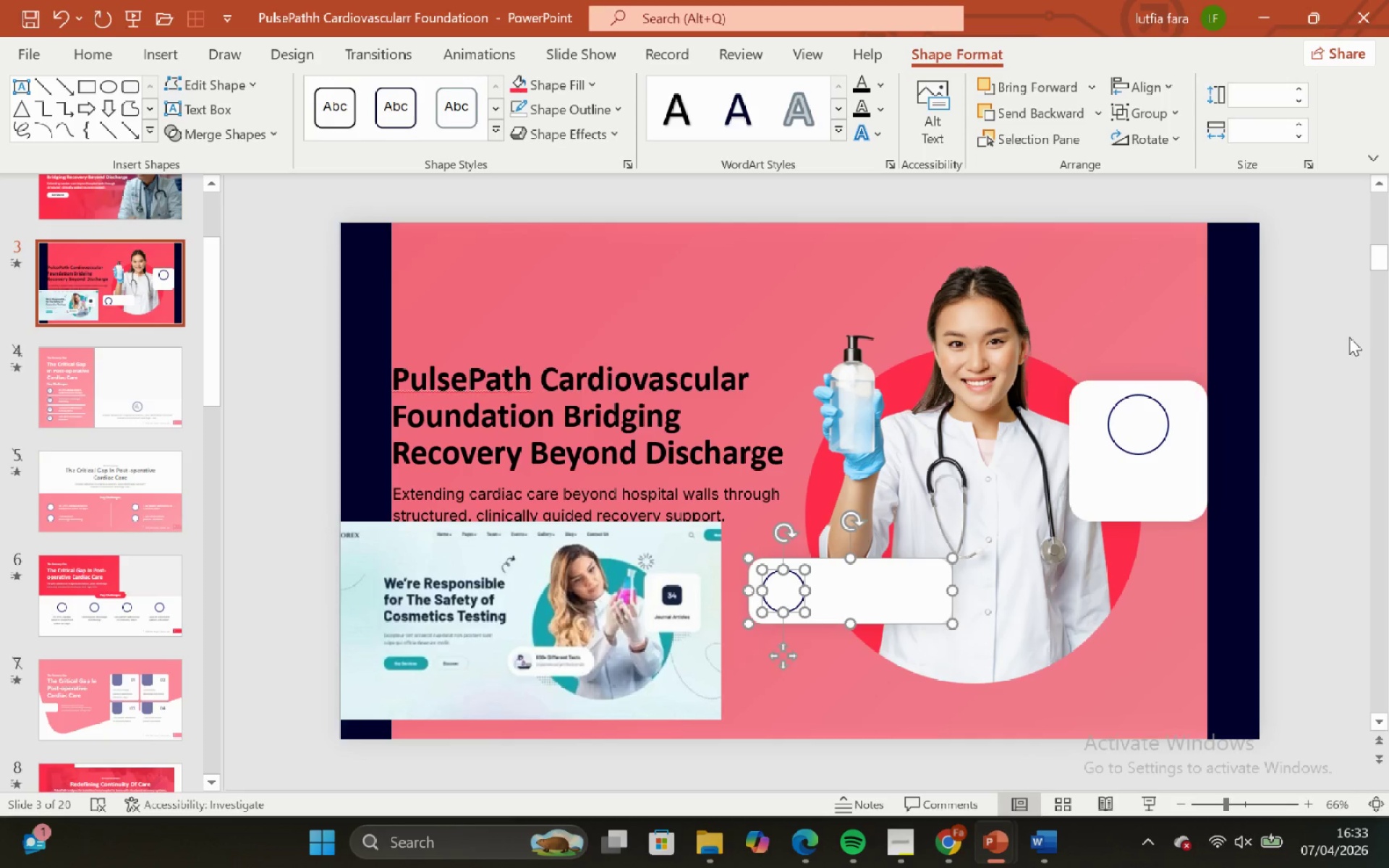 
left_click([1324, 324])
 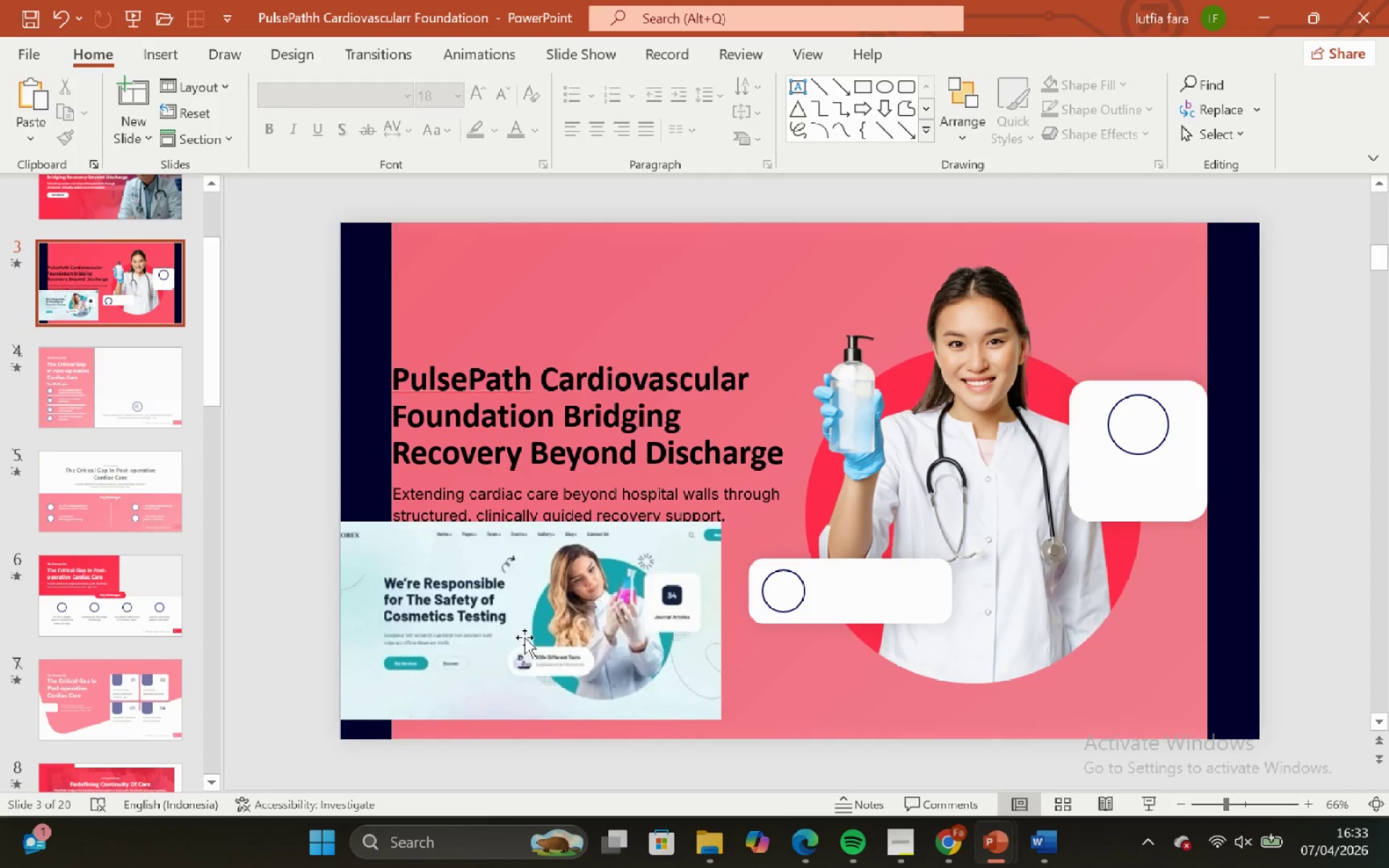 
left_click([524, 637])
 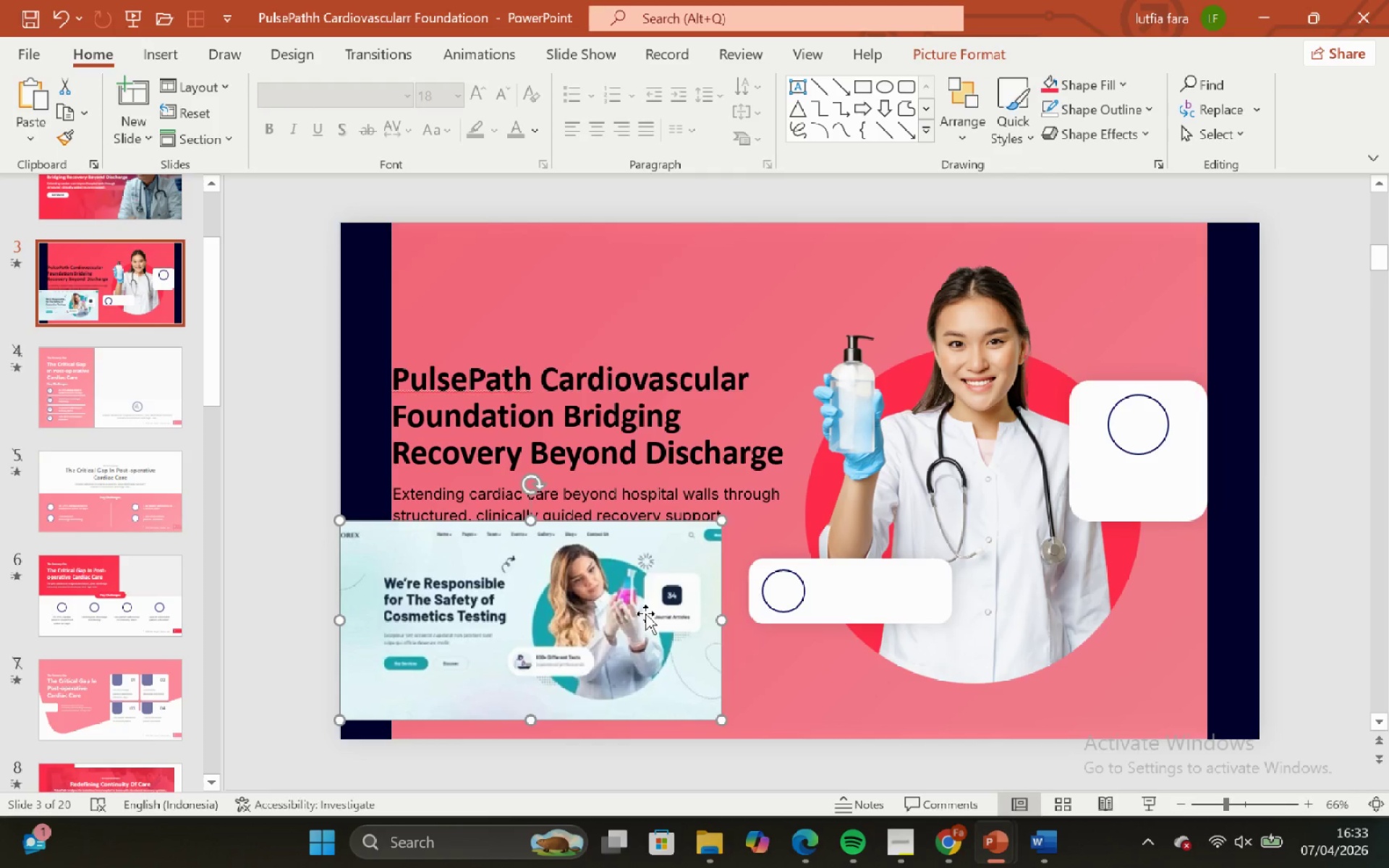 
left_click_drag(start_coordinate=[645, 611], to_coordinate=[728, 313])
 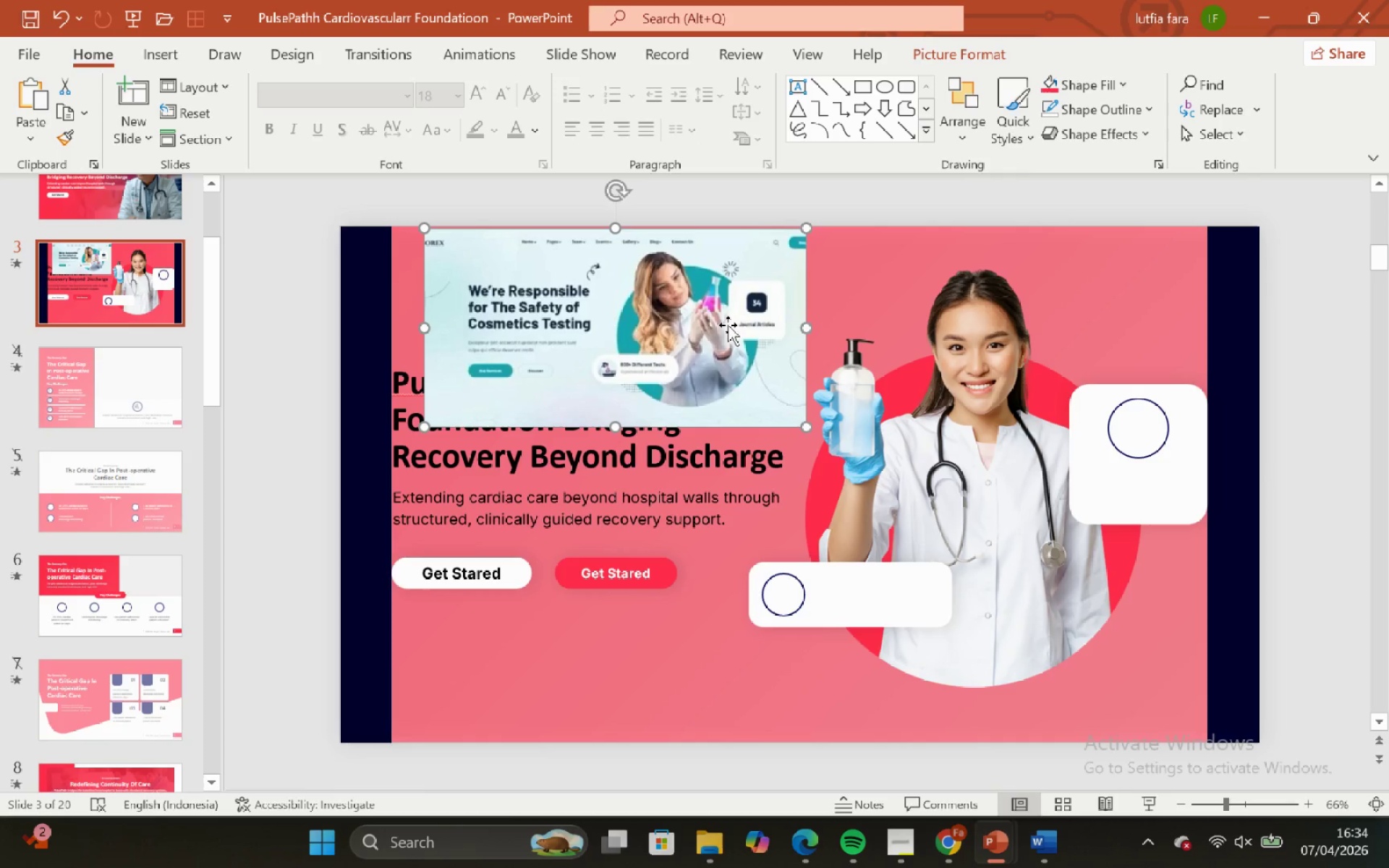 
key(Backspace)
 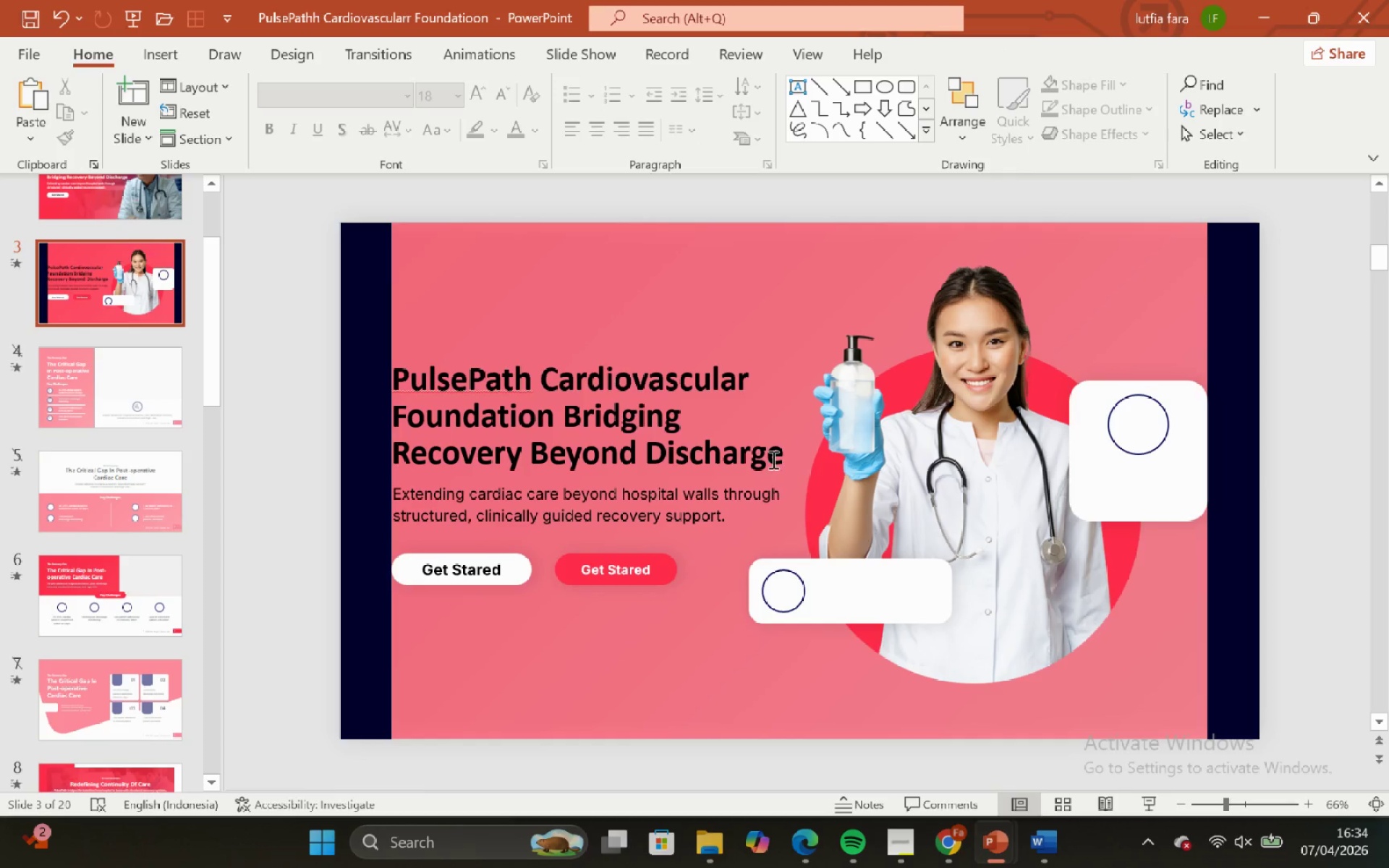 
key(Control+Z)
 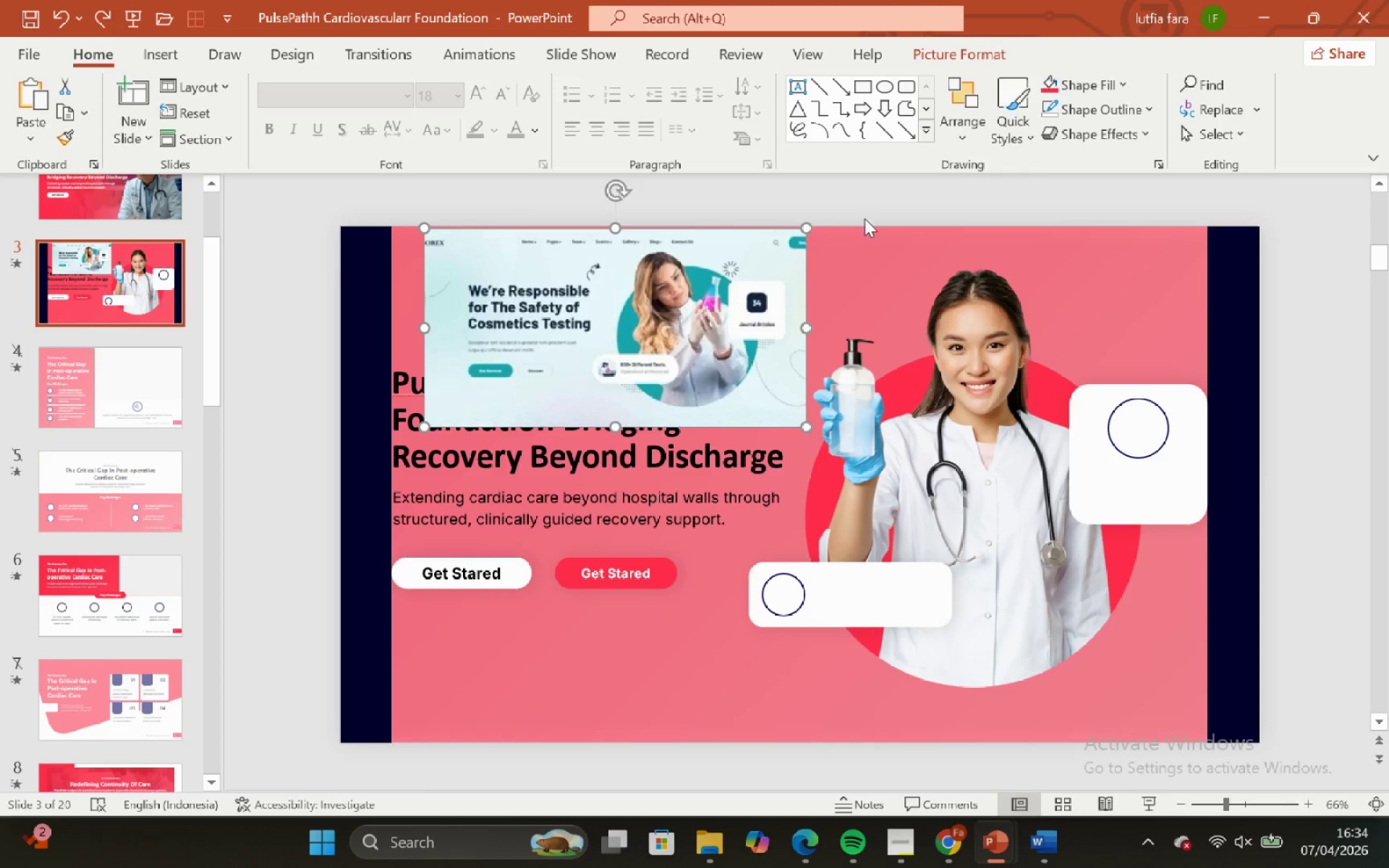 
left_click([868, 206])
 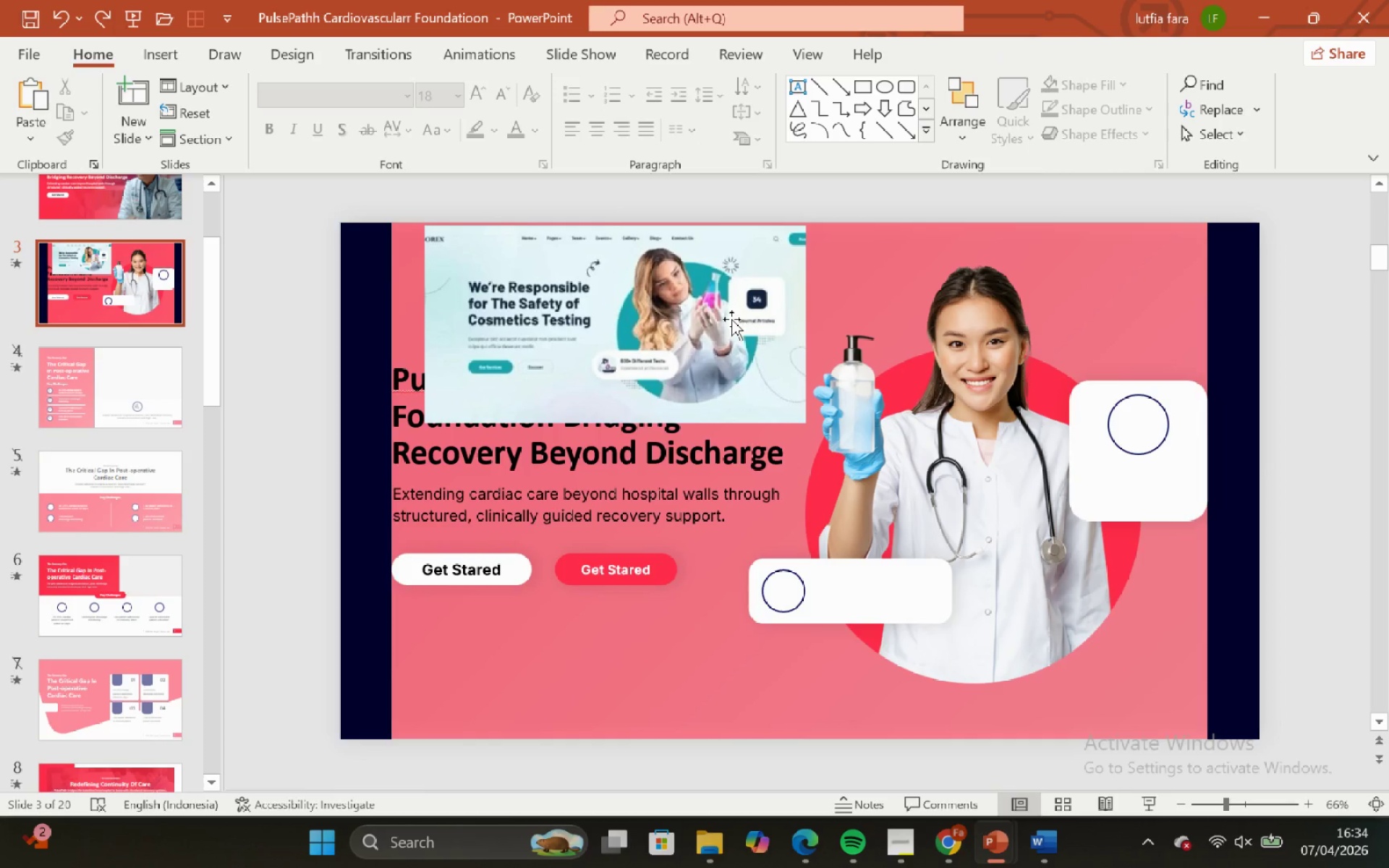 
left_click([731, 319])
 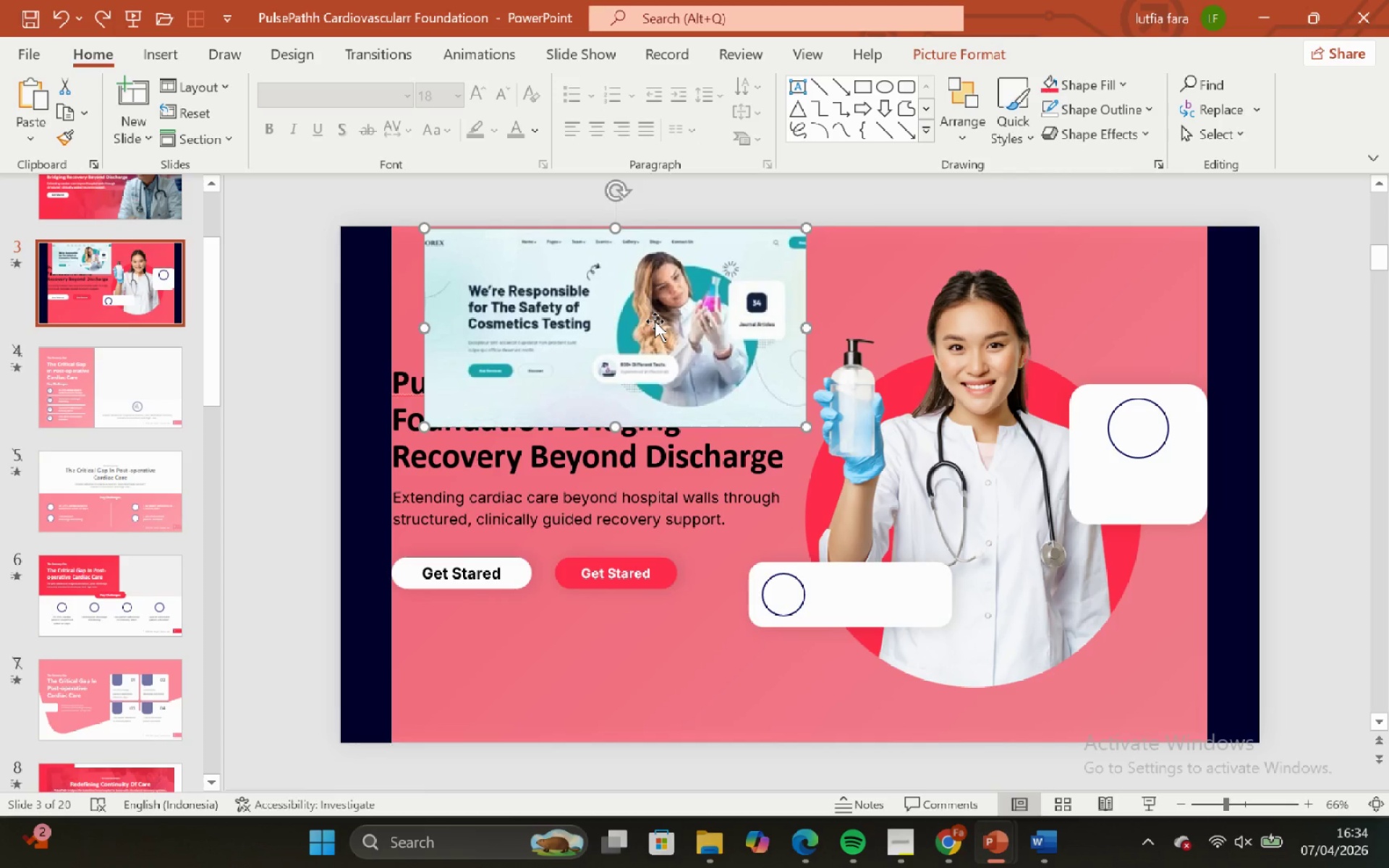 
key(Backspace)
 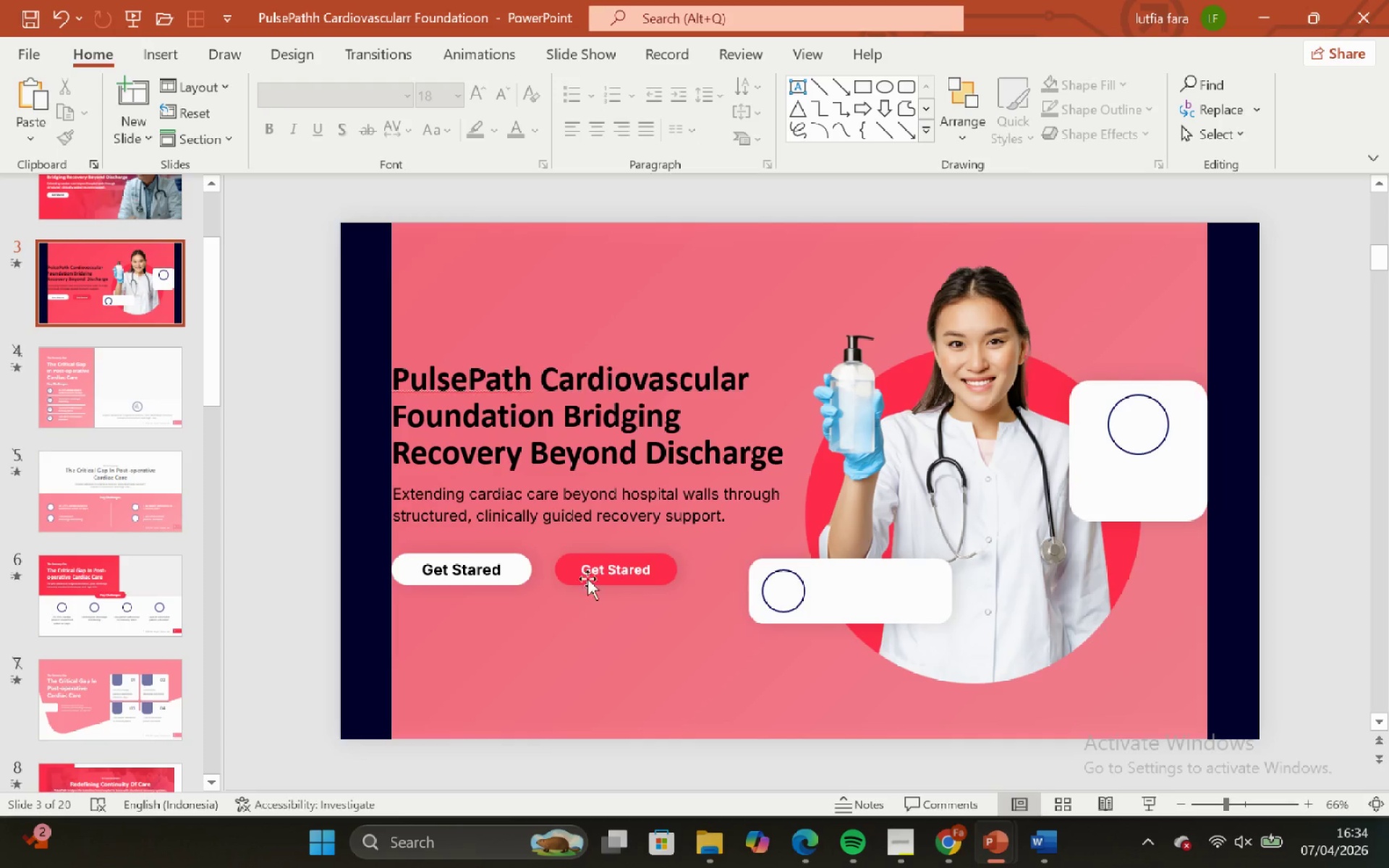 
left_click([595, 564])
 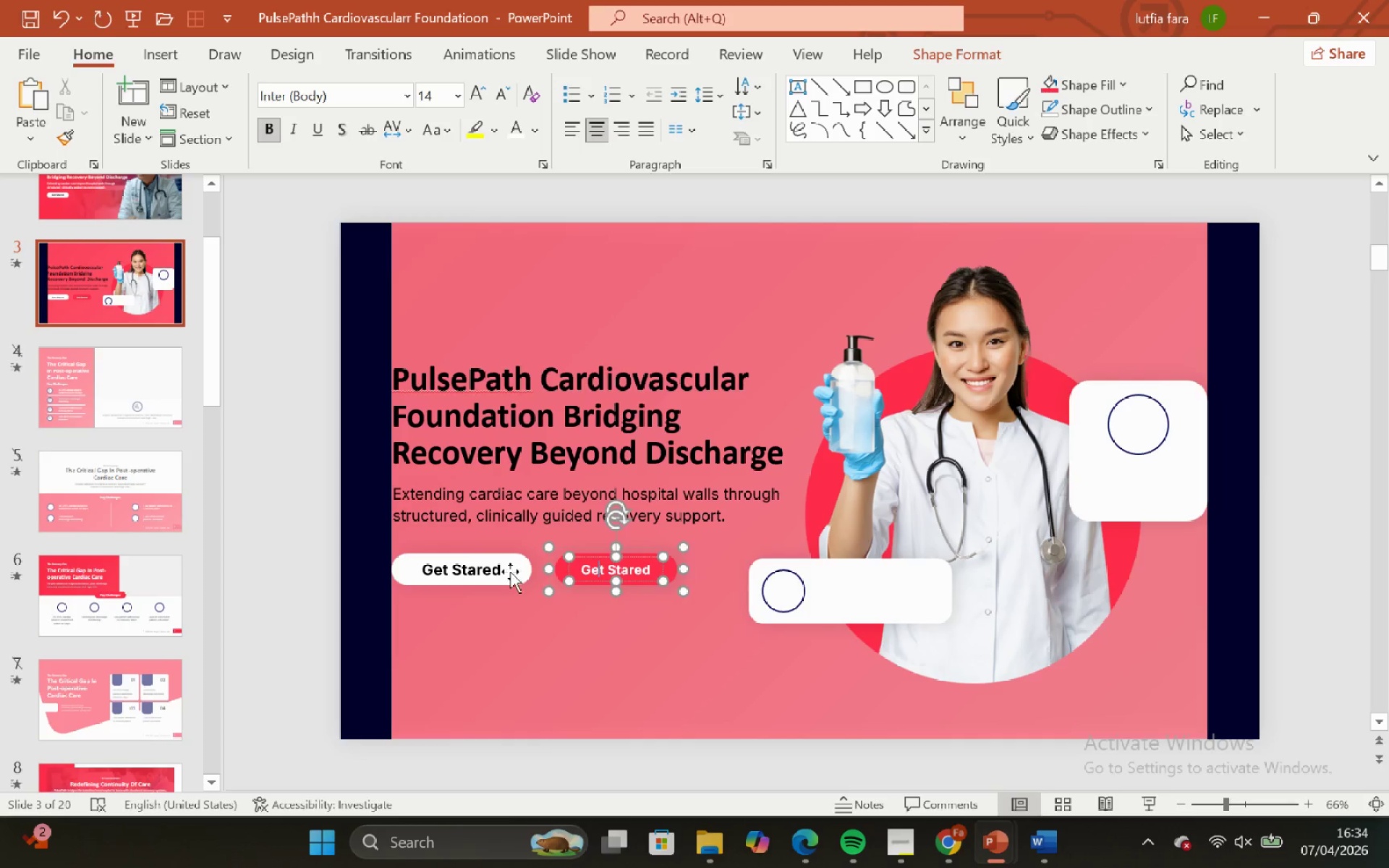 
left_click([510, 571])
 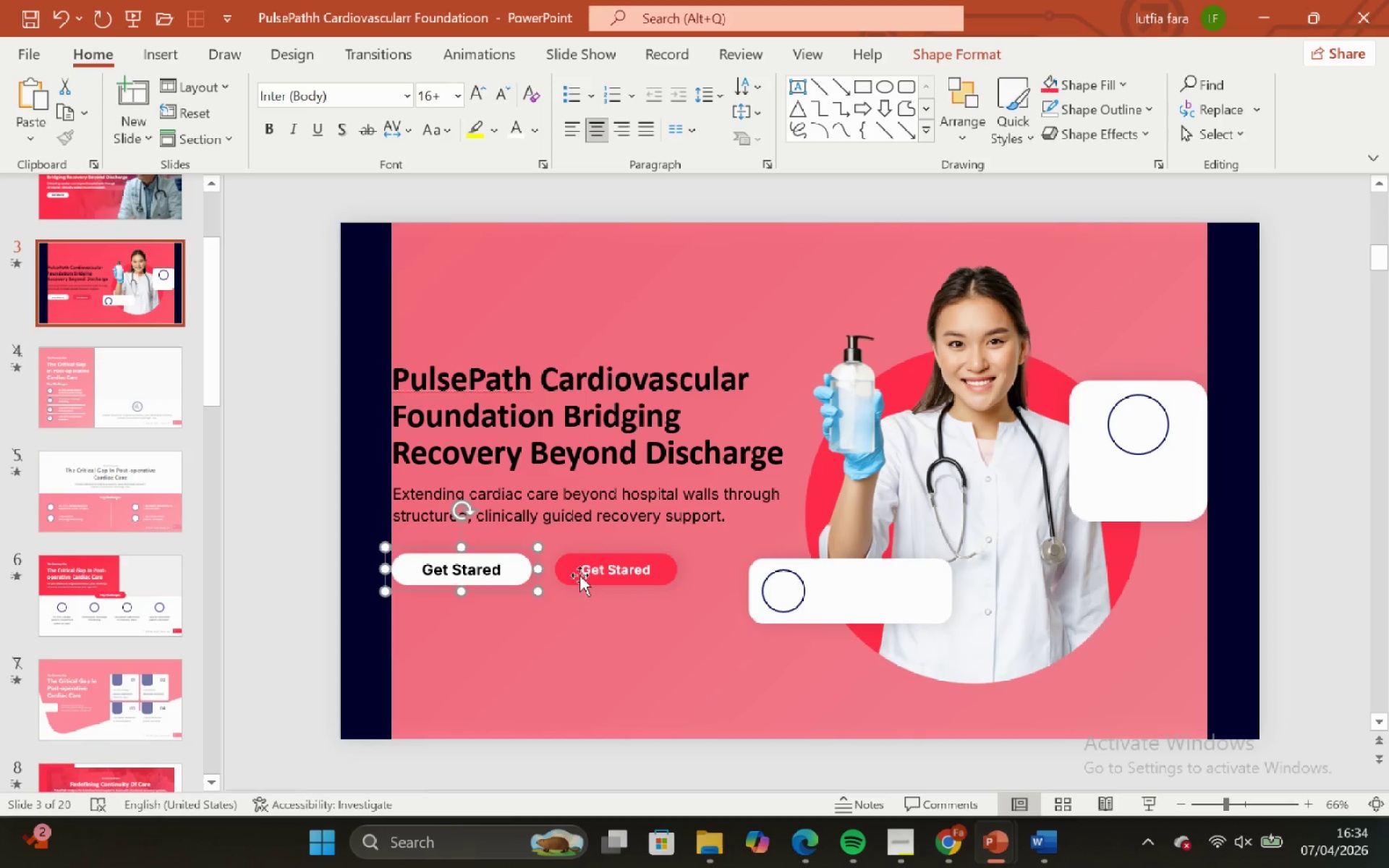 
left_click([571, 577])
 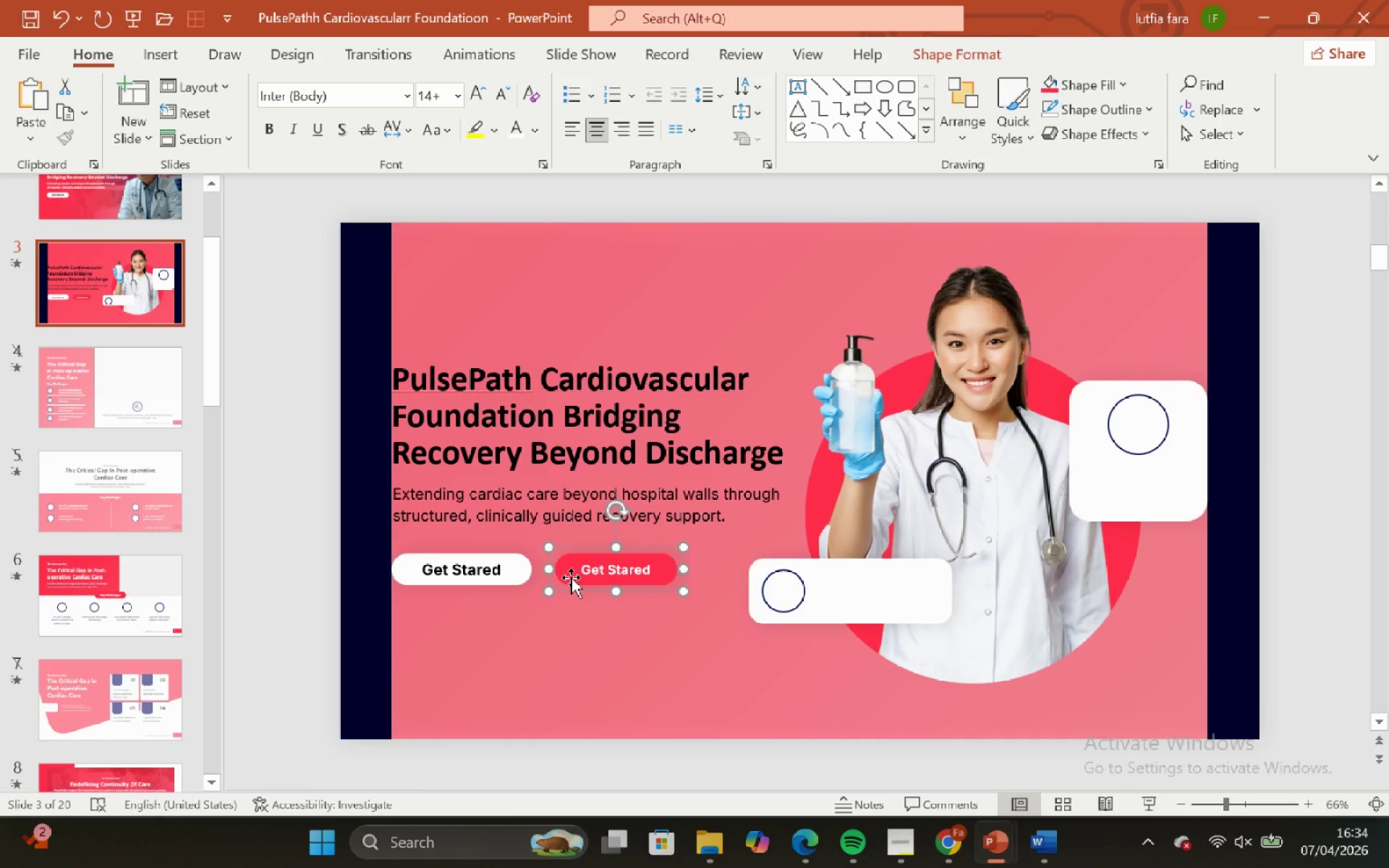 
key(Backspace)
 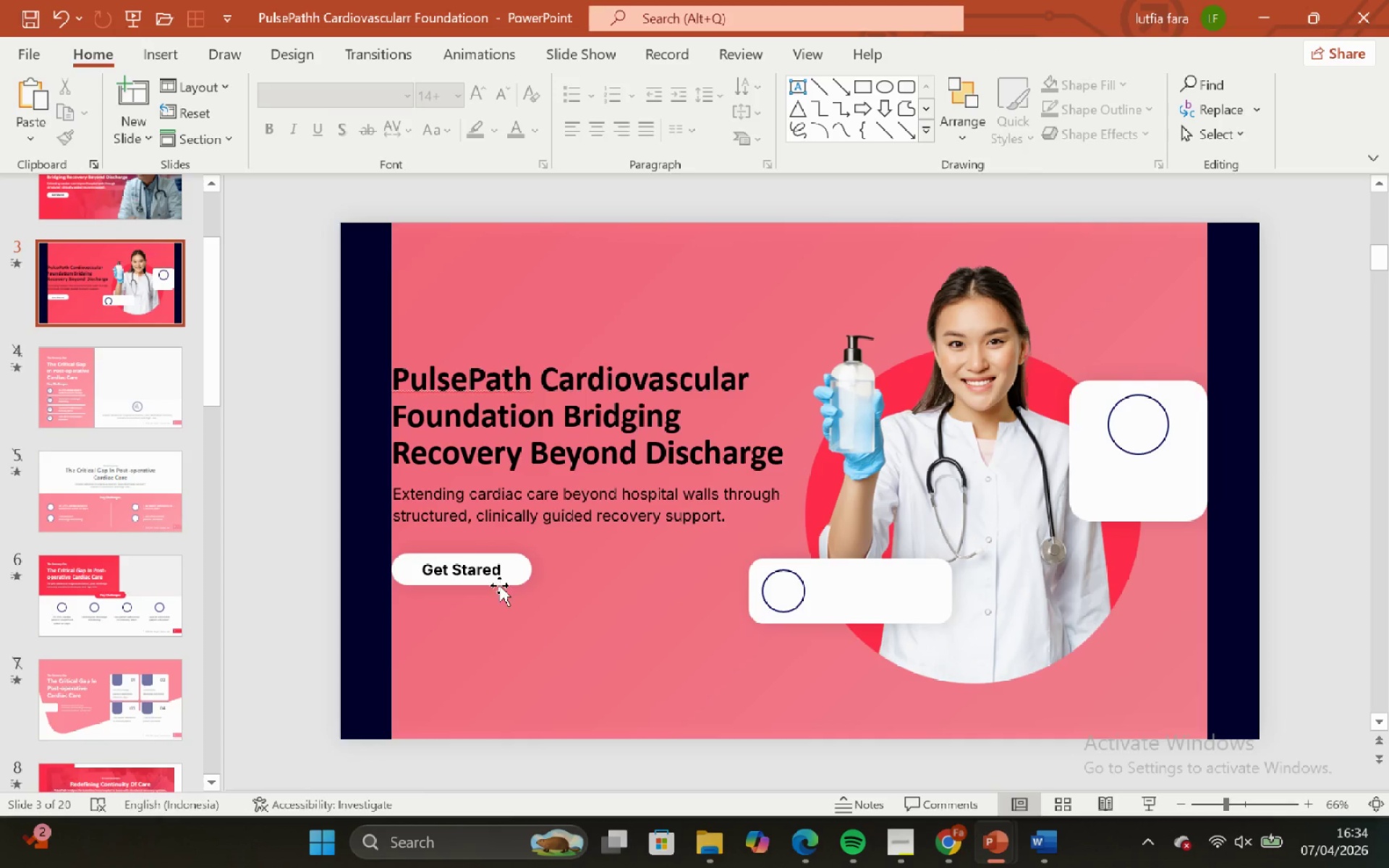 
left_click([510, 582])
 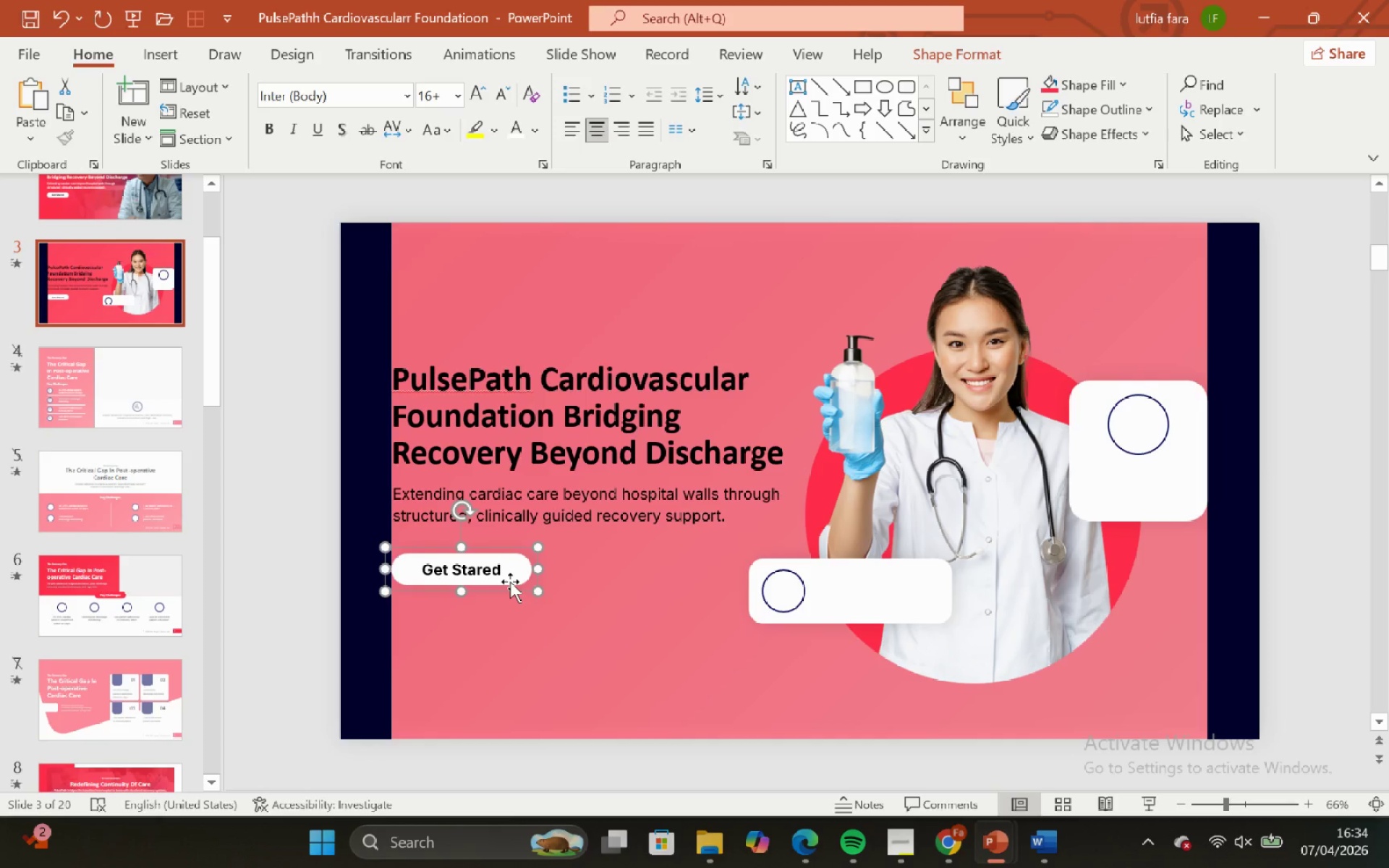 
hold_key(key=ControlLeft, duration=3.16)
hold_key(key=ShiftLeft, duration=3.17)
left_click_drag(start_coordinate=[510, 581], to_coordinate=[663, 560])
 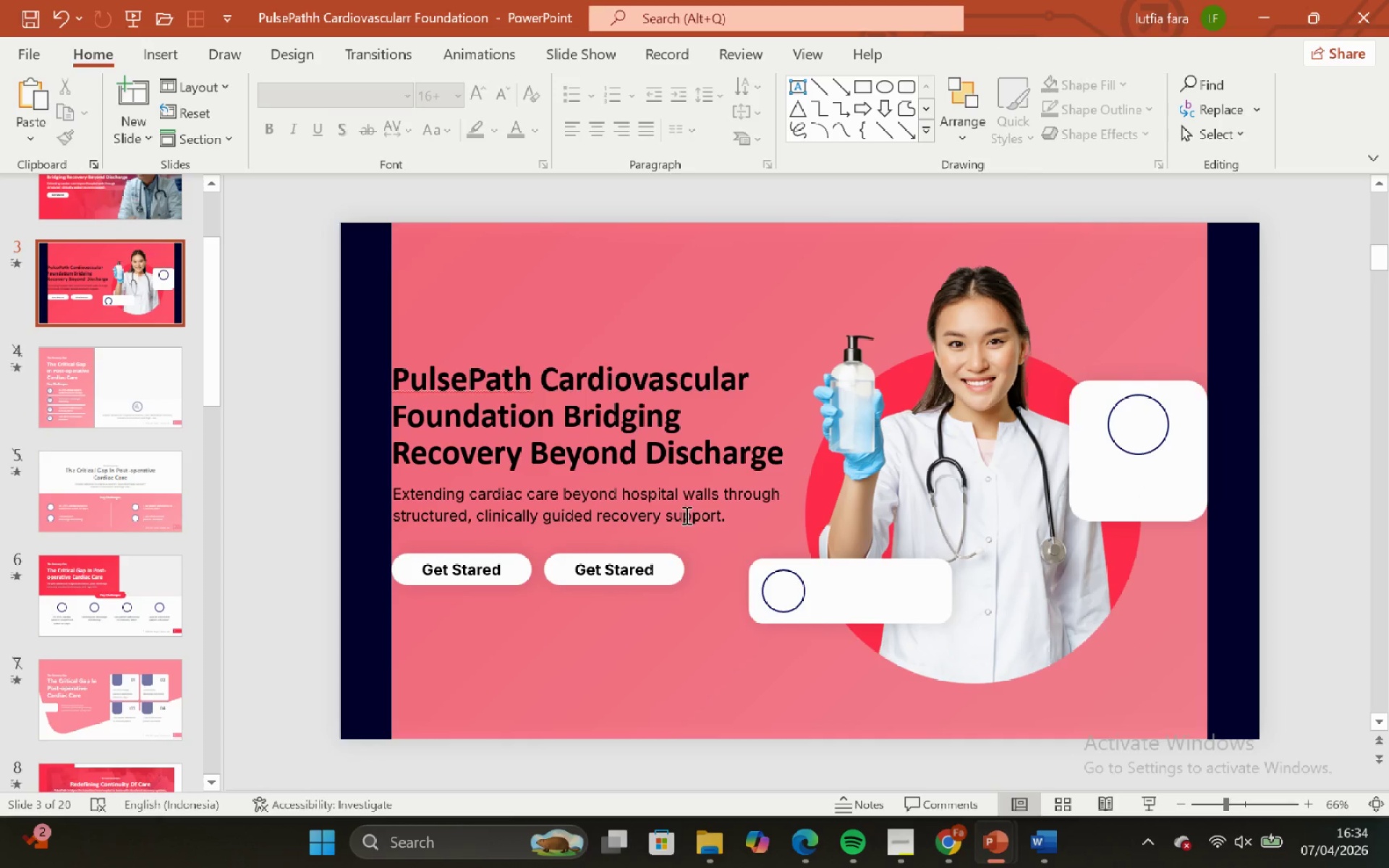 
left_click([674, 562])
 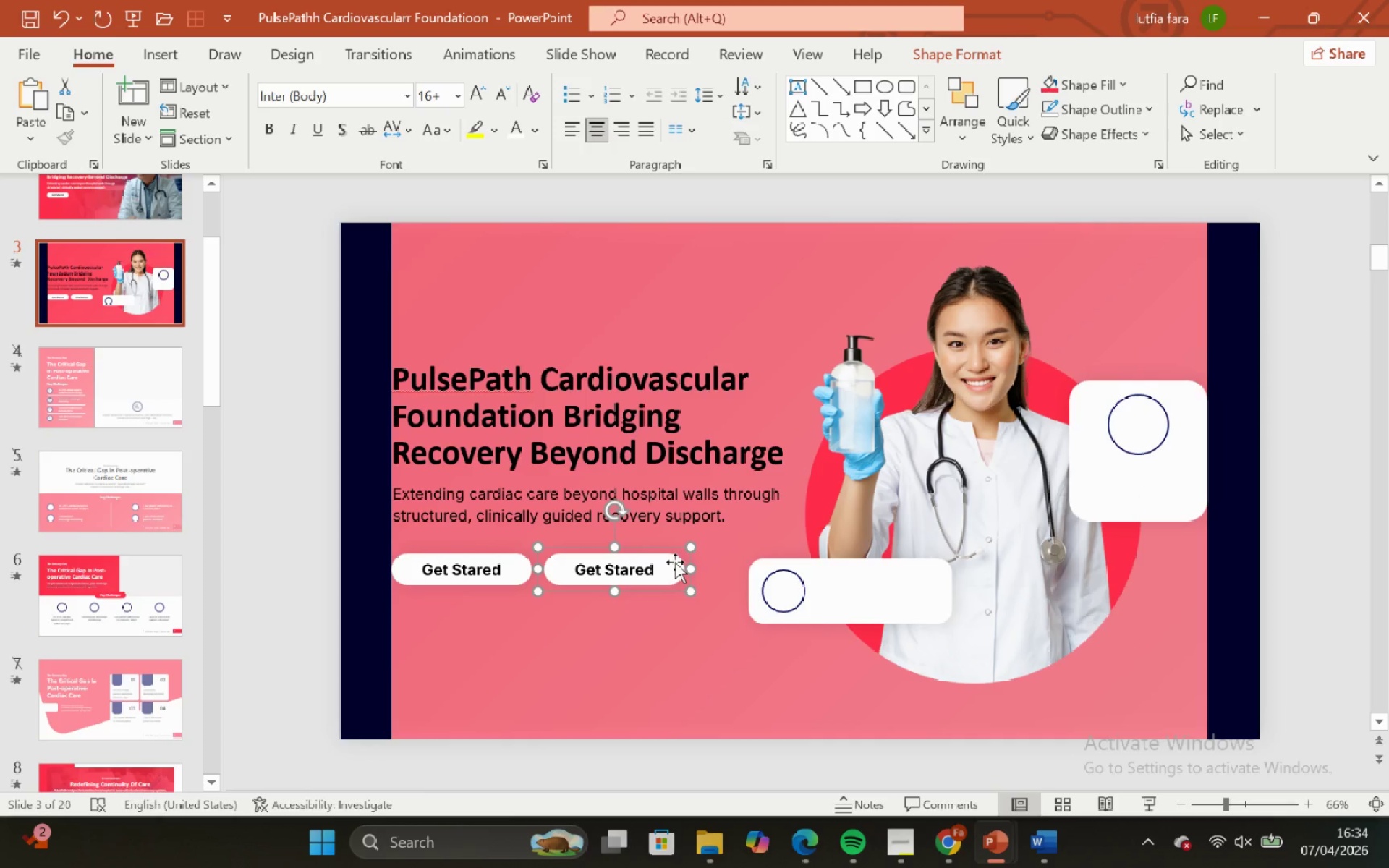 
left_click([675, 562])
 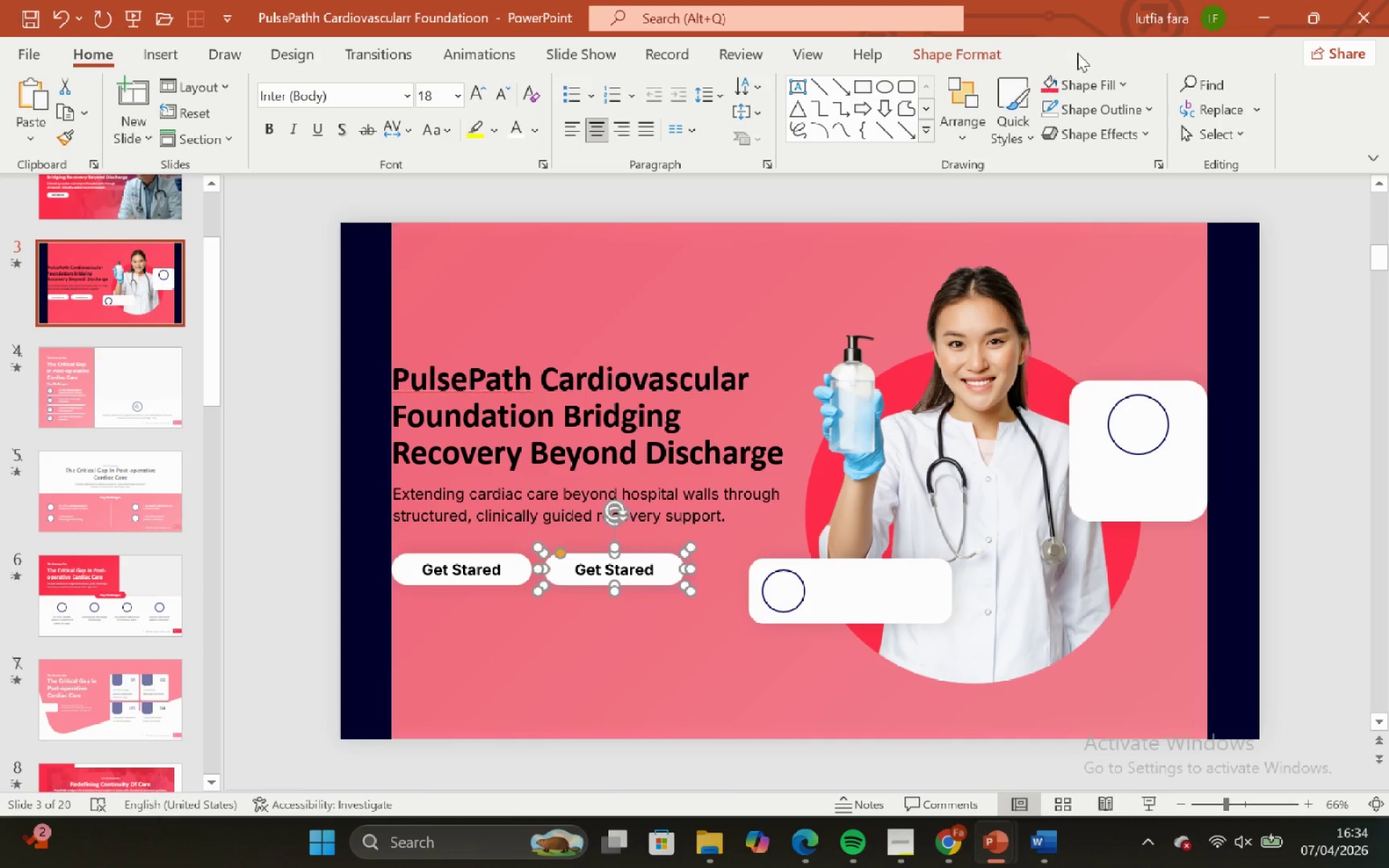 
left_click([1088, 82])
 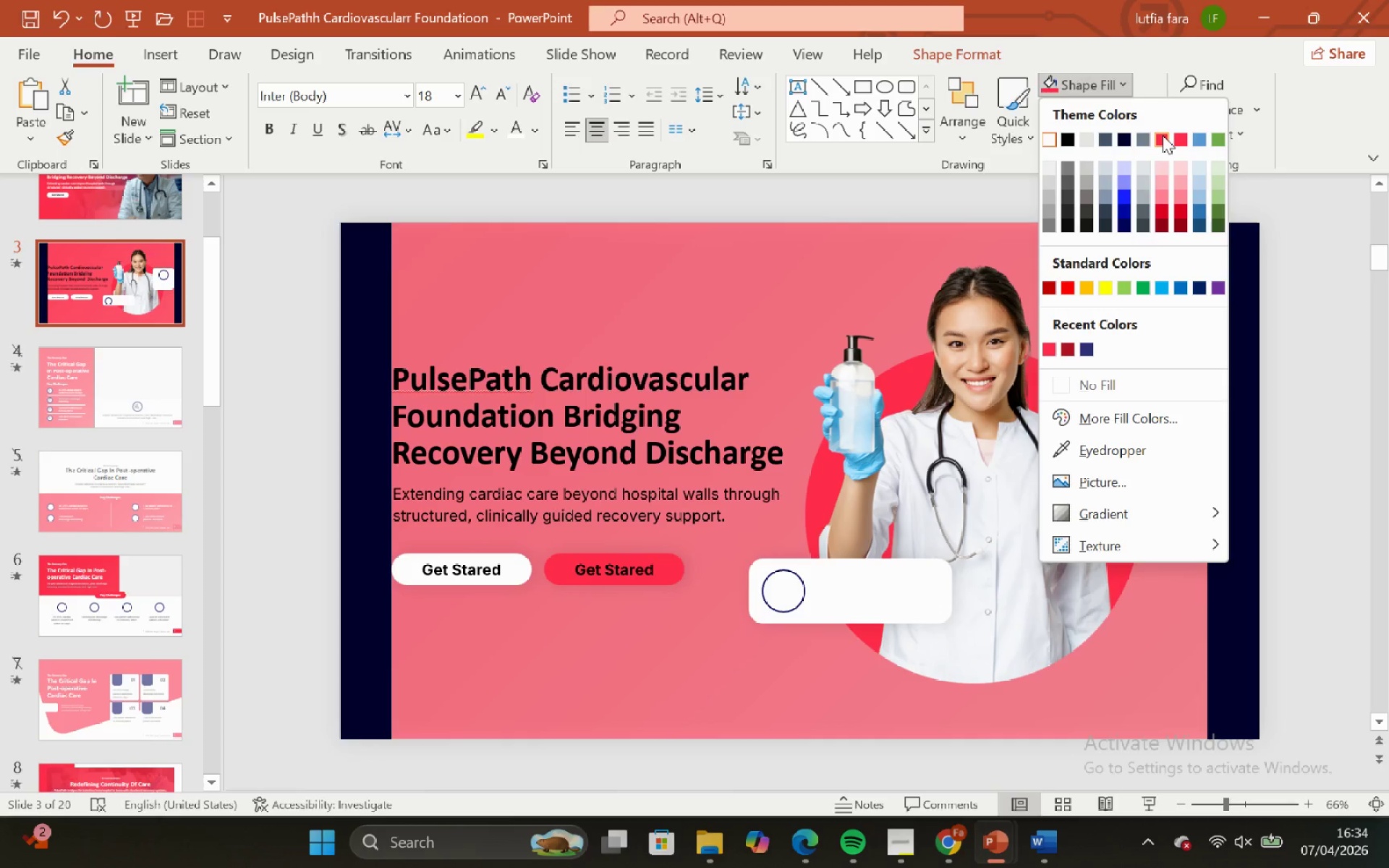 
left_click([1163, 135])
 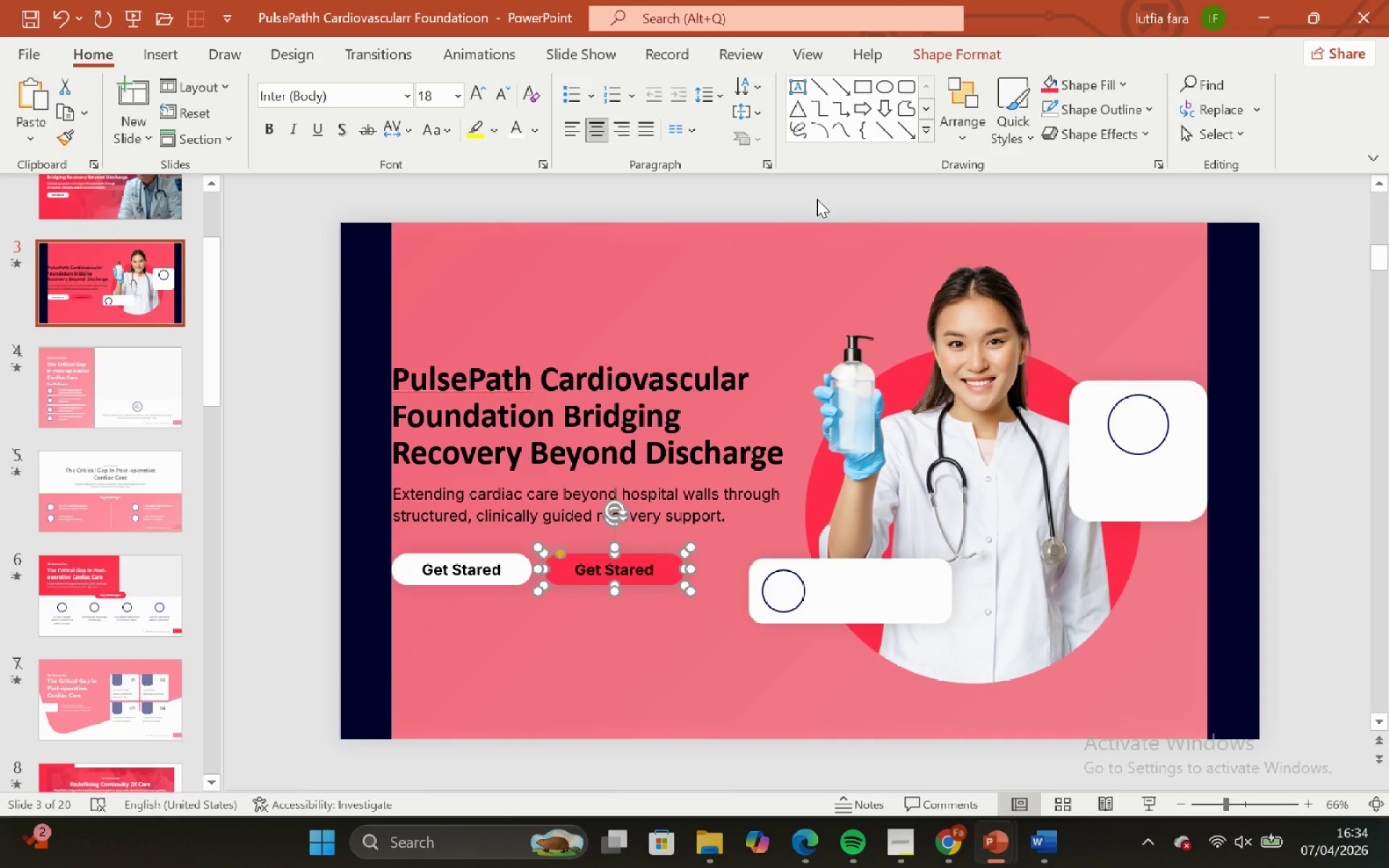 
left_click([815, 199])
 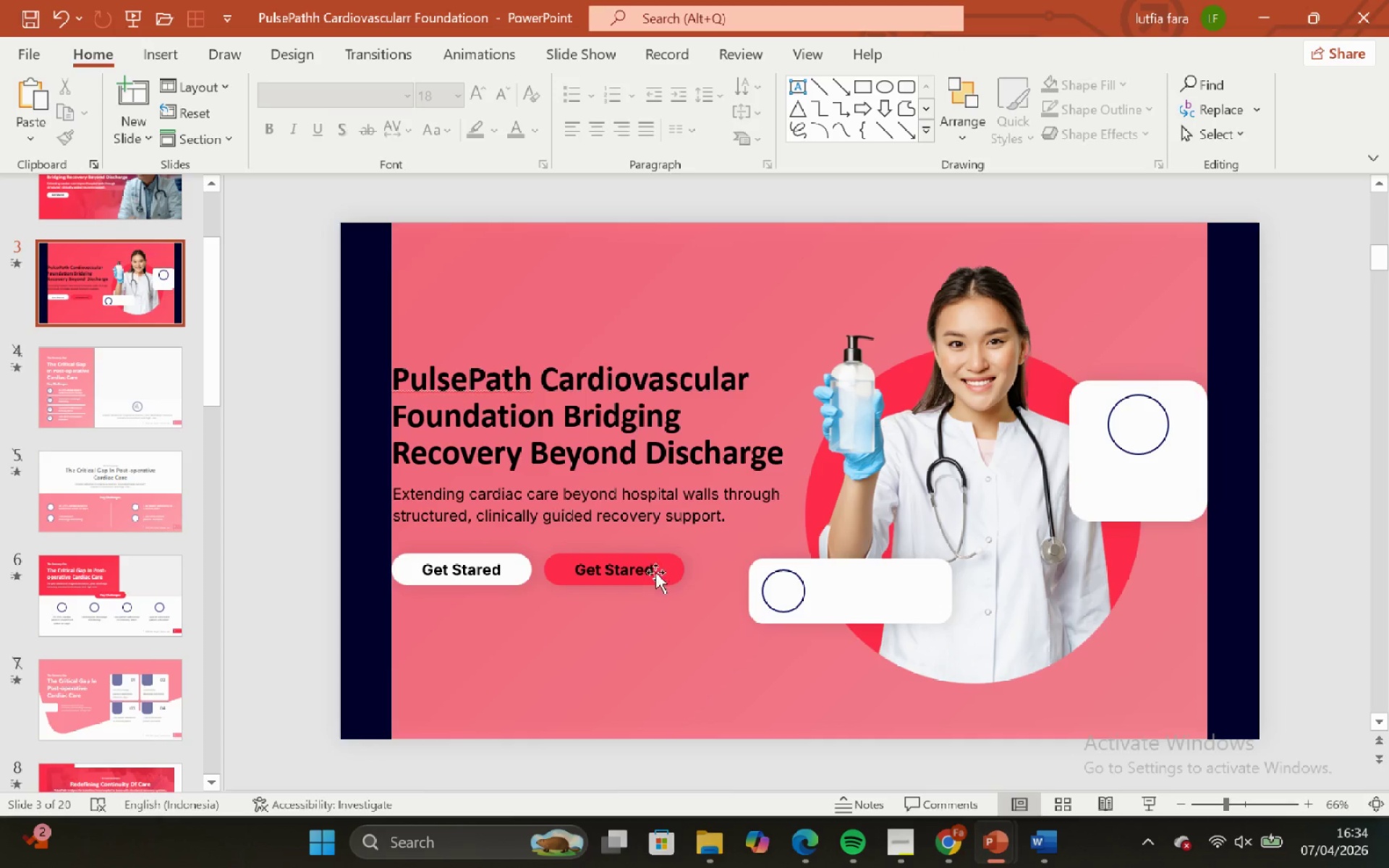 
left_click([645, 566])
 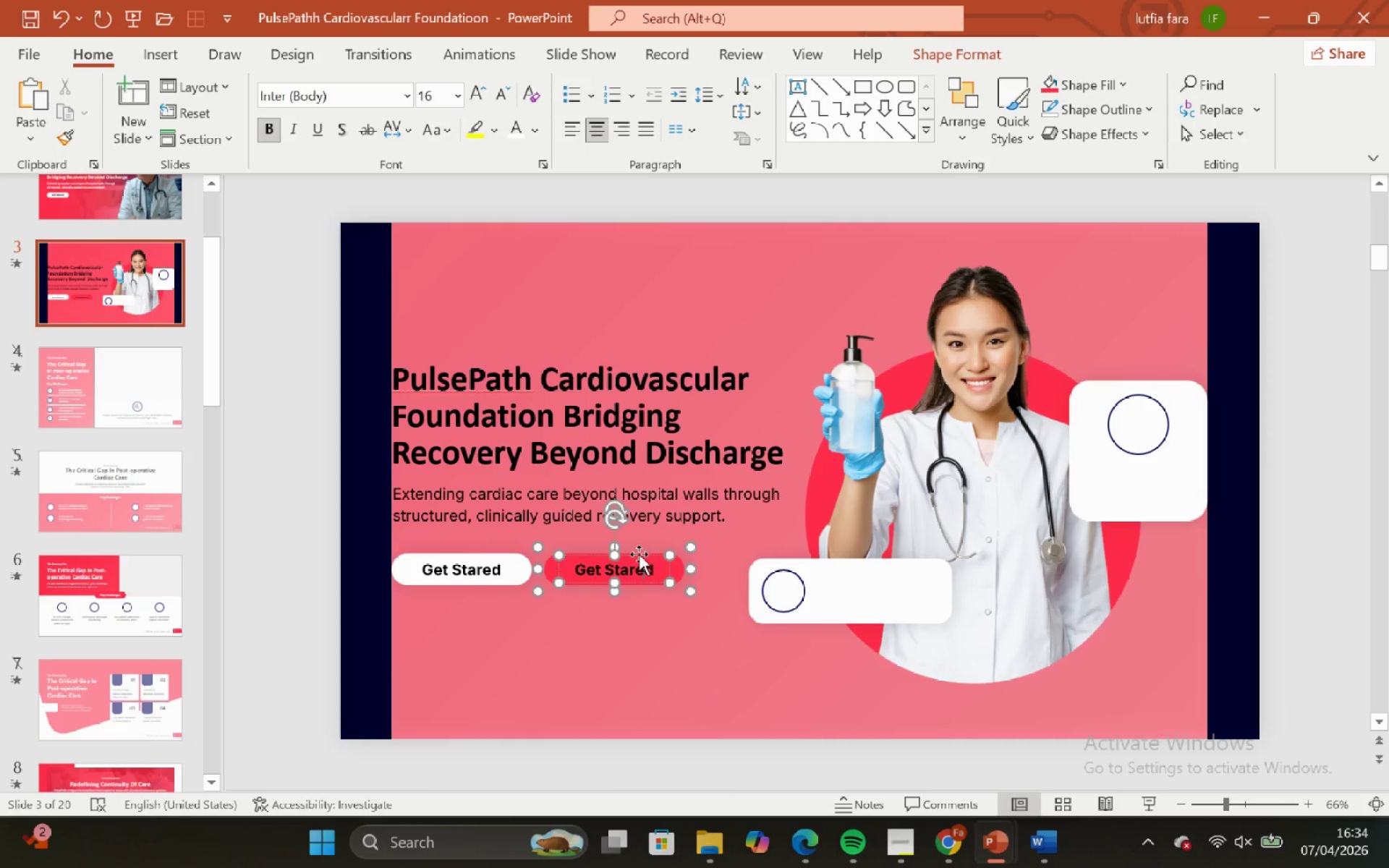 
left_click([639, 554])
 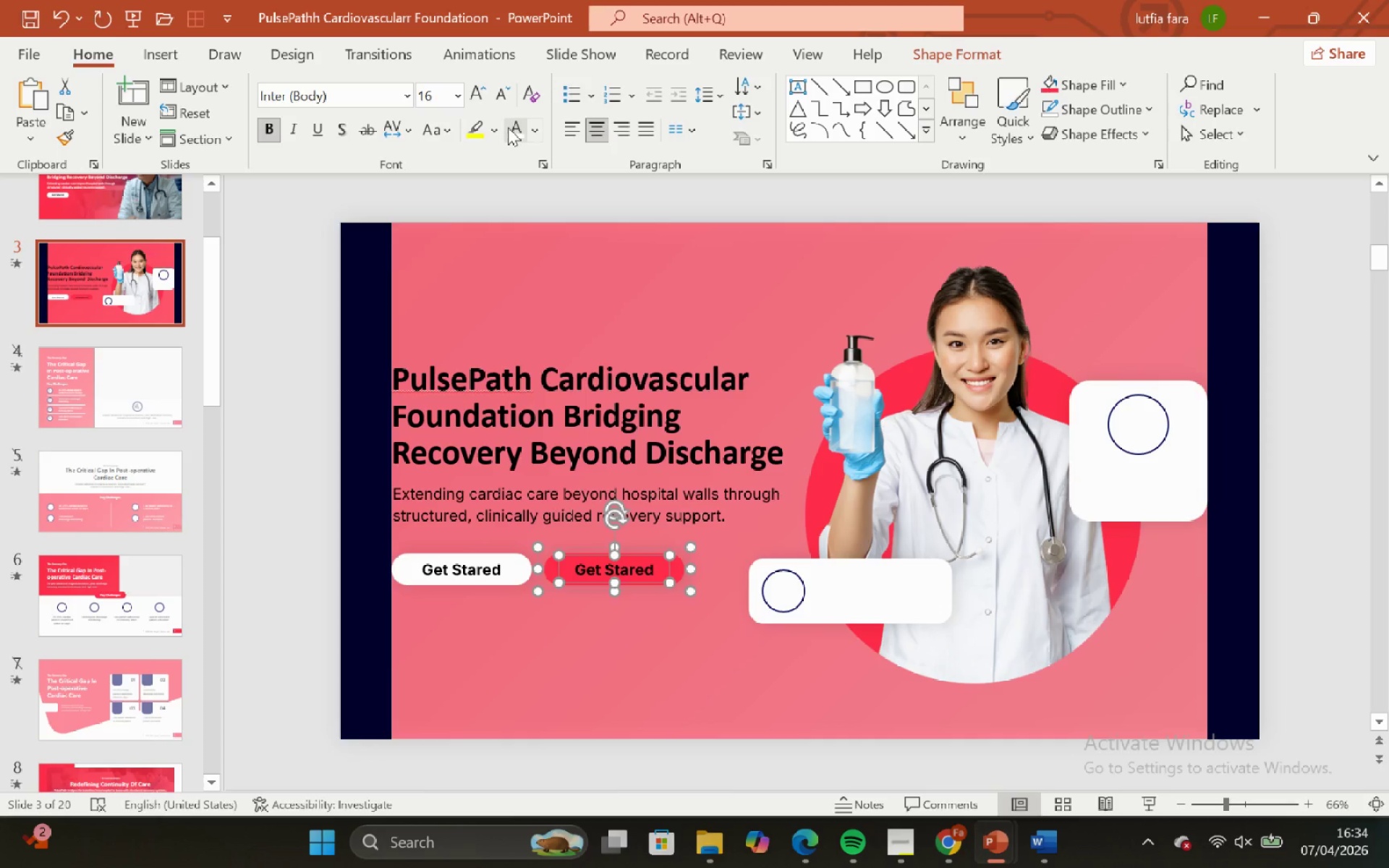 
left_click([508, 127])
 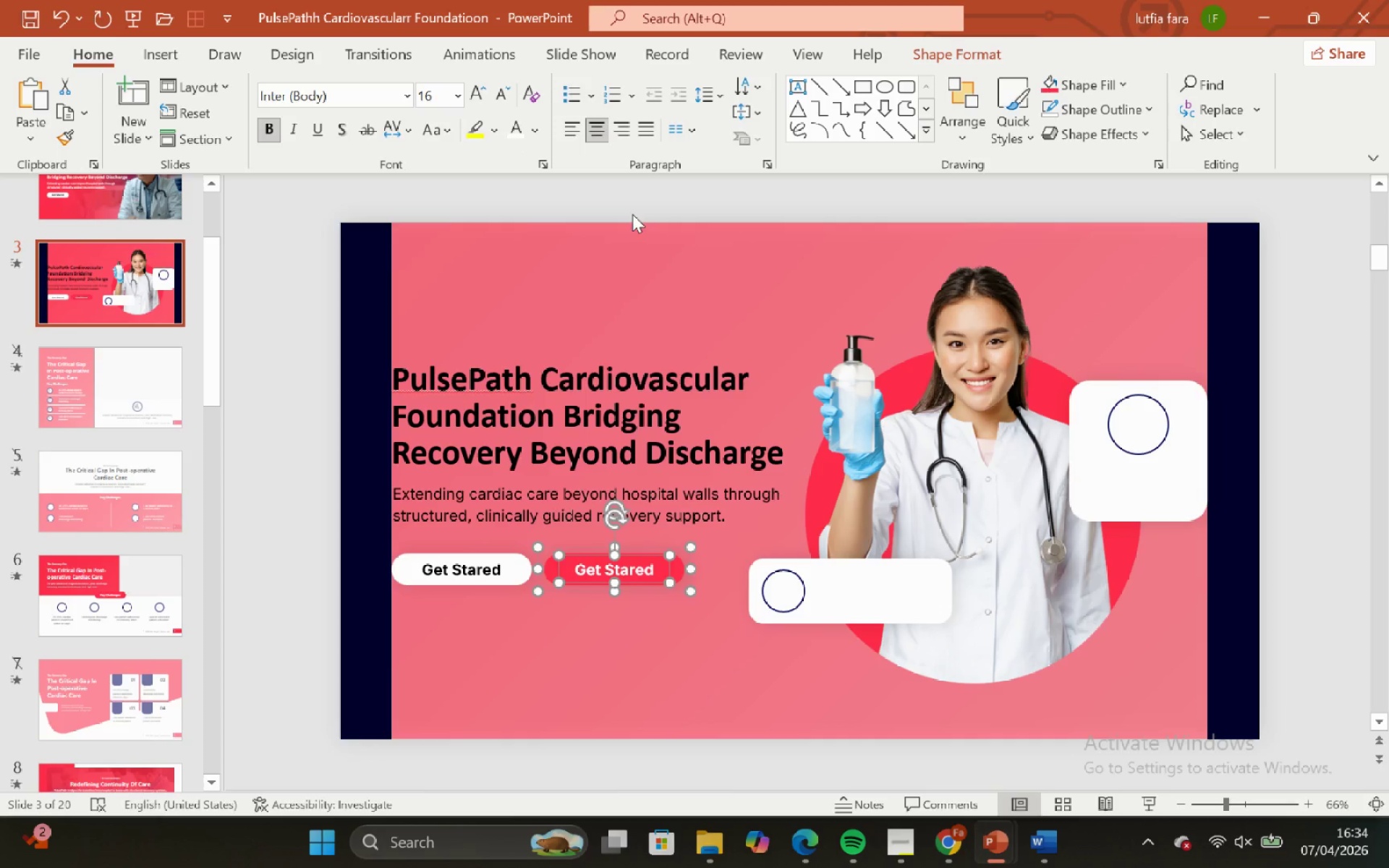 
left_click([637, 199])
 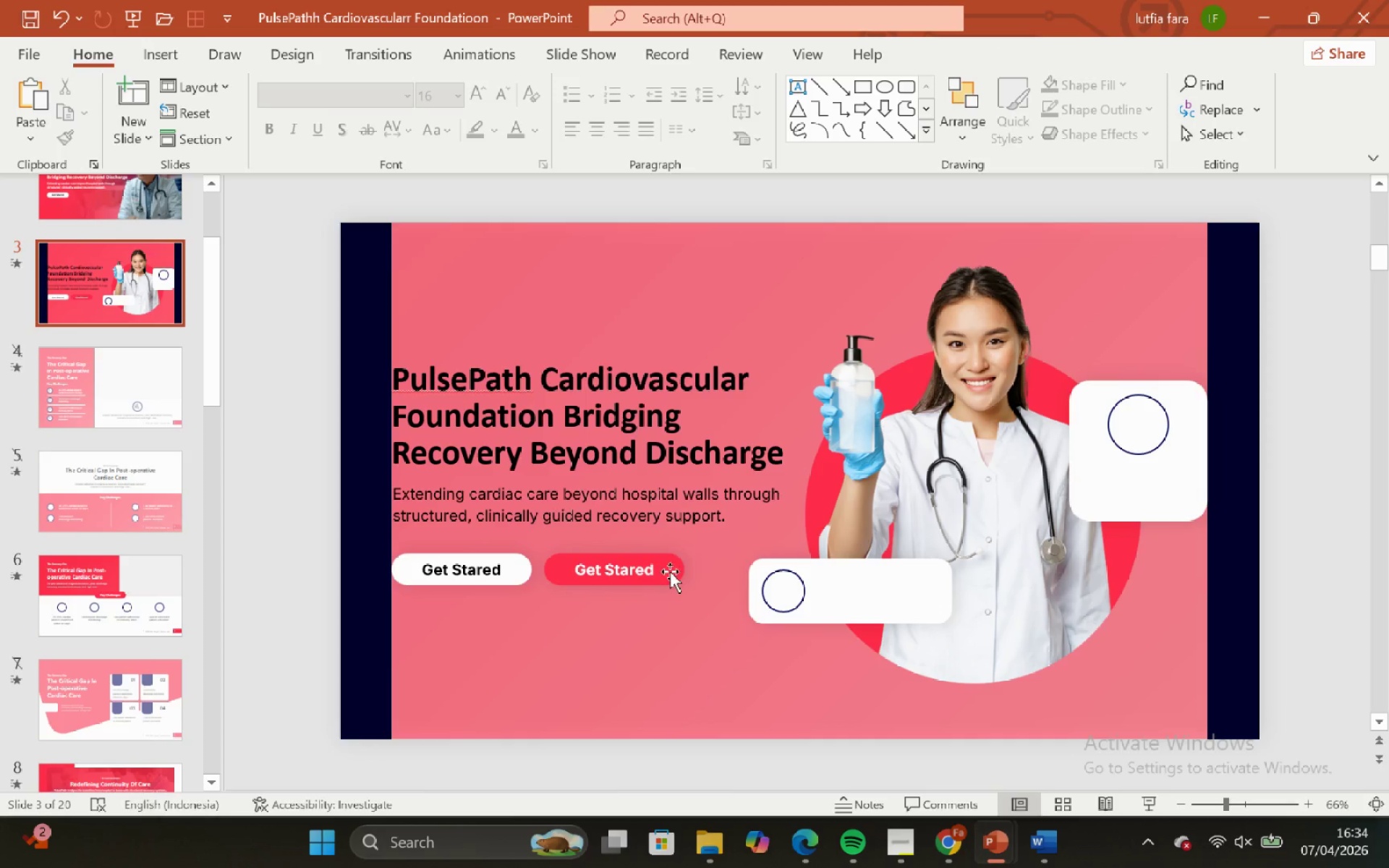 
left_click([670, 571])
 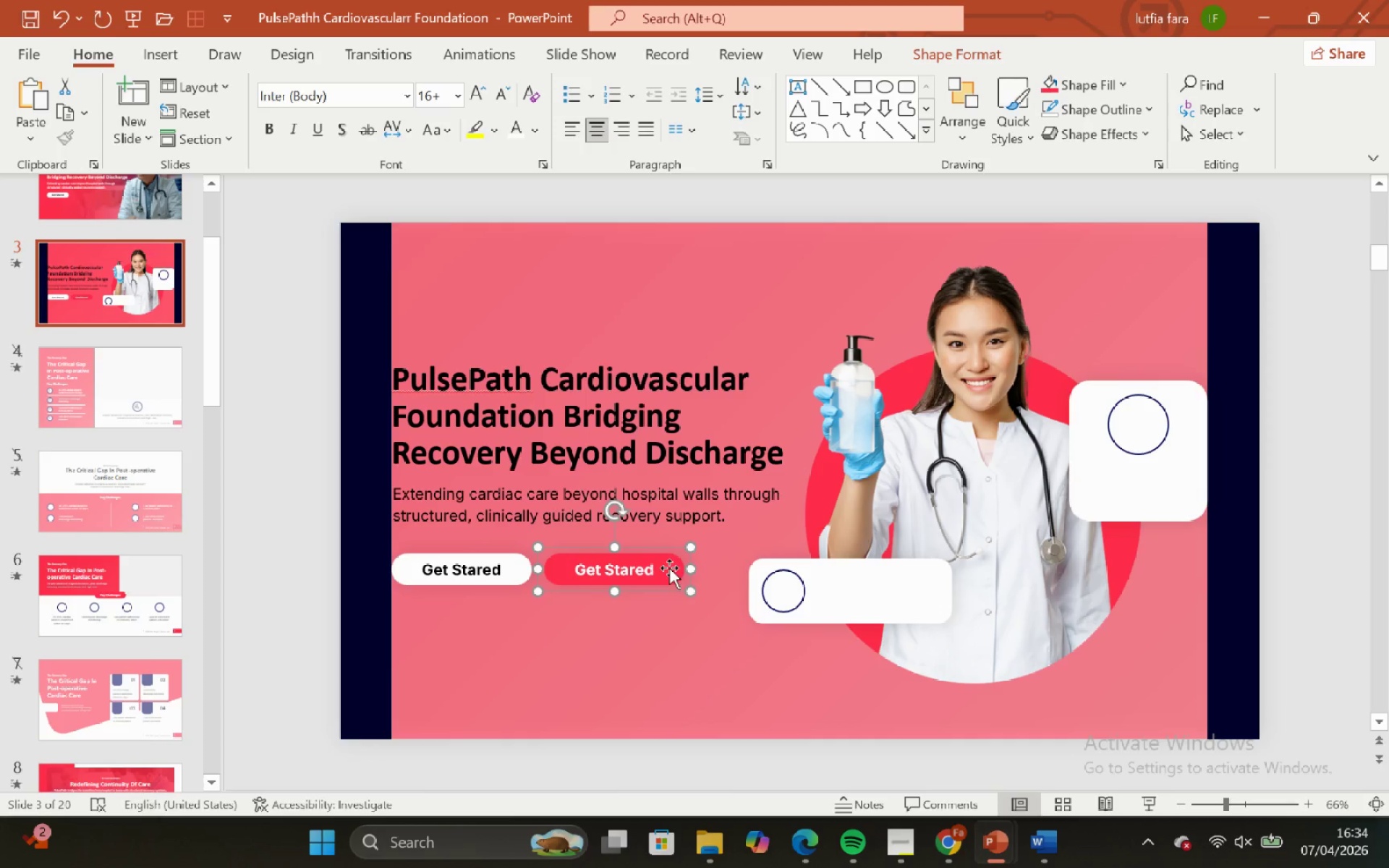 
key(ArrowRight)
 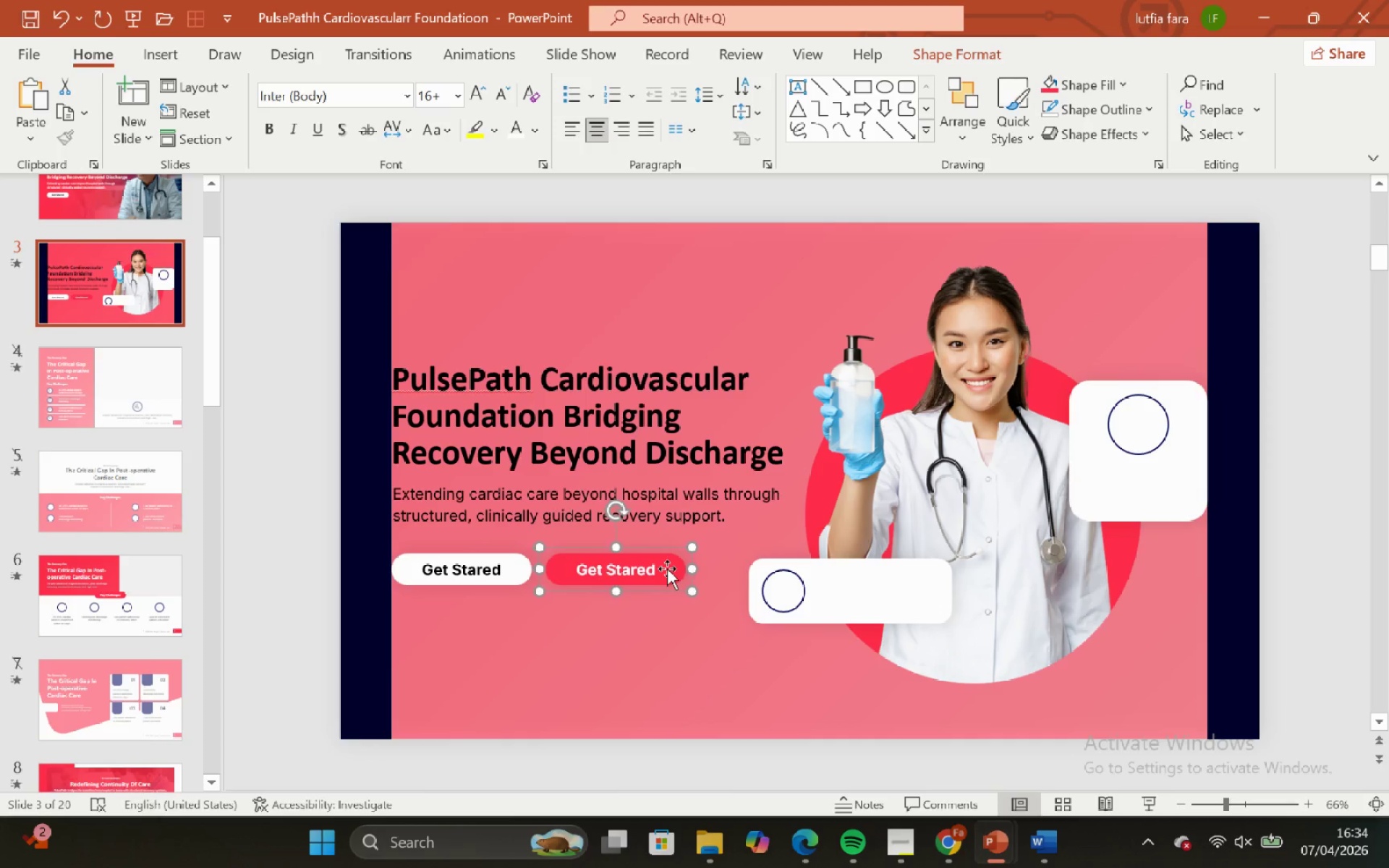 
key(ArrowRight)
 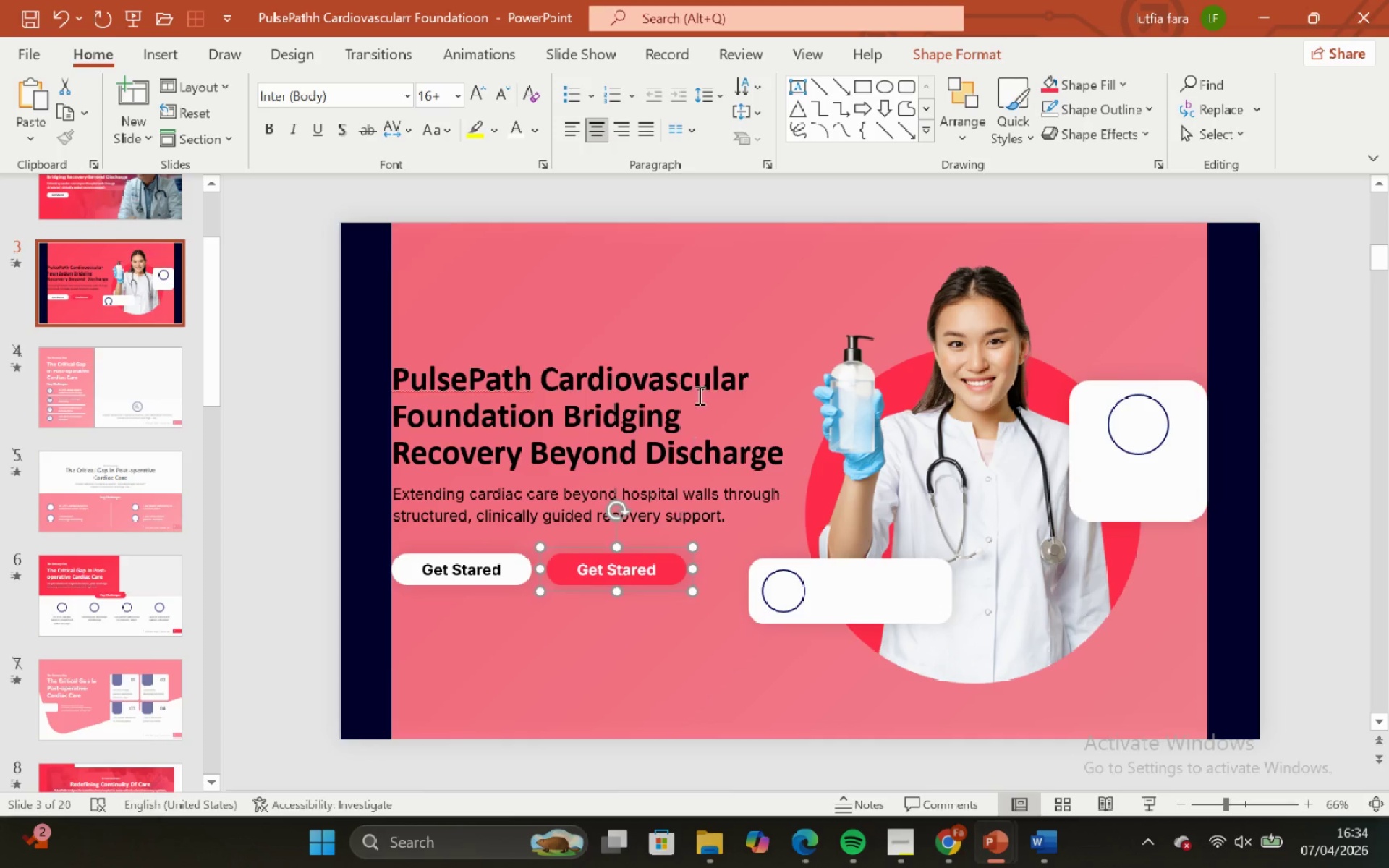 
key(ArrowRight)
 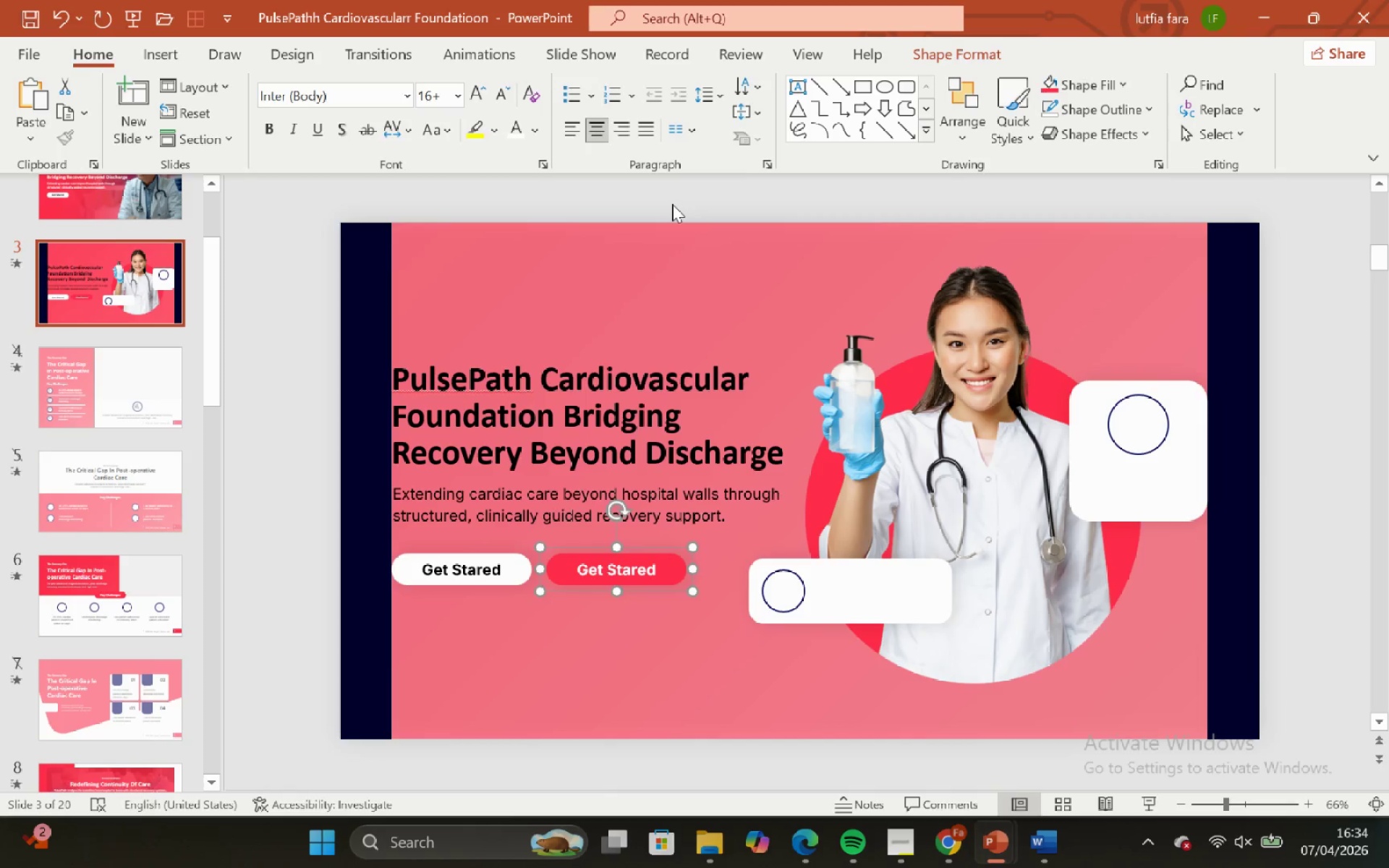 
left_click([672, 204])
 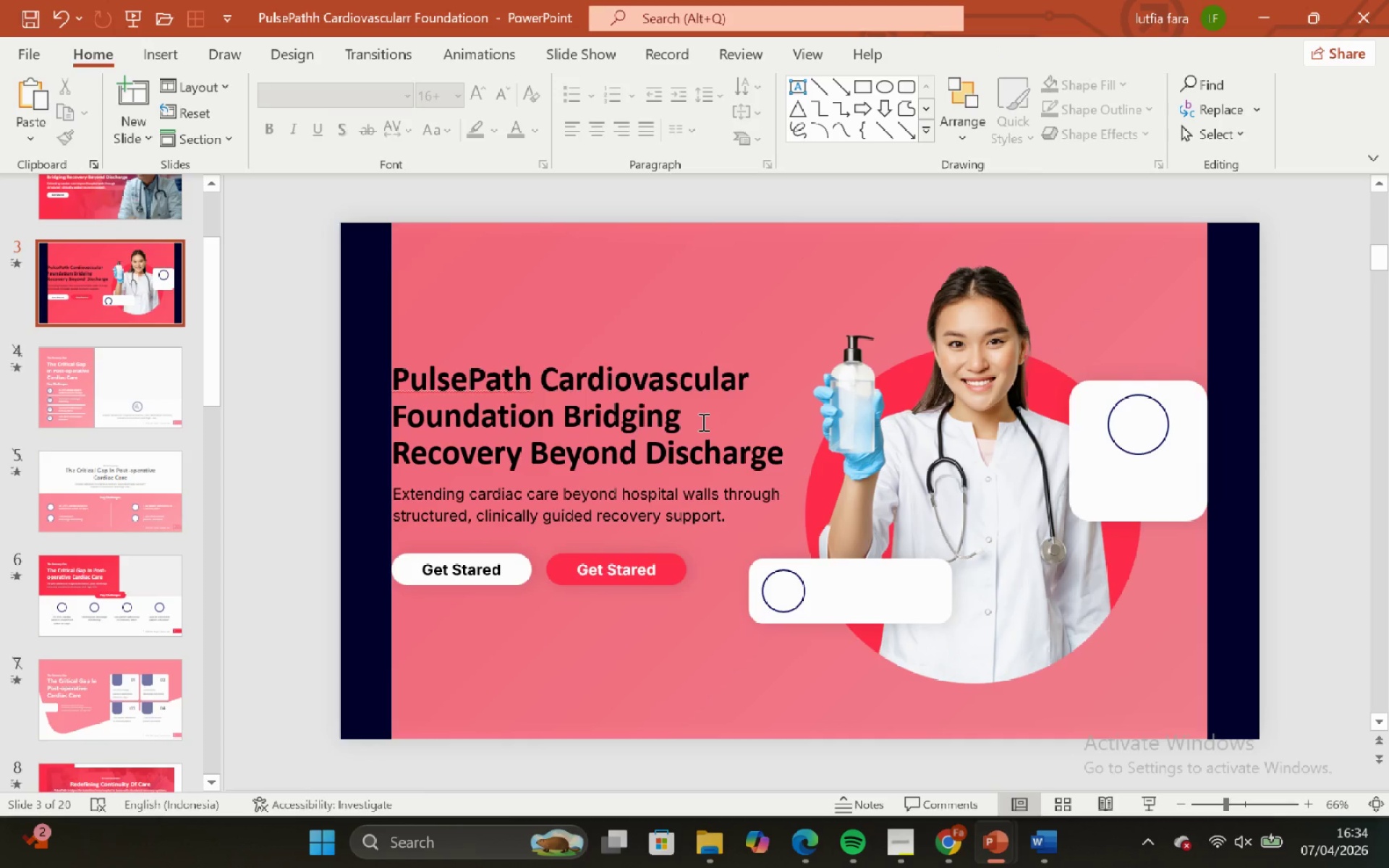 
left_click([702, 422])
 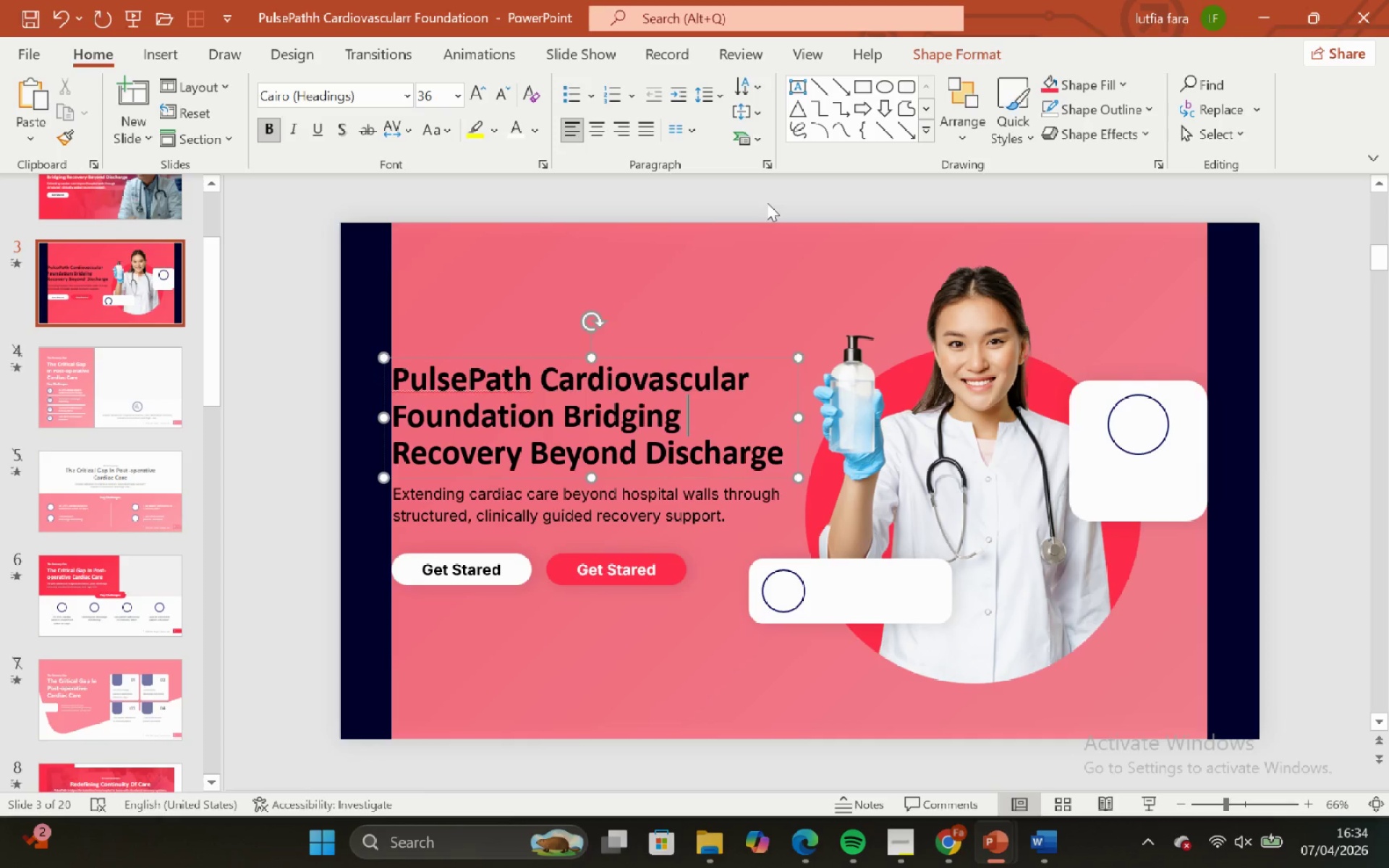 
left_click([768, 200])
 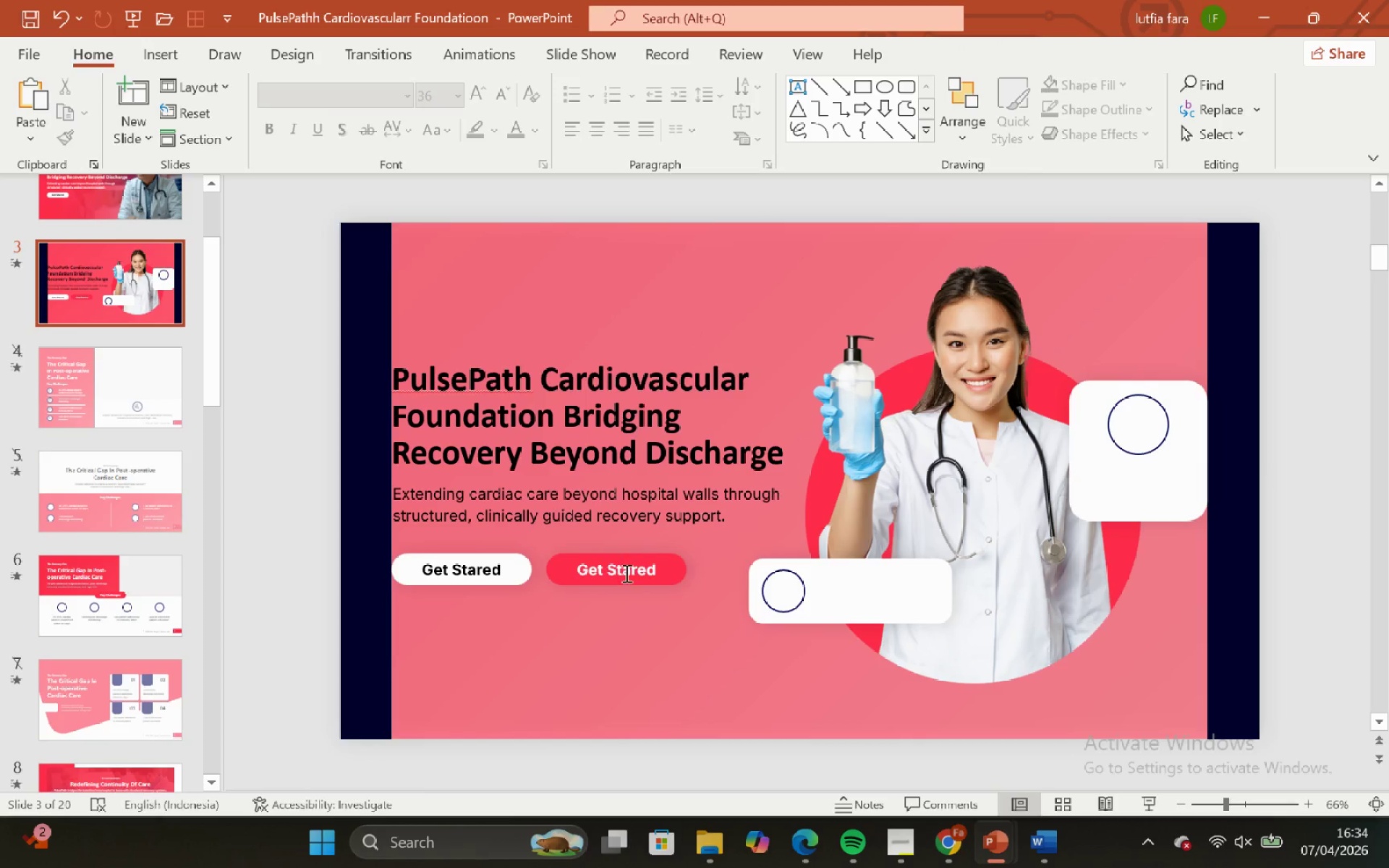 
left_click([625, 573])
 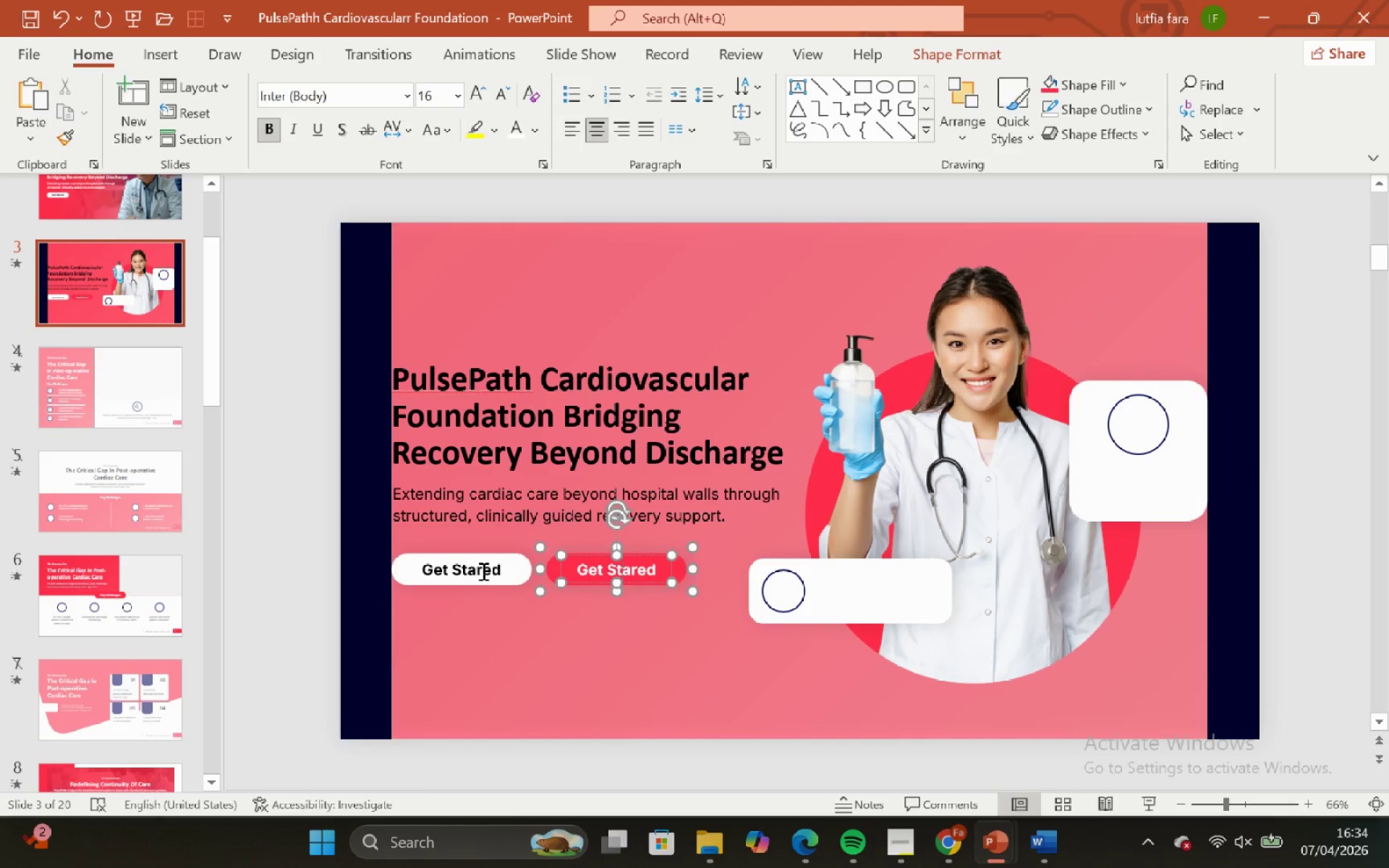 
left_click([478, 571])
 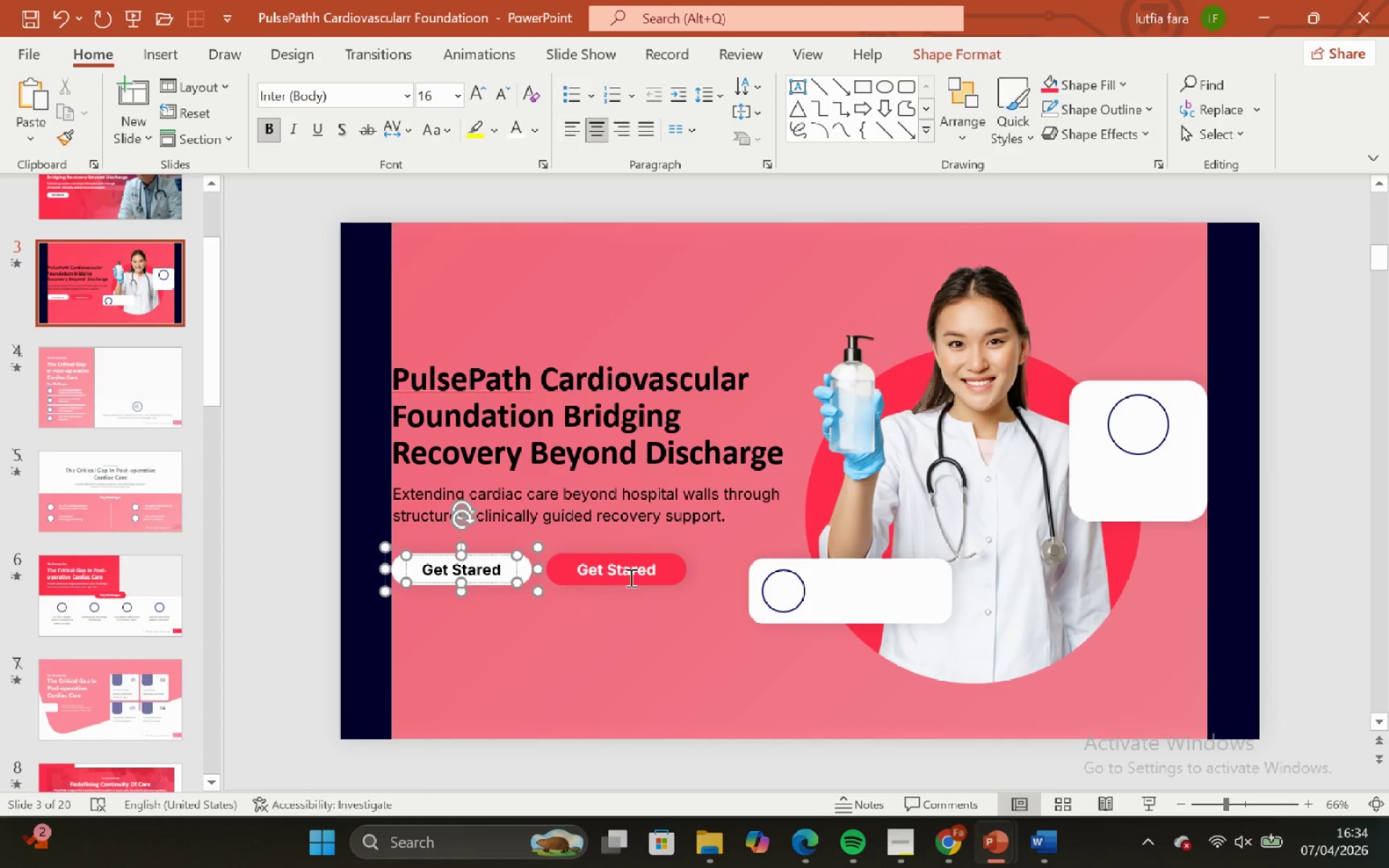 
left_click([628, 562])
 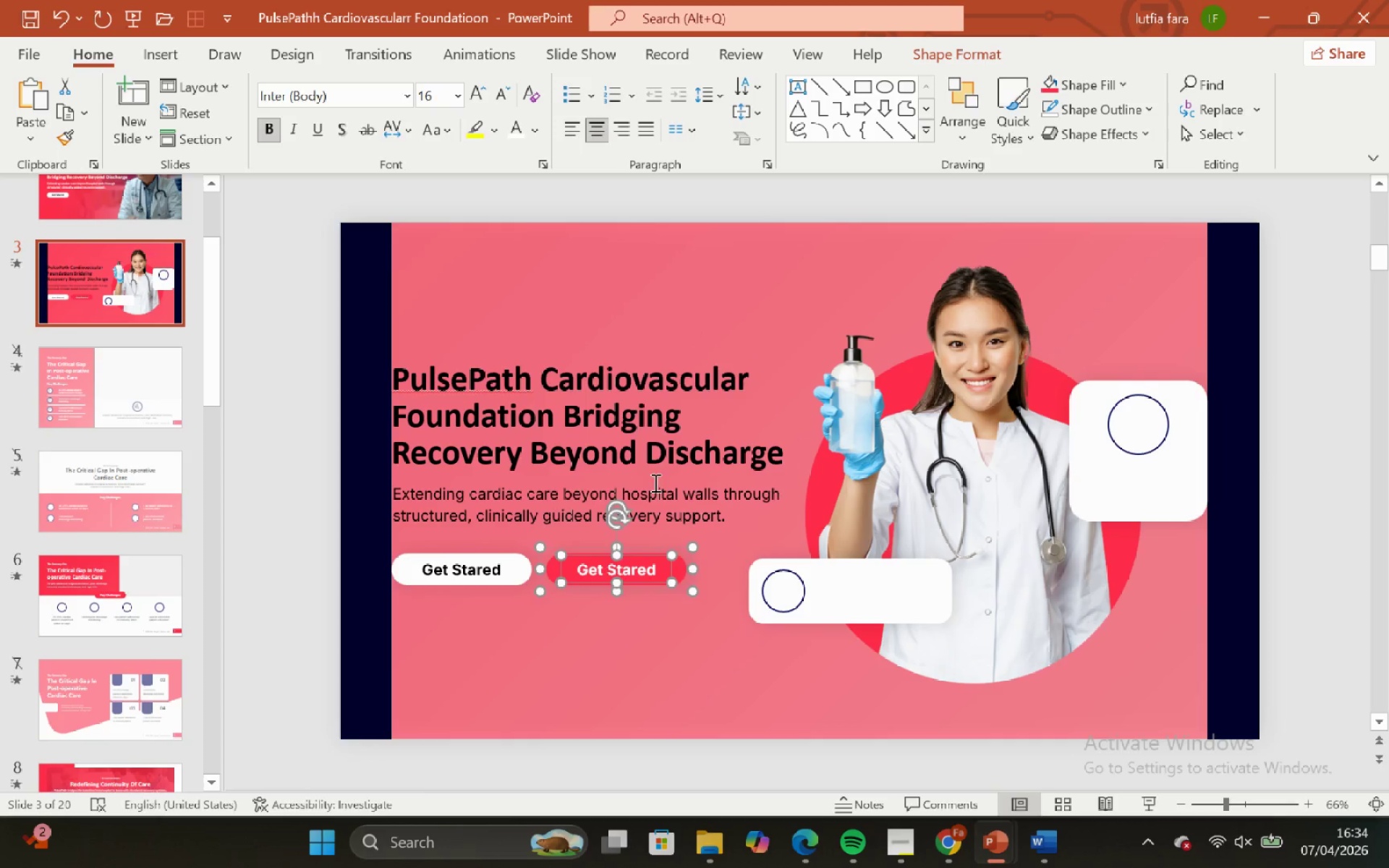 
double_click([653, 452])
 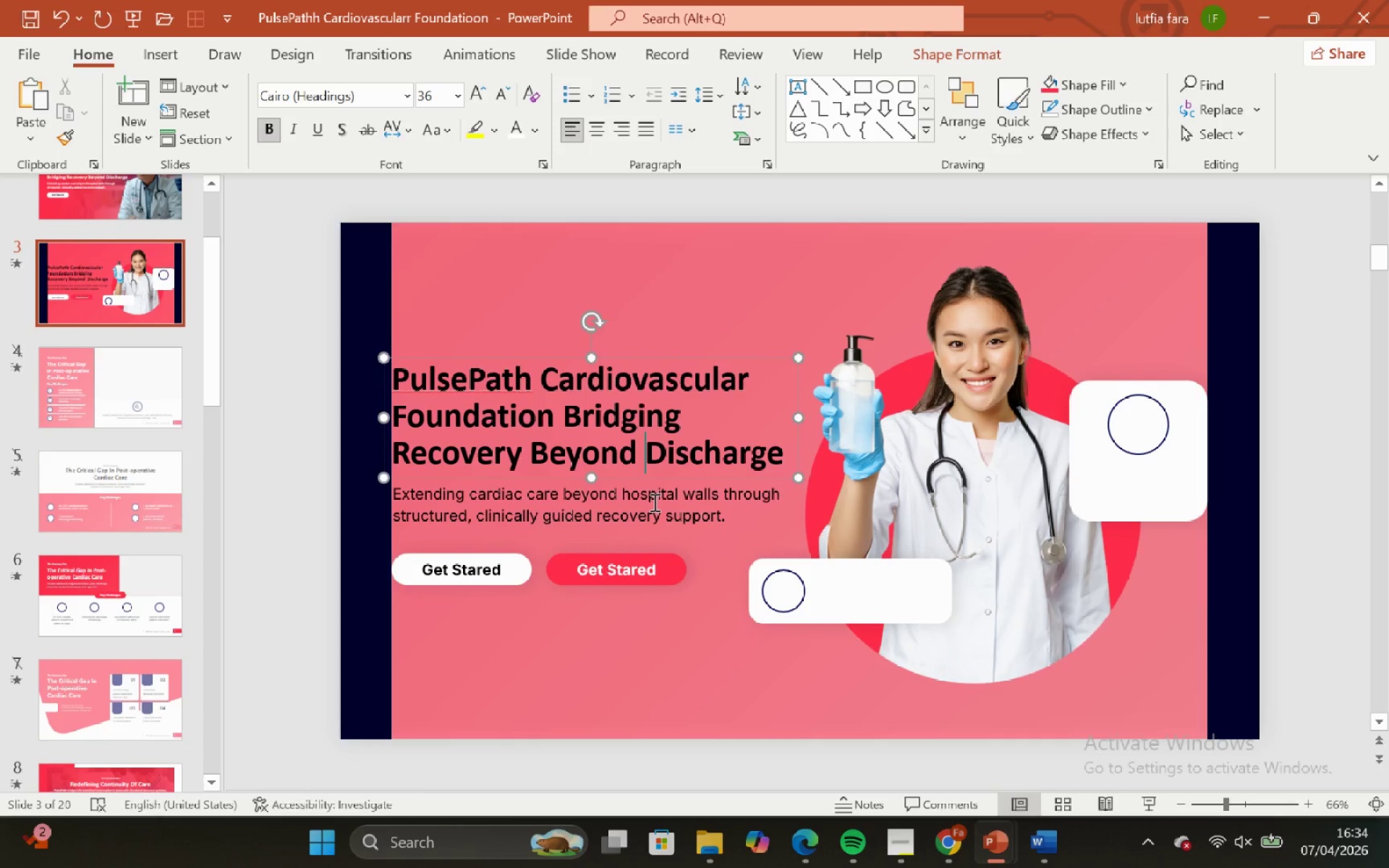 
hold_key(key=ShiftLeft, duration=0.61)
left_click([653, 502])
 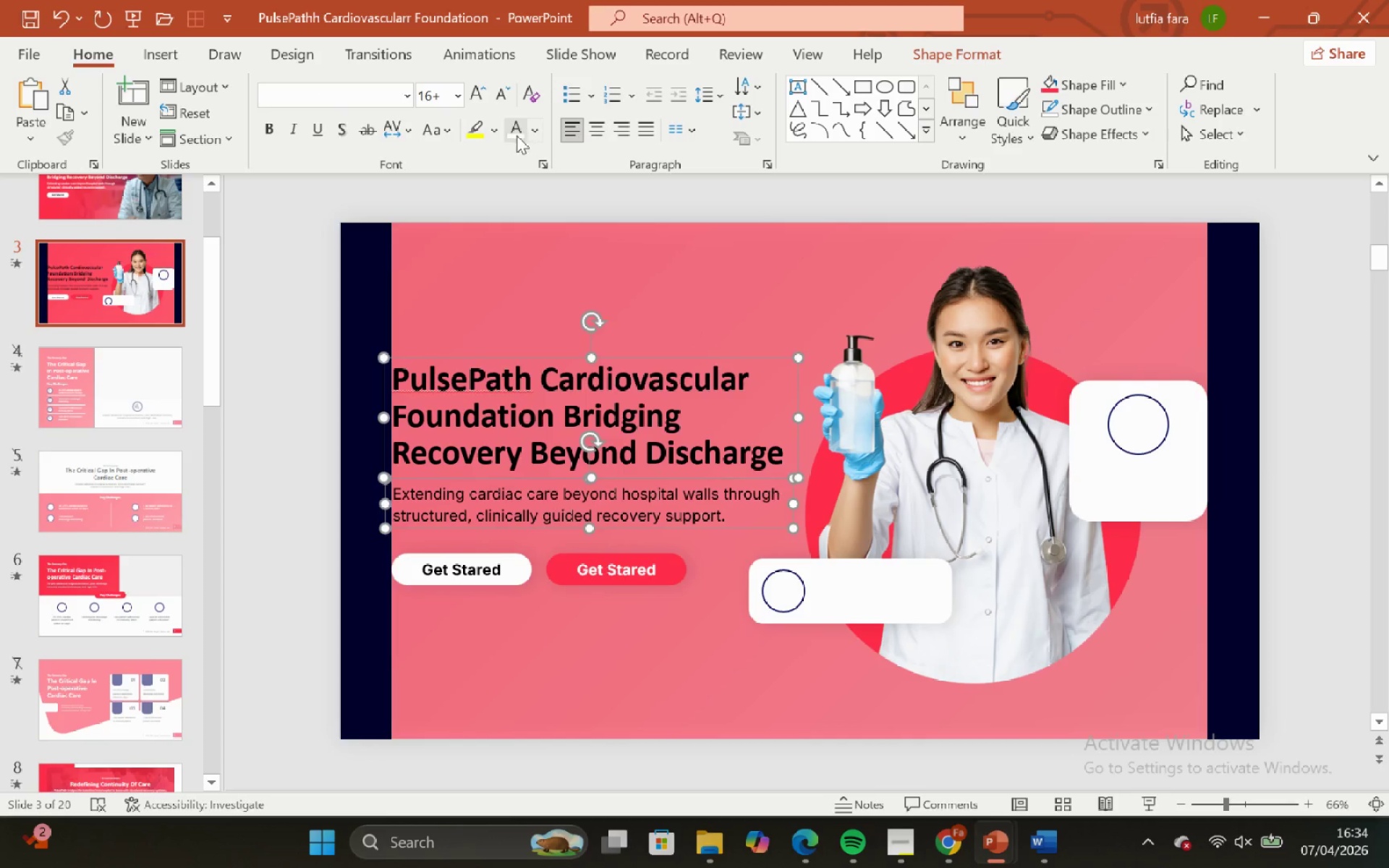 
left_click([516, 135])
 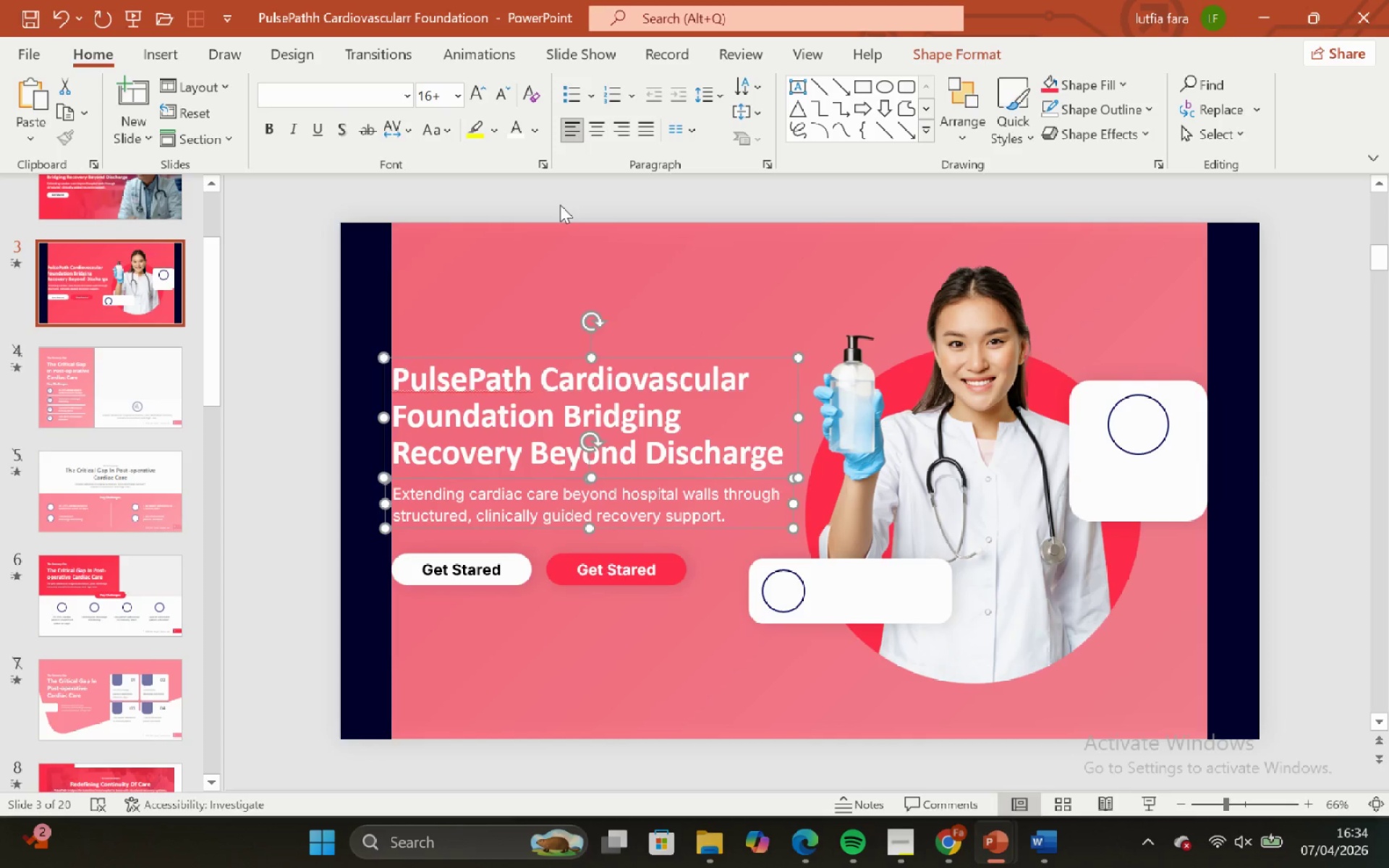 
left_click([560, 205])
 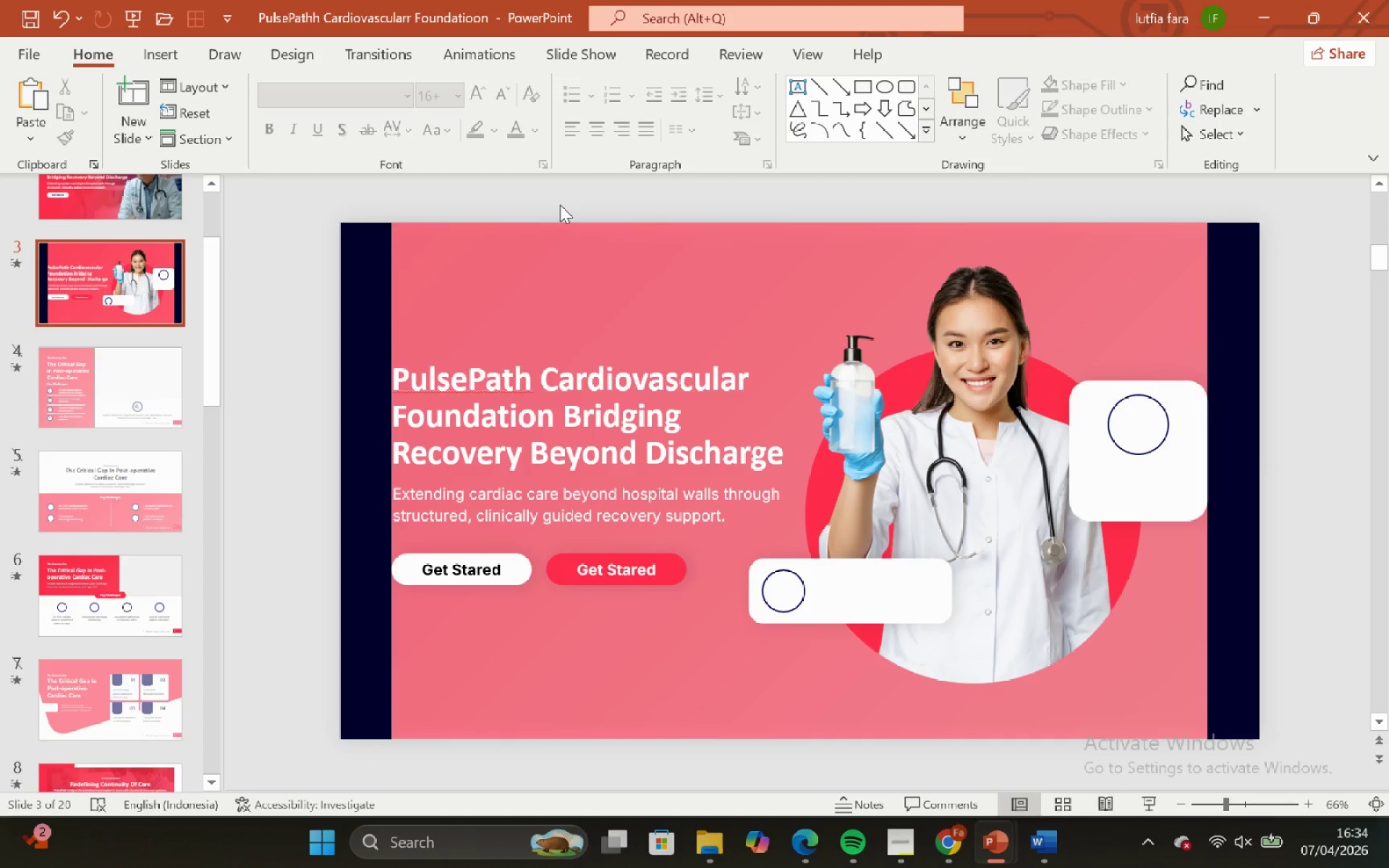 
key(Control+Z)
 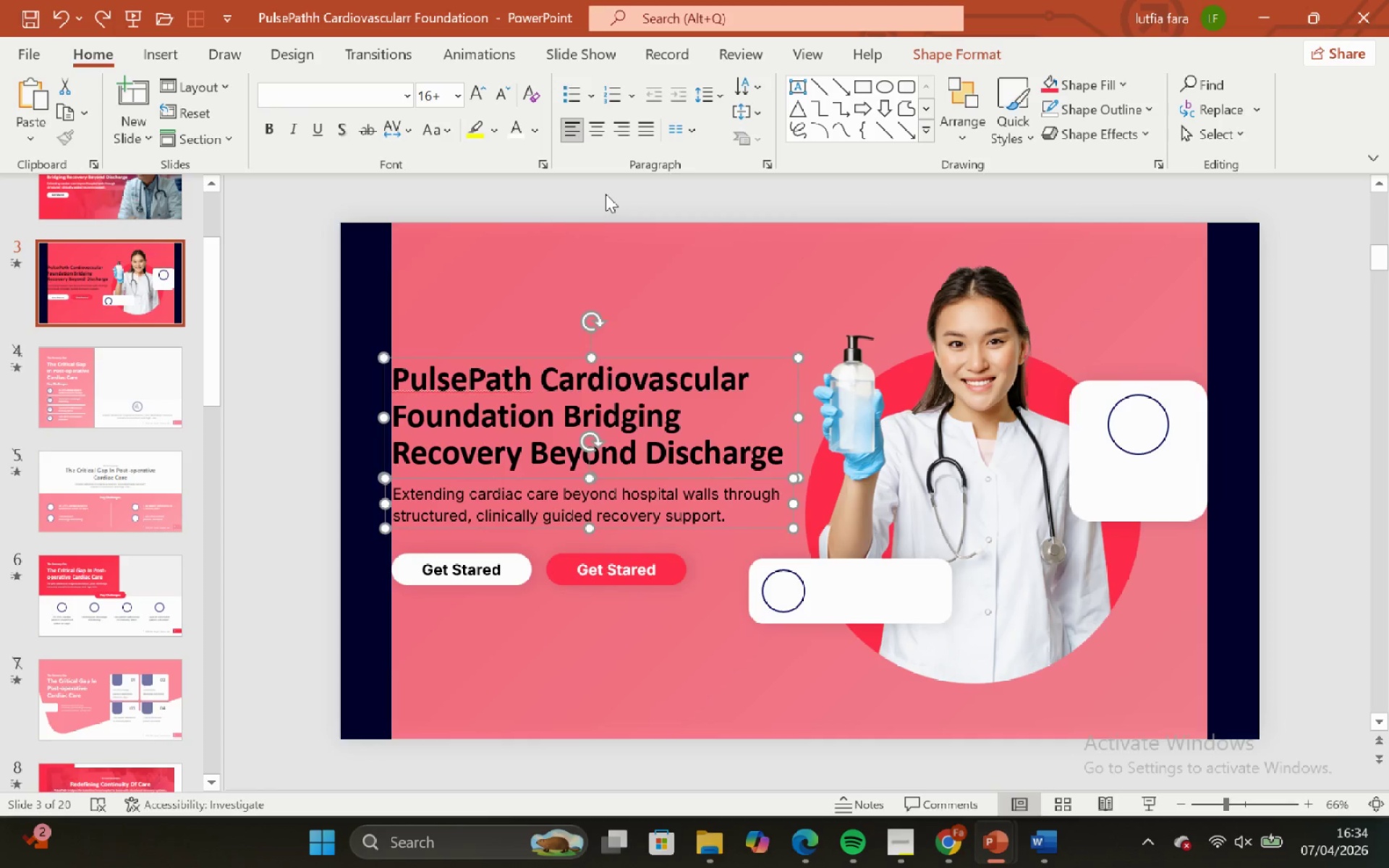 
left_click([606, 194])
 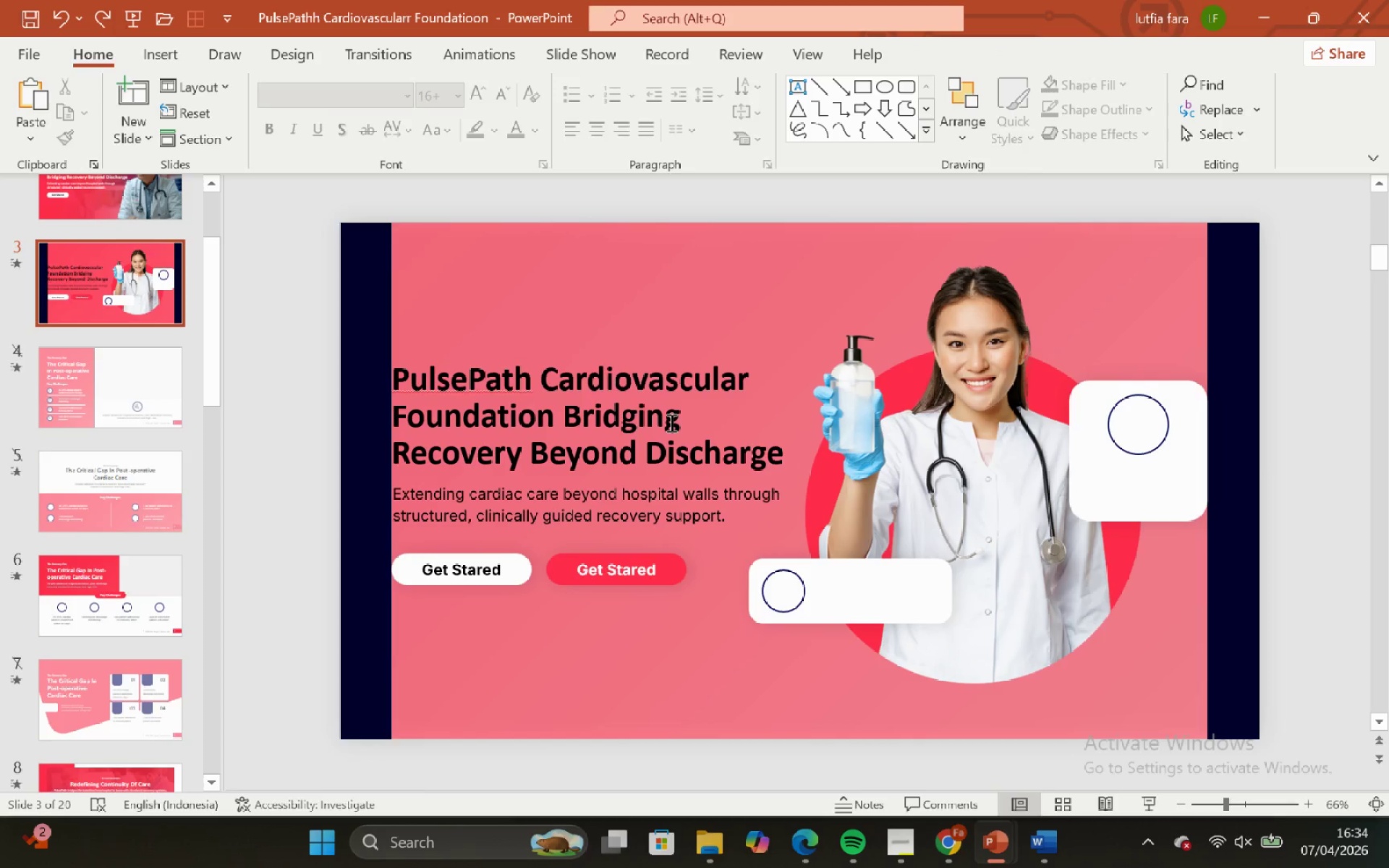 
left_click([674, 399])
 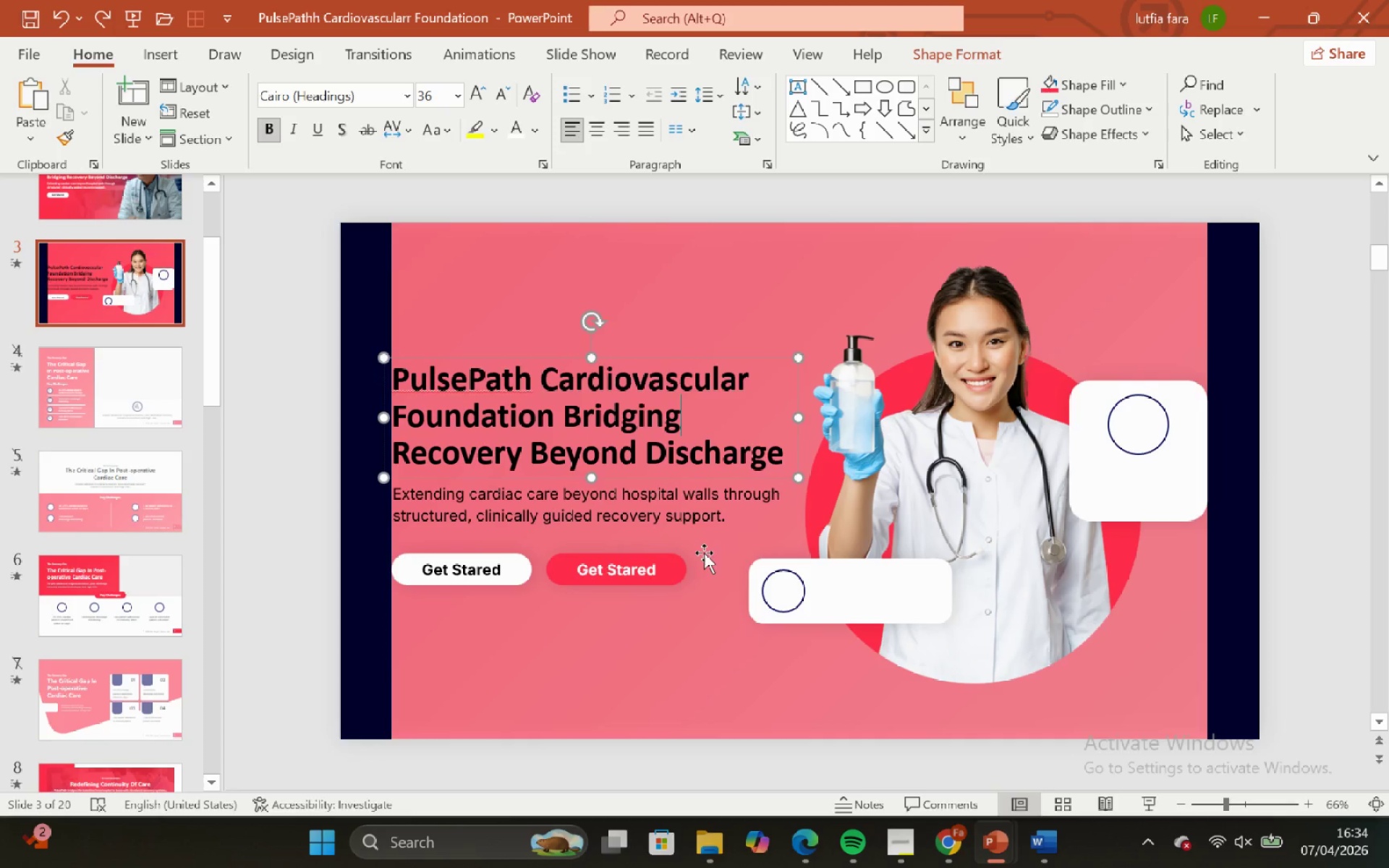 
hold_key(key=ShiftLeft, duration=0.56)
left_click([694, 506])
 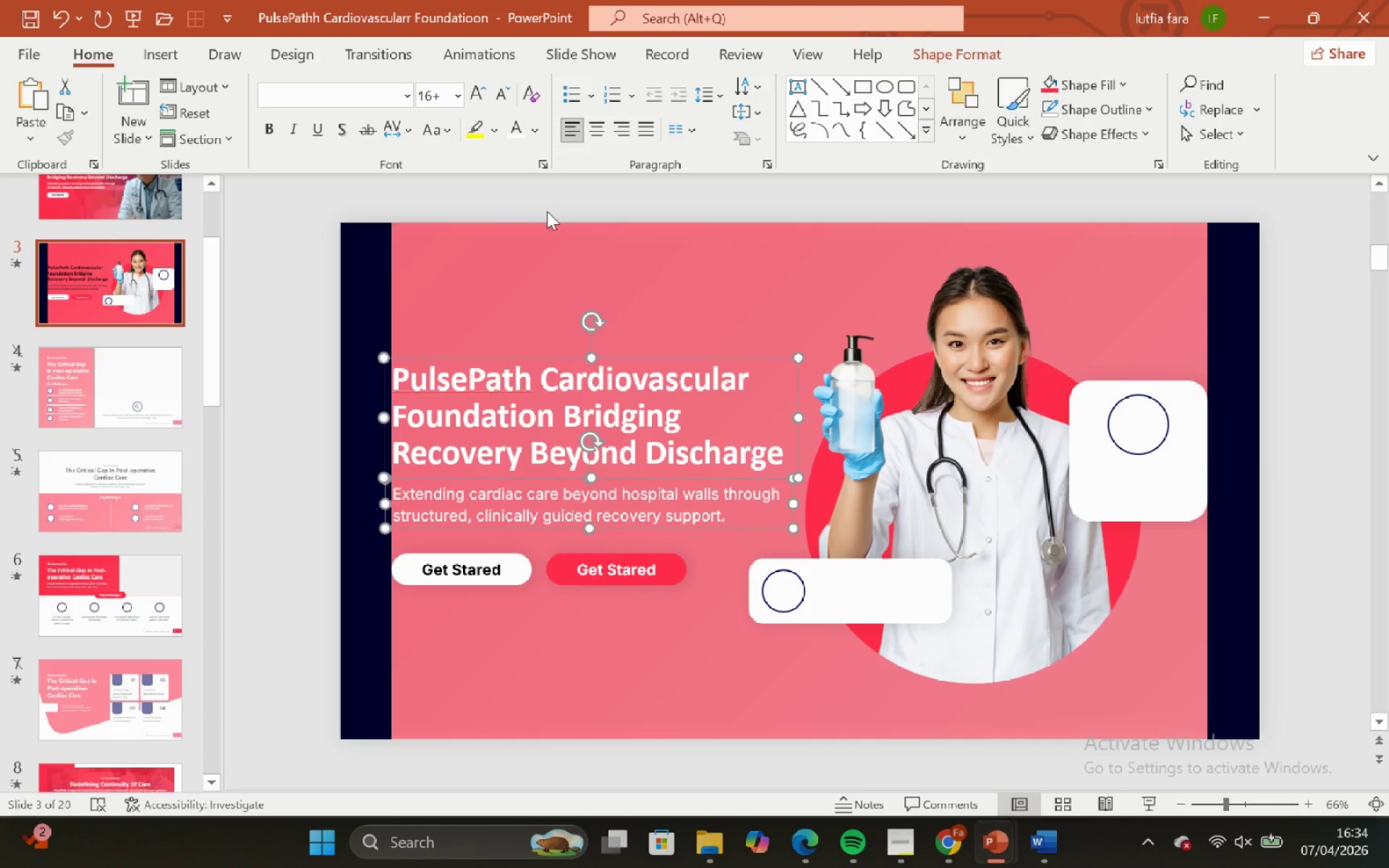 
left_click([556, 212])
 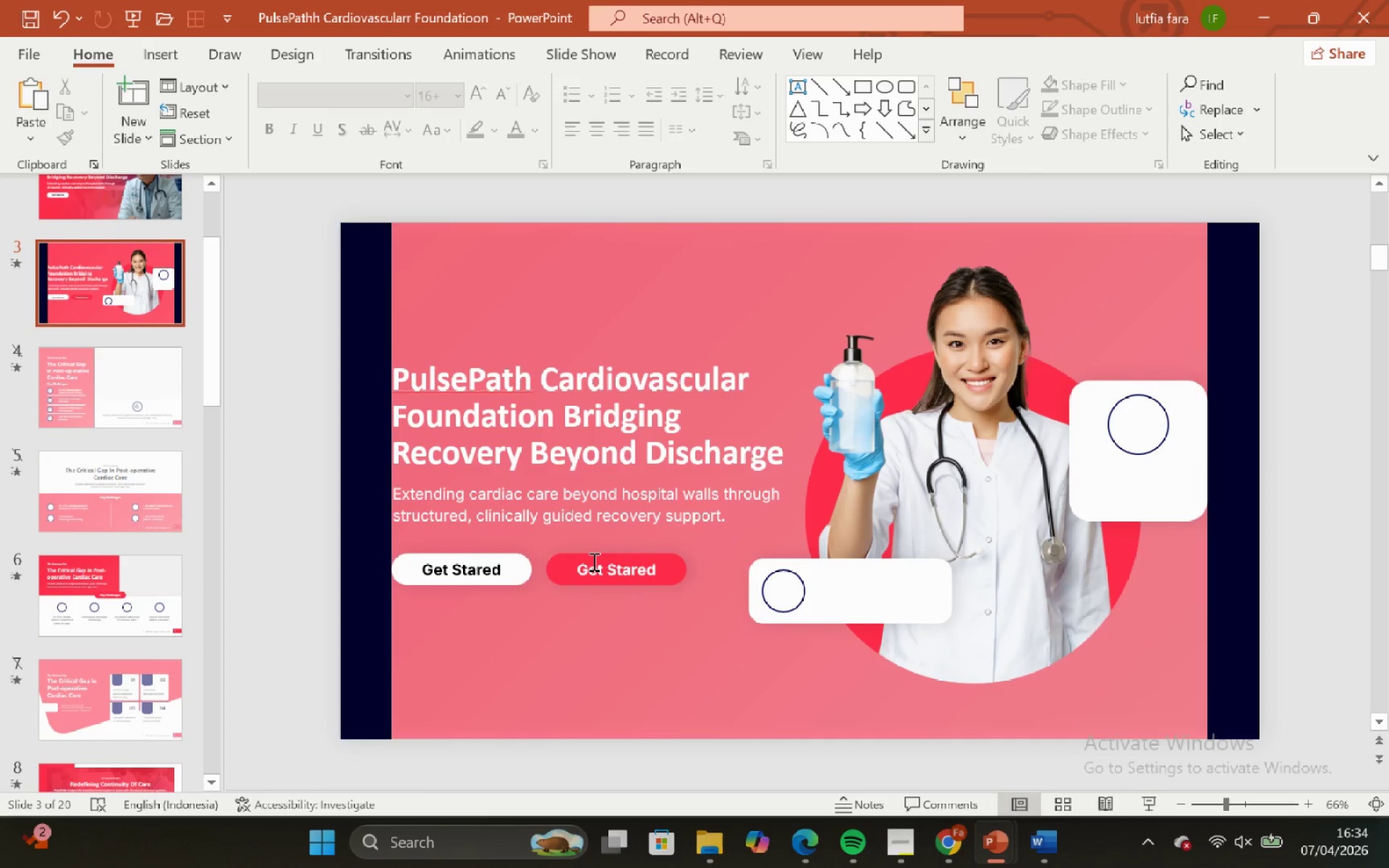 
left_click([592, 561])
 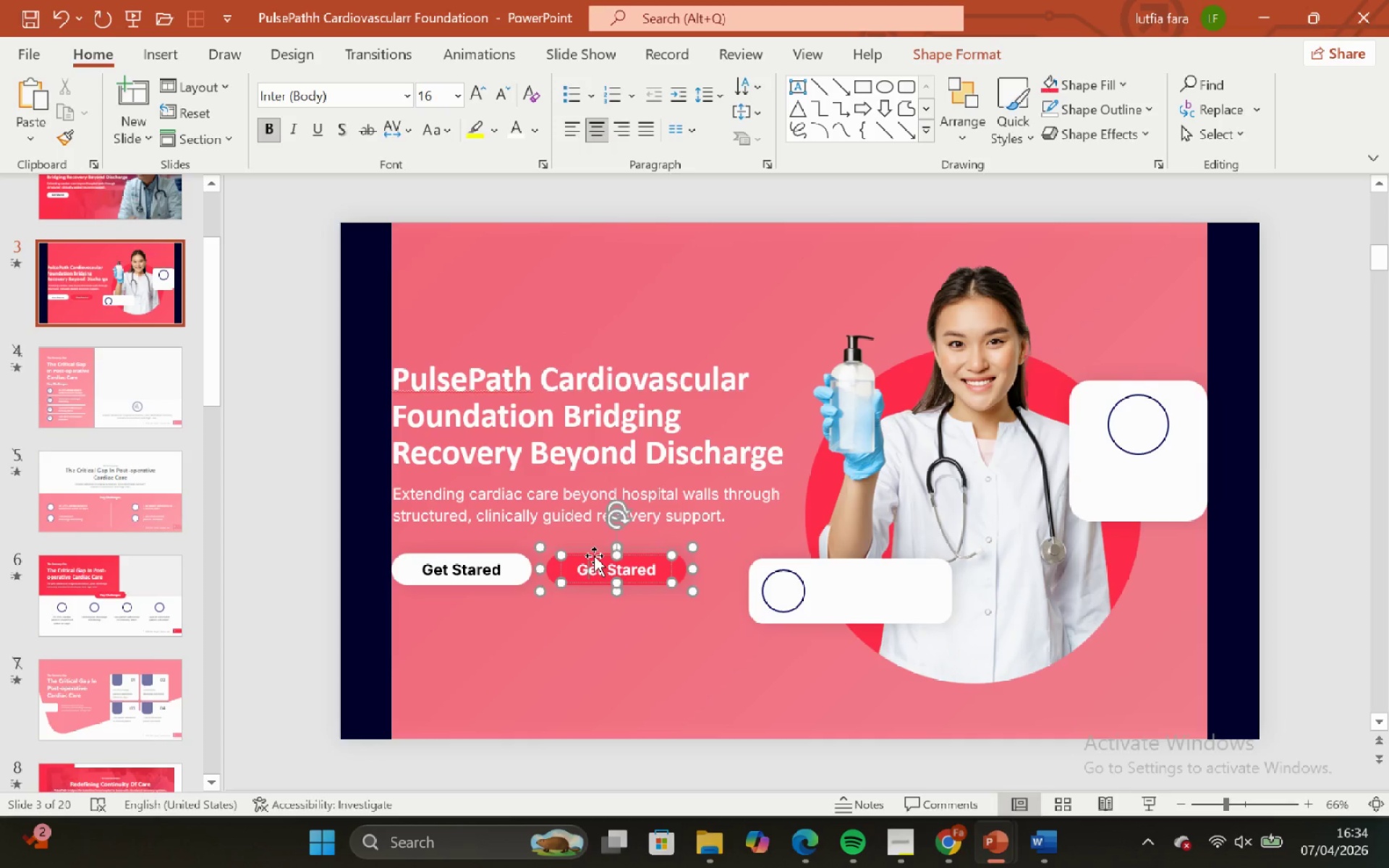 
left_click([594, 556])
 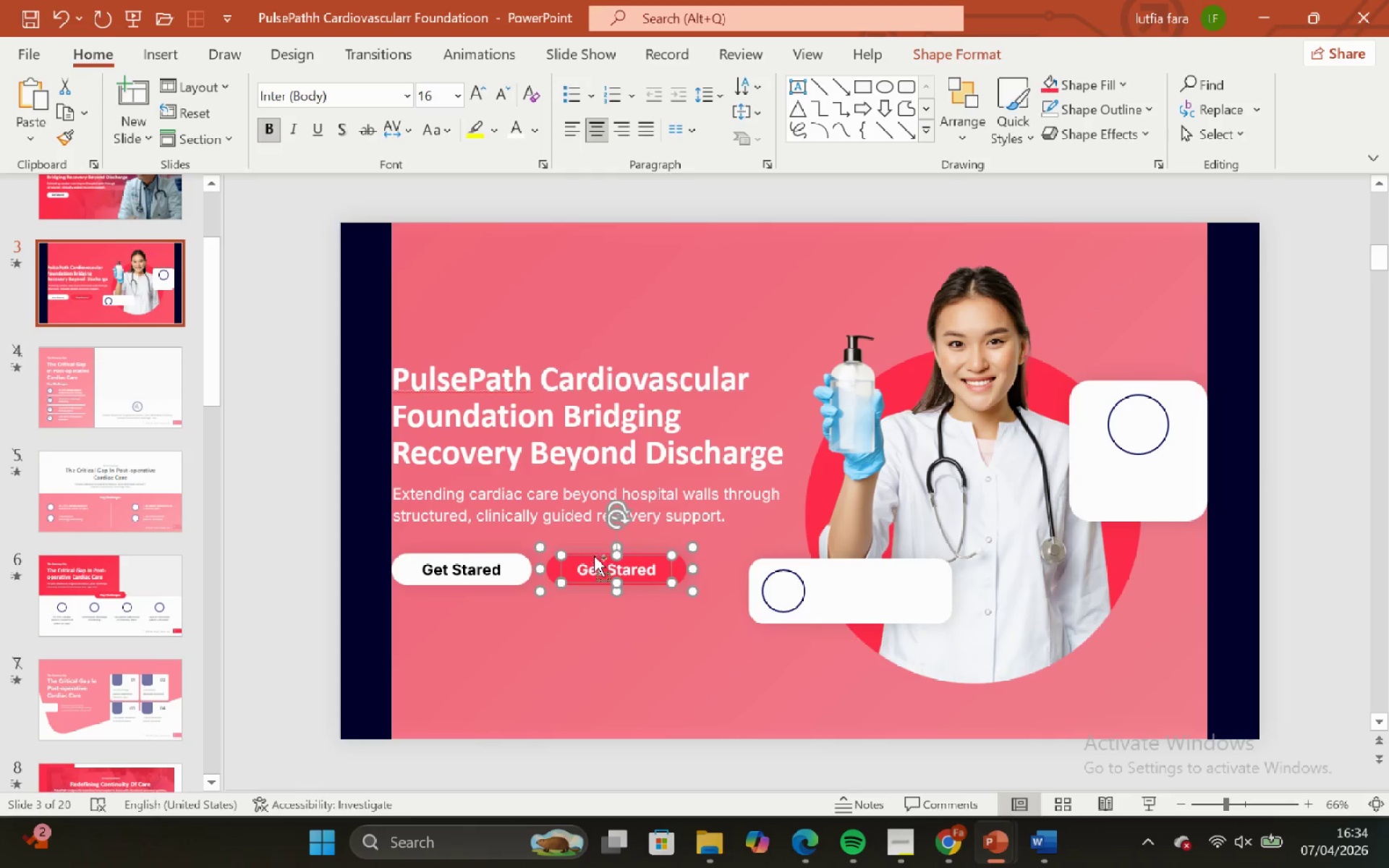 
key(Control+C)
 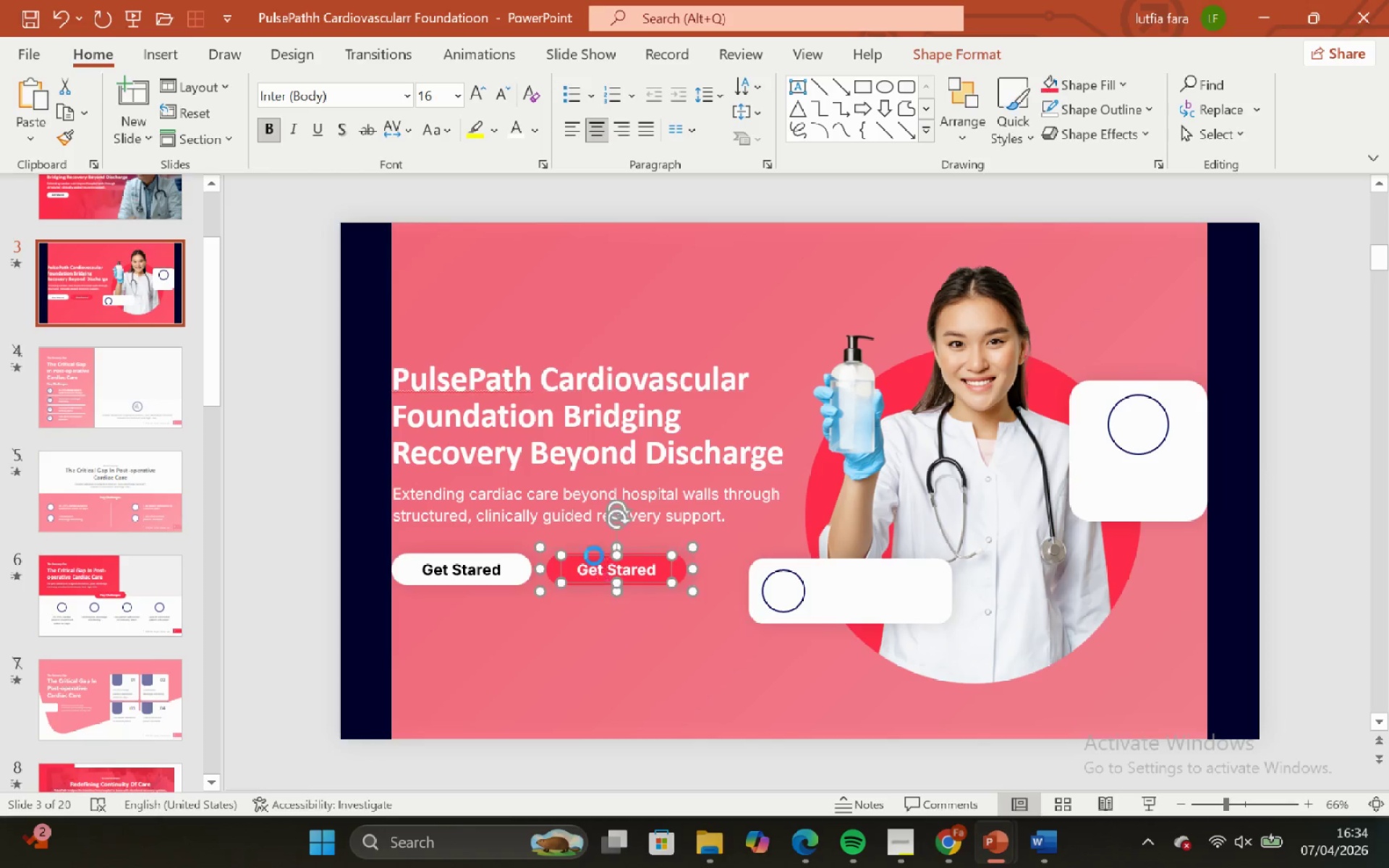 
key(Control+V)
 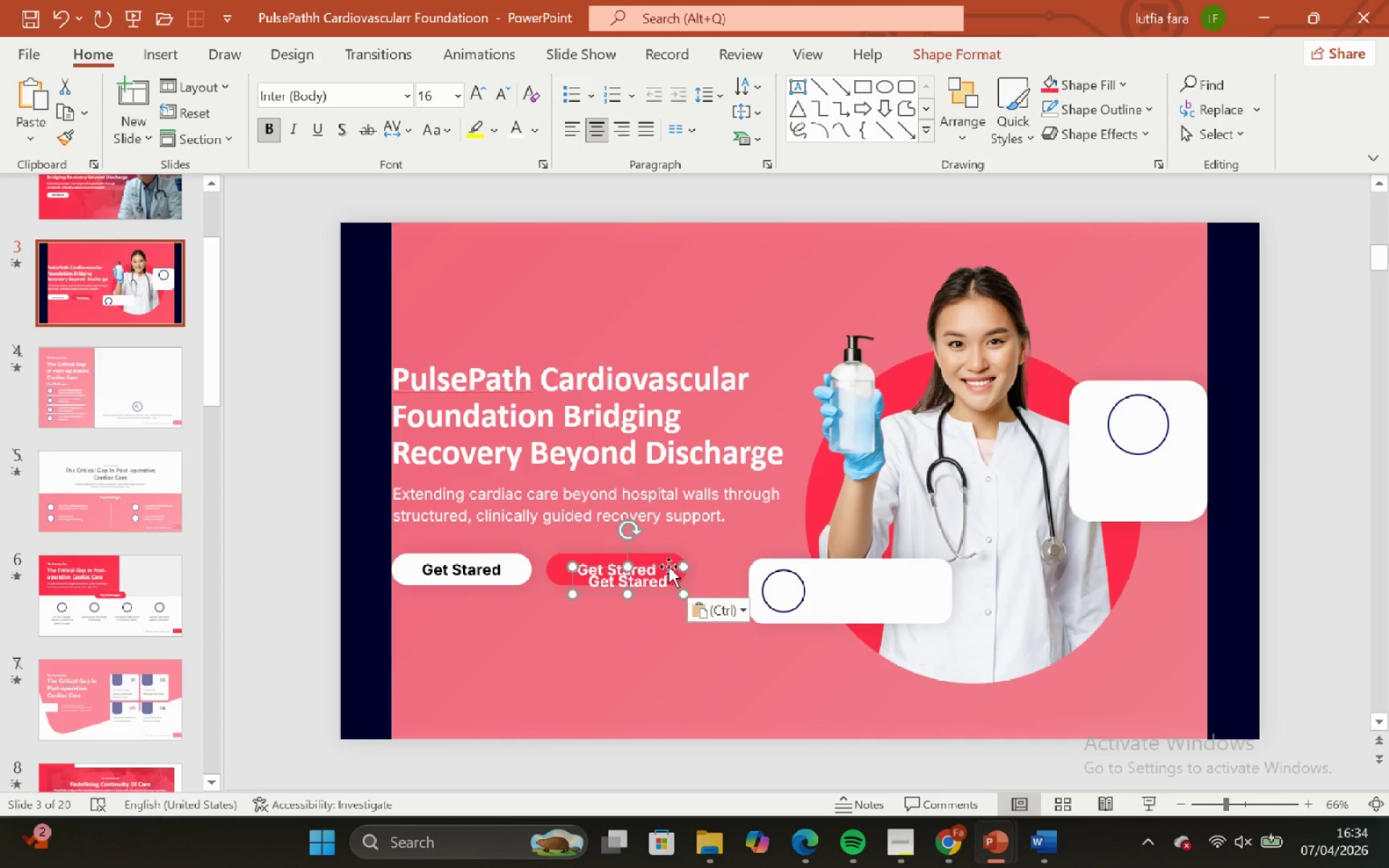 
left_click_drag(start_coordinate=[668, 566], to_coordinate=[672, 231])
 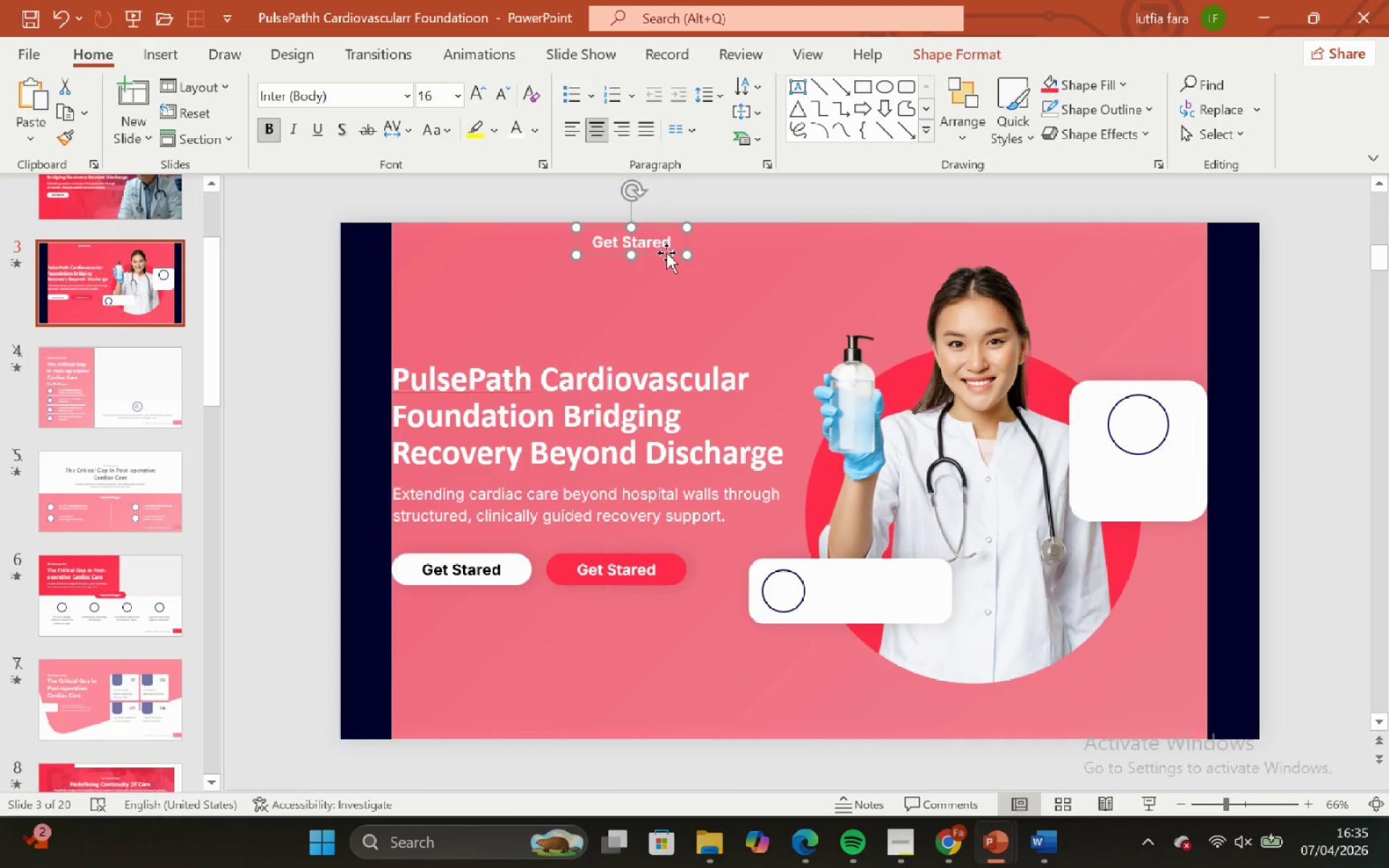 
left_click([696, 182])
 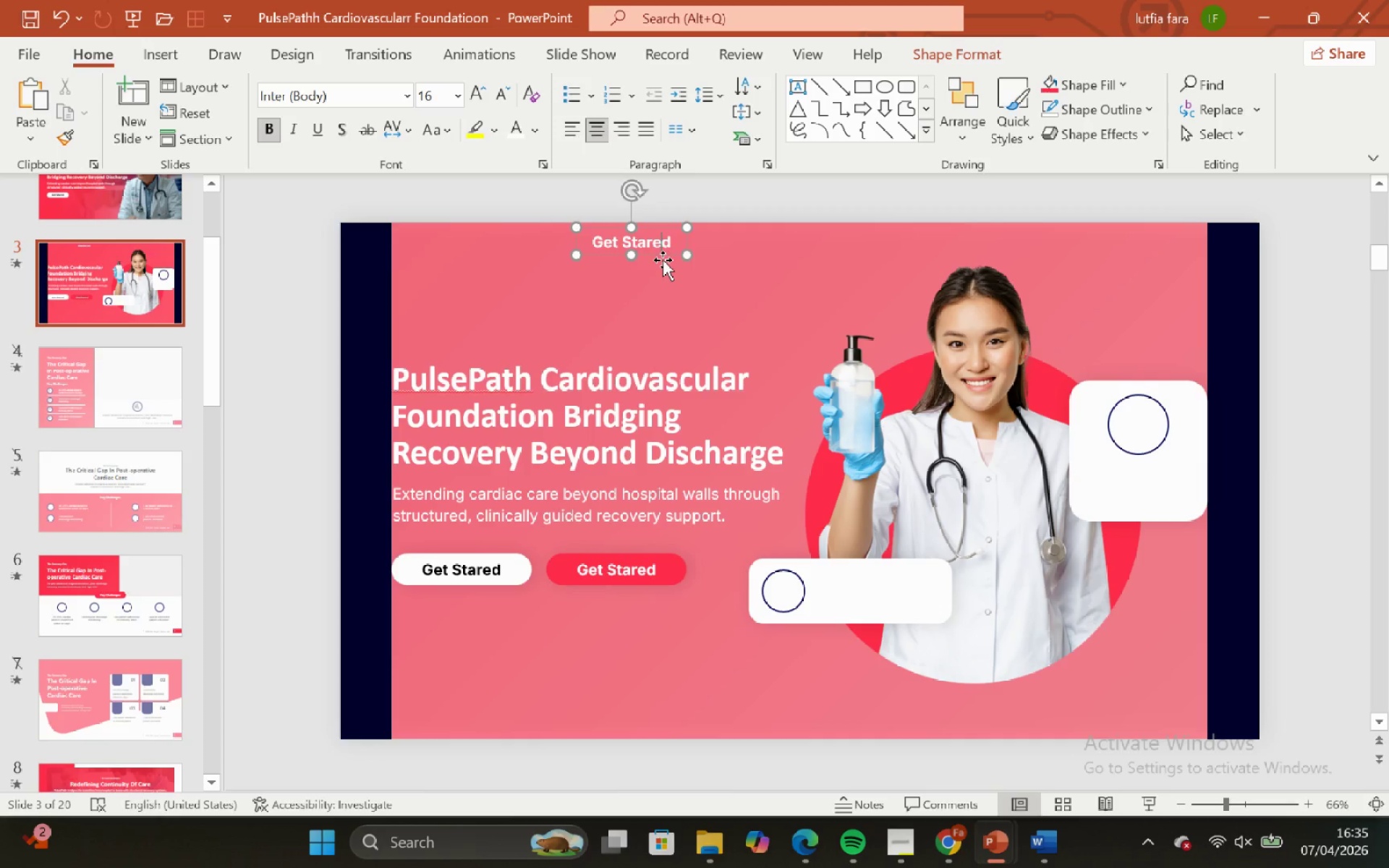 
left_click([658, 254])
 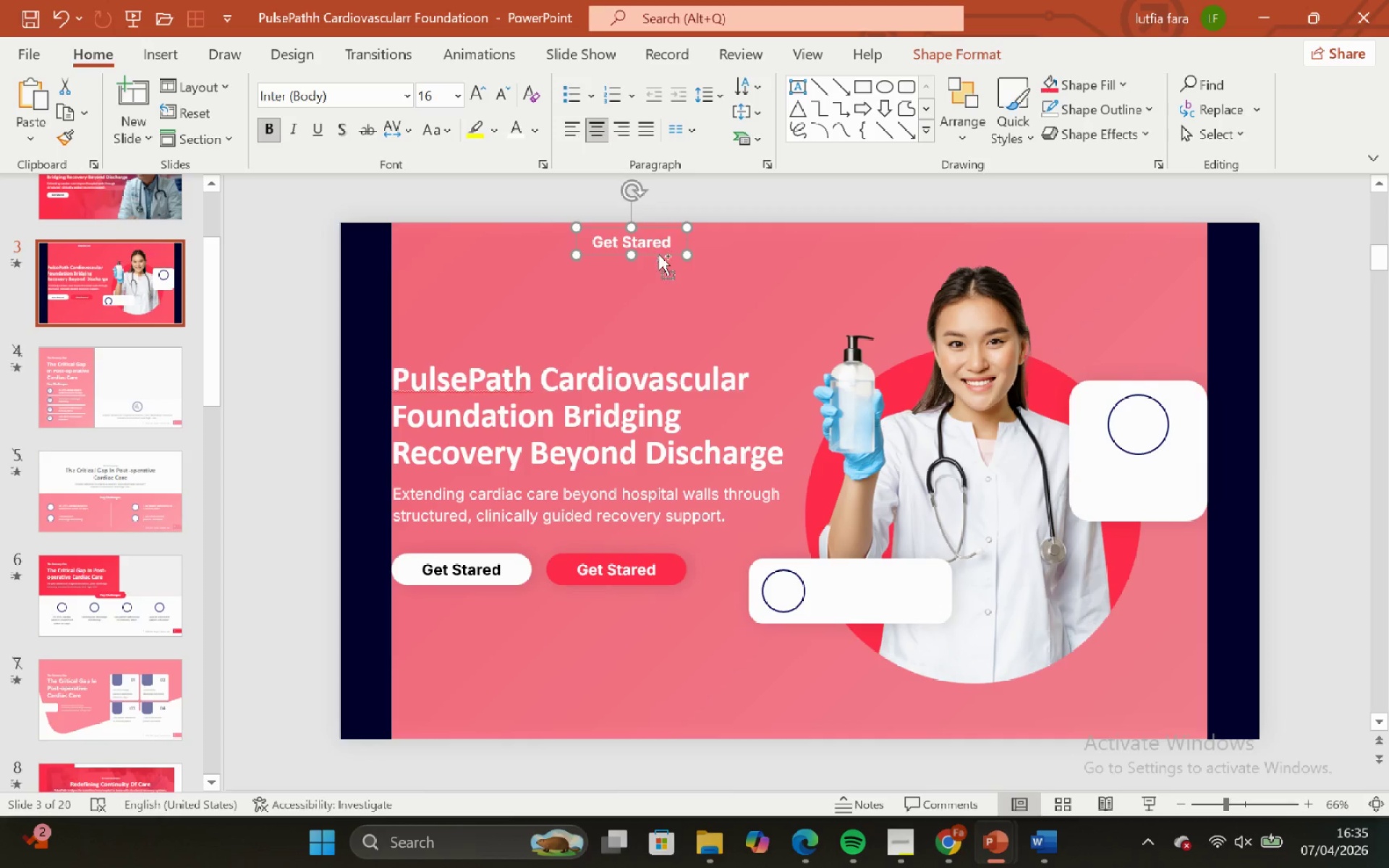 
hold_key(key=ShiftLeft, duration=0.91)
hold_key(key=ControlLeft, duration=0.92)
left_click_drag(start_coordinate=[658, 254], to_coordinate=[777, 234])
 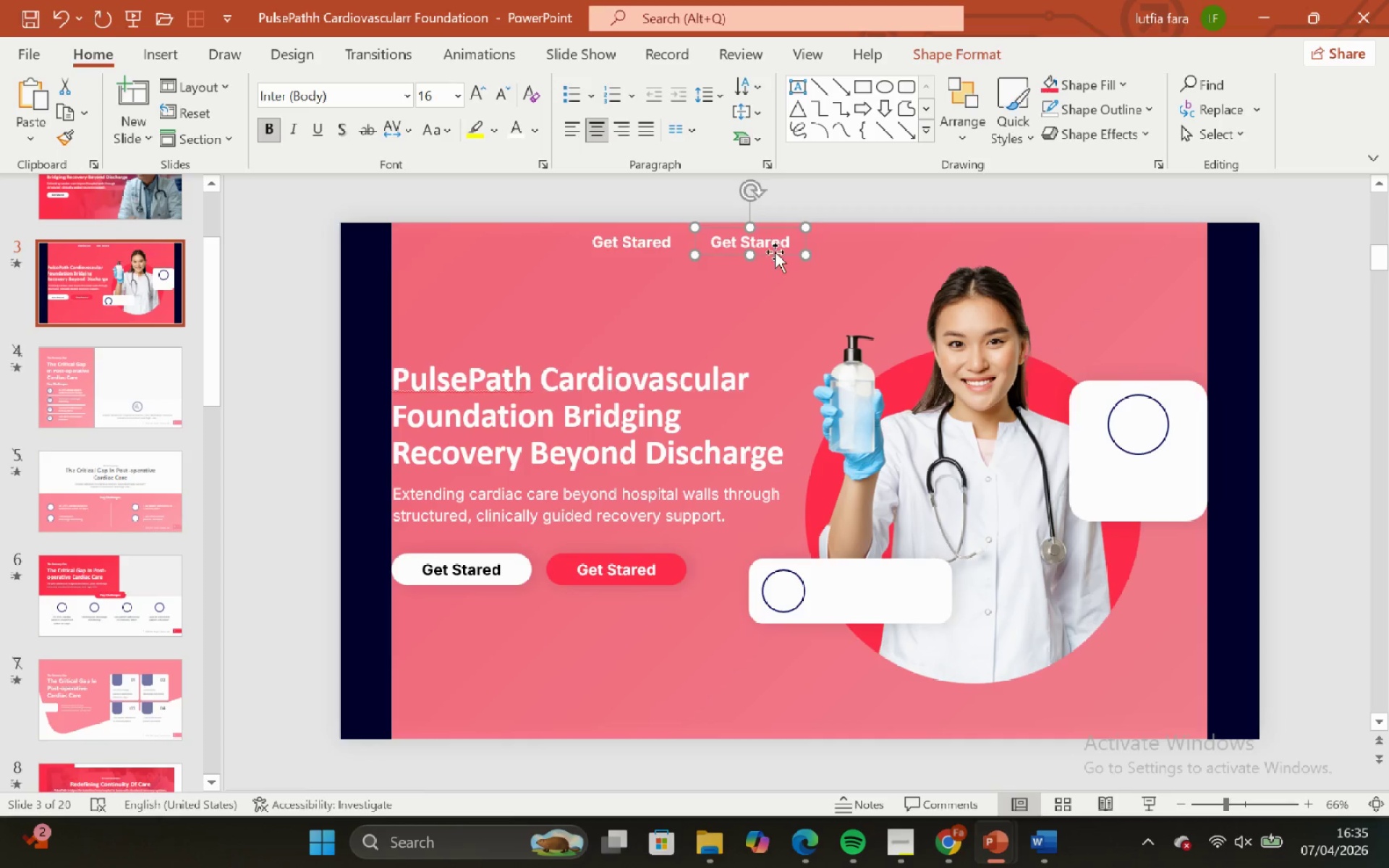 
hold_key(key=ShiftLeft, duration=0.72)
left_click_drag(start_coordinate=[775, 252], to_coordinate=[779, 252])
 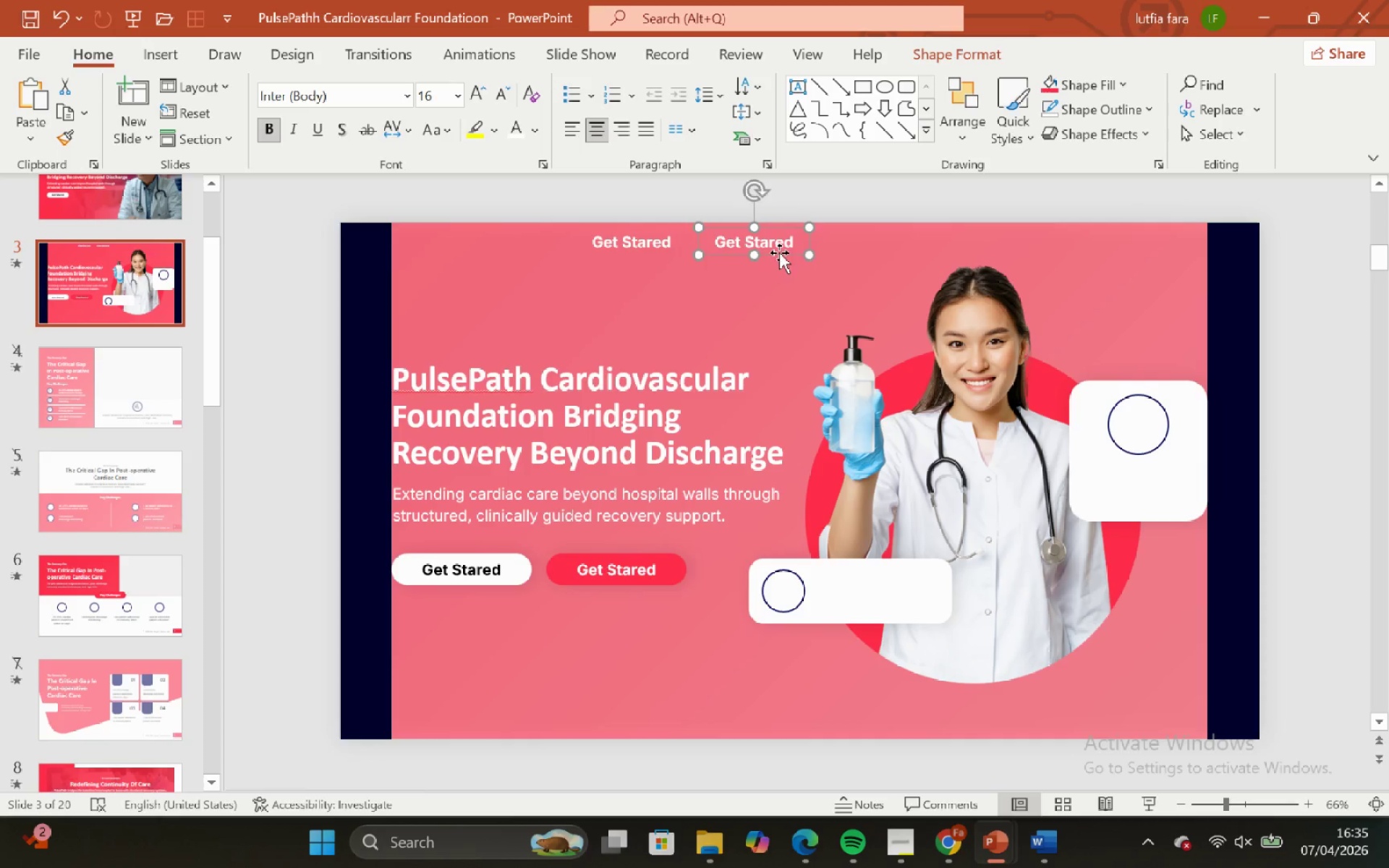 
hold_key(key=ShiftLeft, duration=1.73)
hold_key(key=ControlLeft, duration=1.7)
left_click_drag(start_coordinate=[779, 252], to_coordinate=[917, 251])
 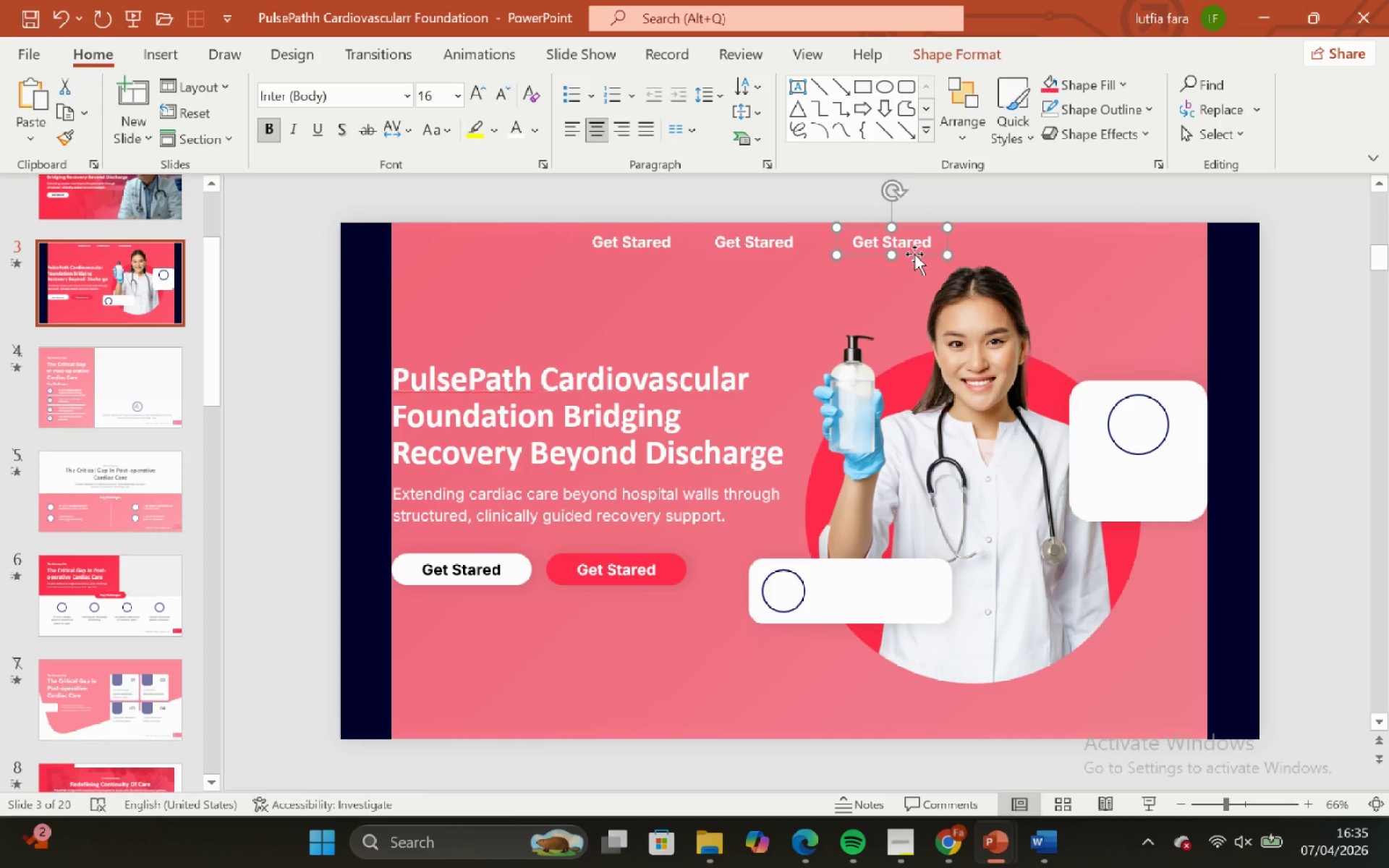 
hold_key(key=ShiftLeft, duration=1.66)
left_click([757, 244])
 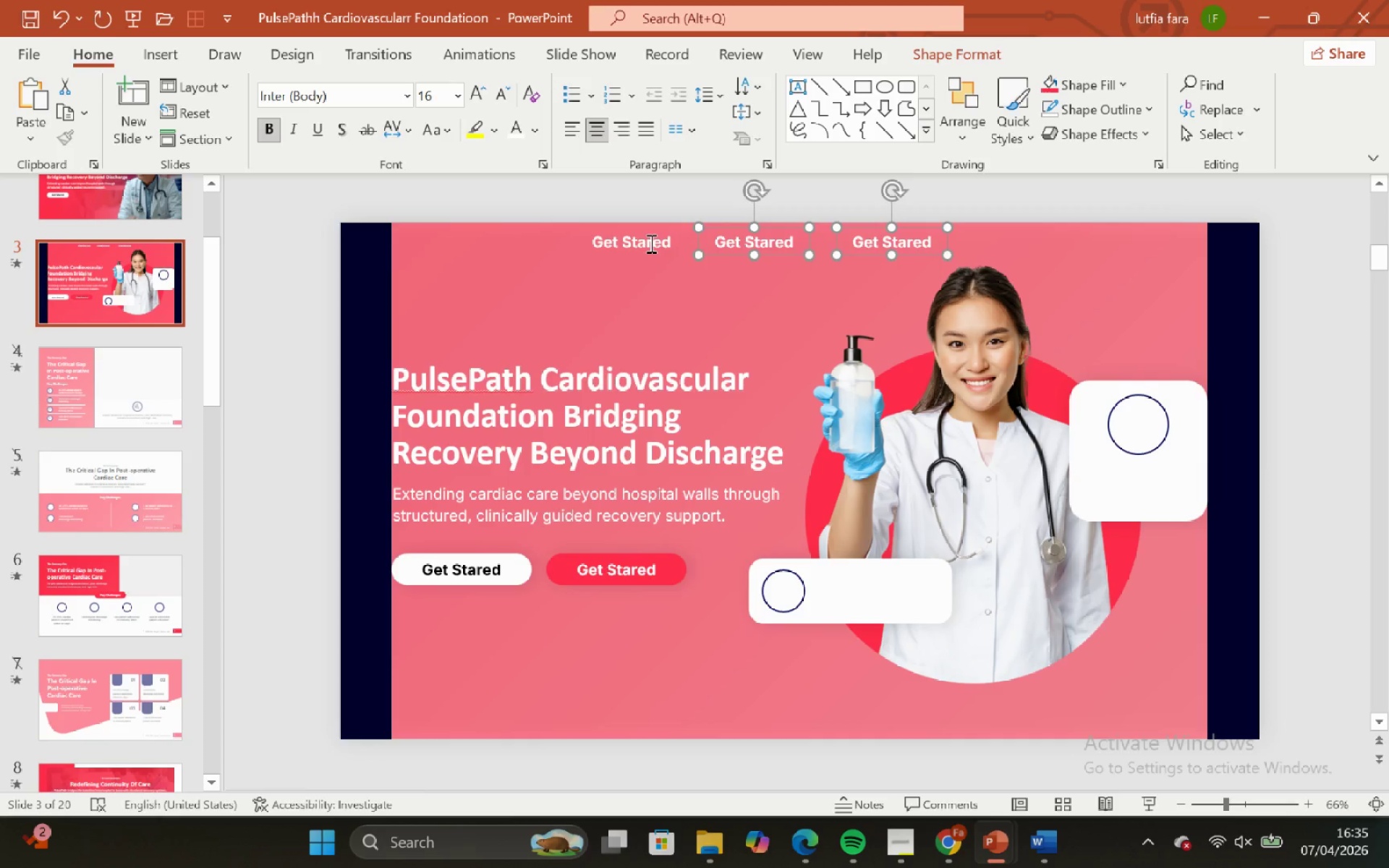 
left_click([650, 243])
 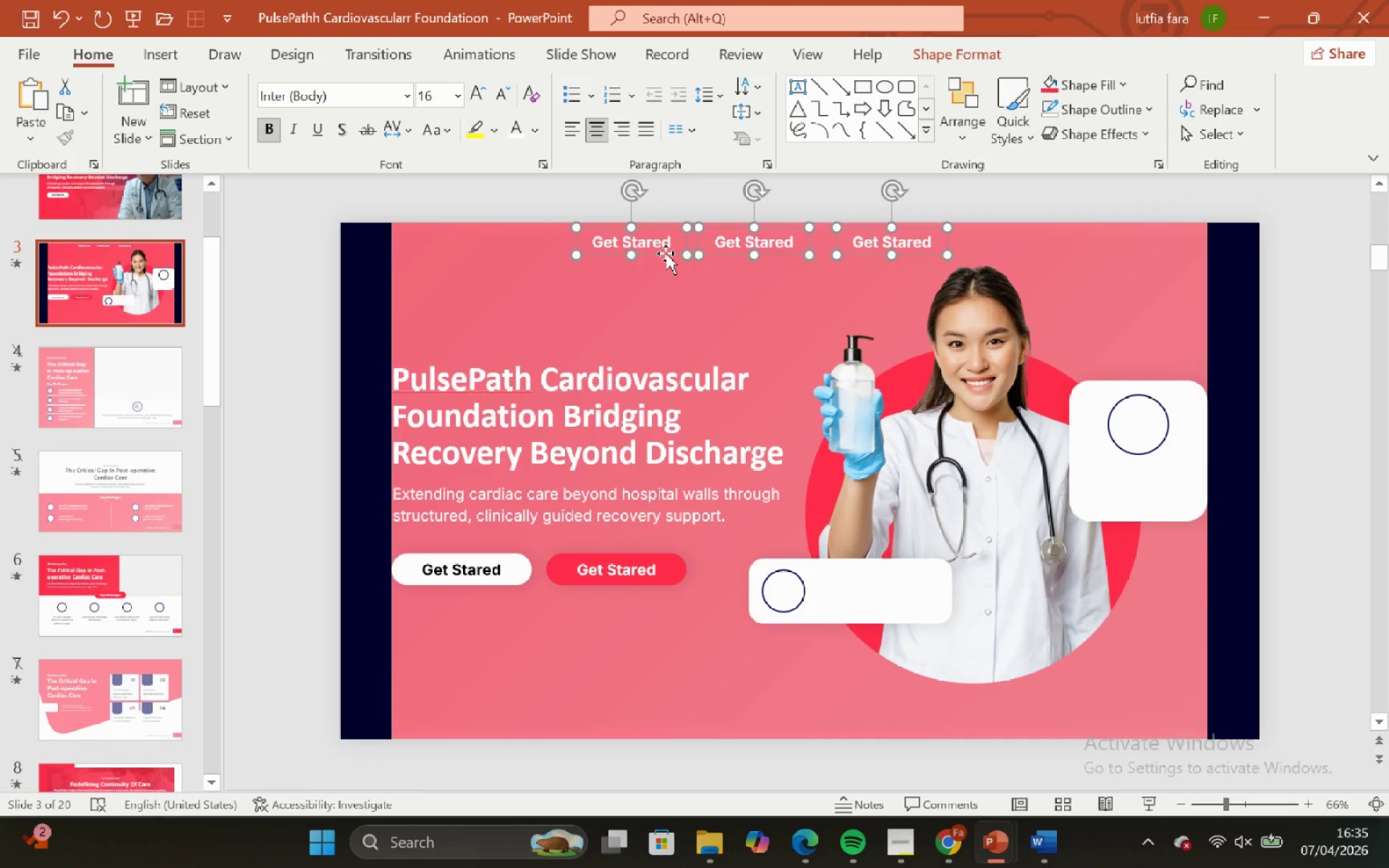 
hold_key(key=ShiftLeft, duration=1.92)
left_click_drag(start_coordinate=[666, 253], to_coordinate=[465, 282])
 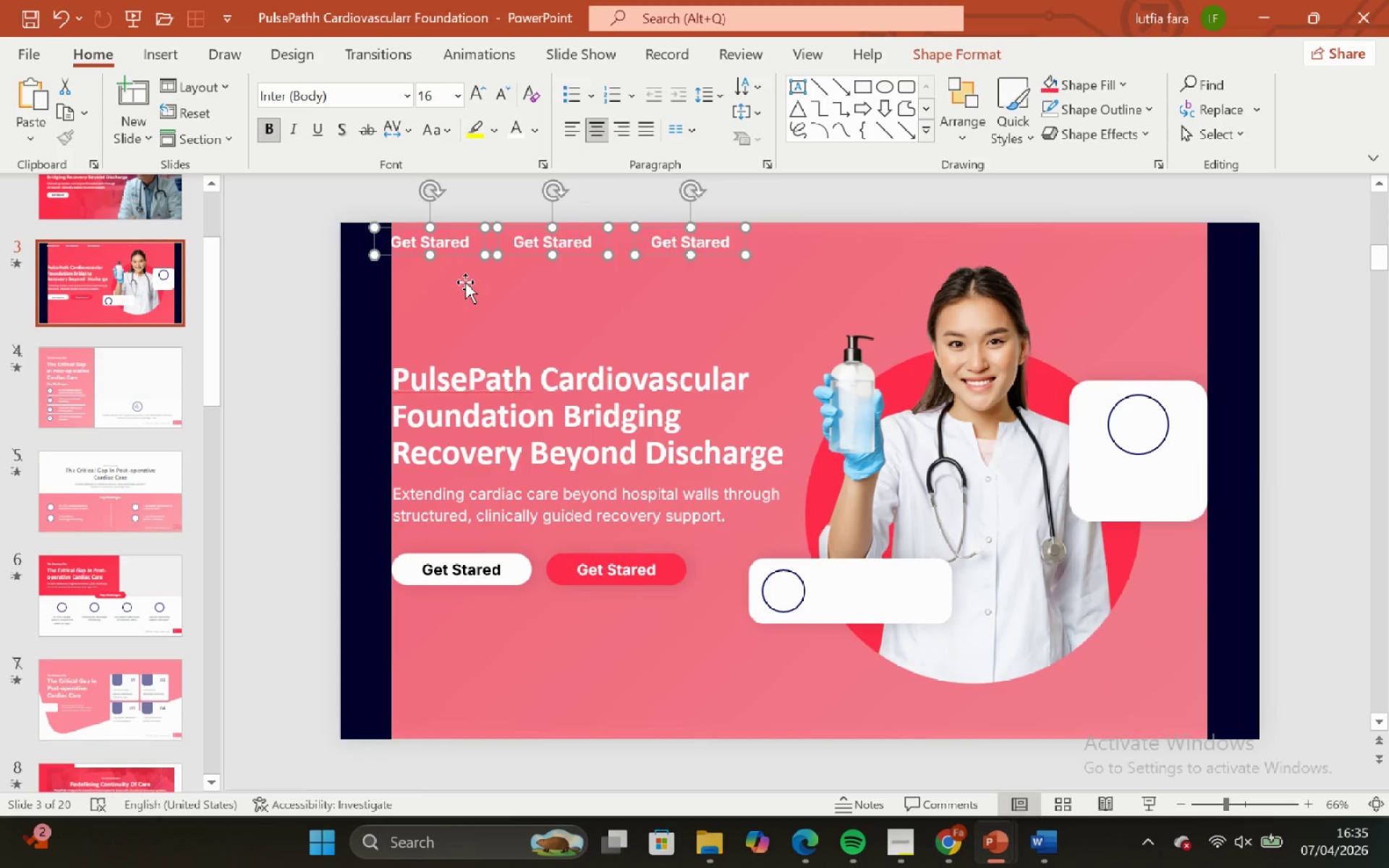 
key(ArrowDown)
 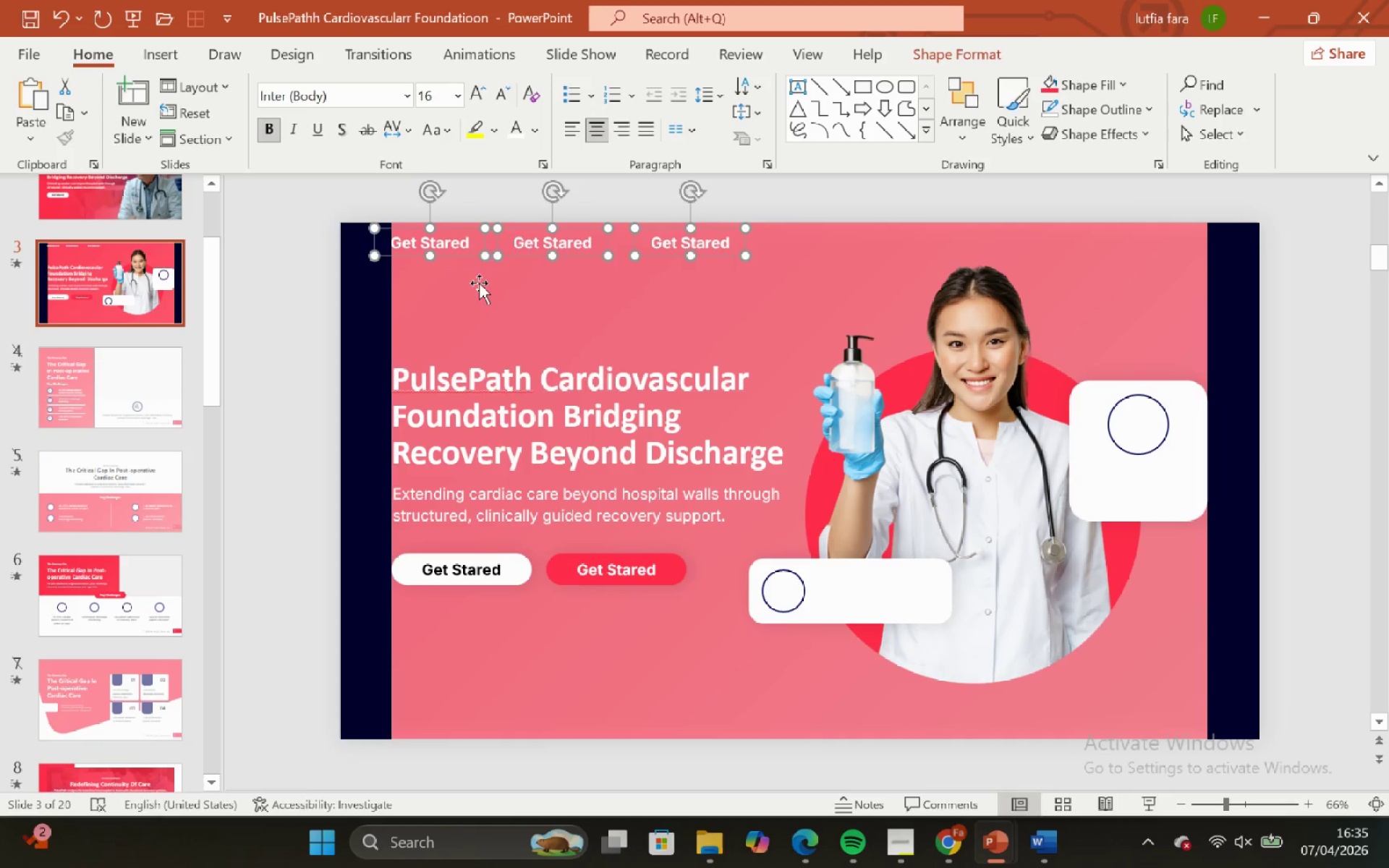 
key(ArrowDown)
 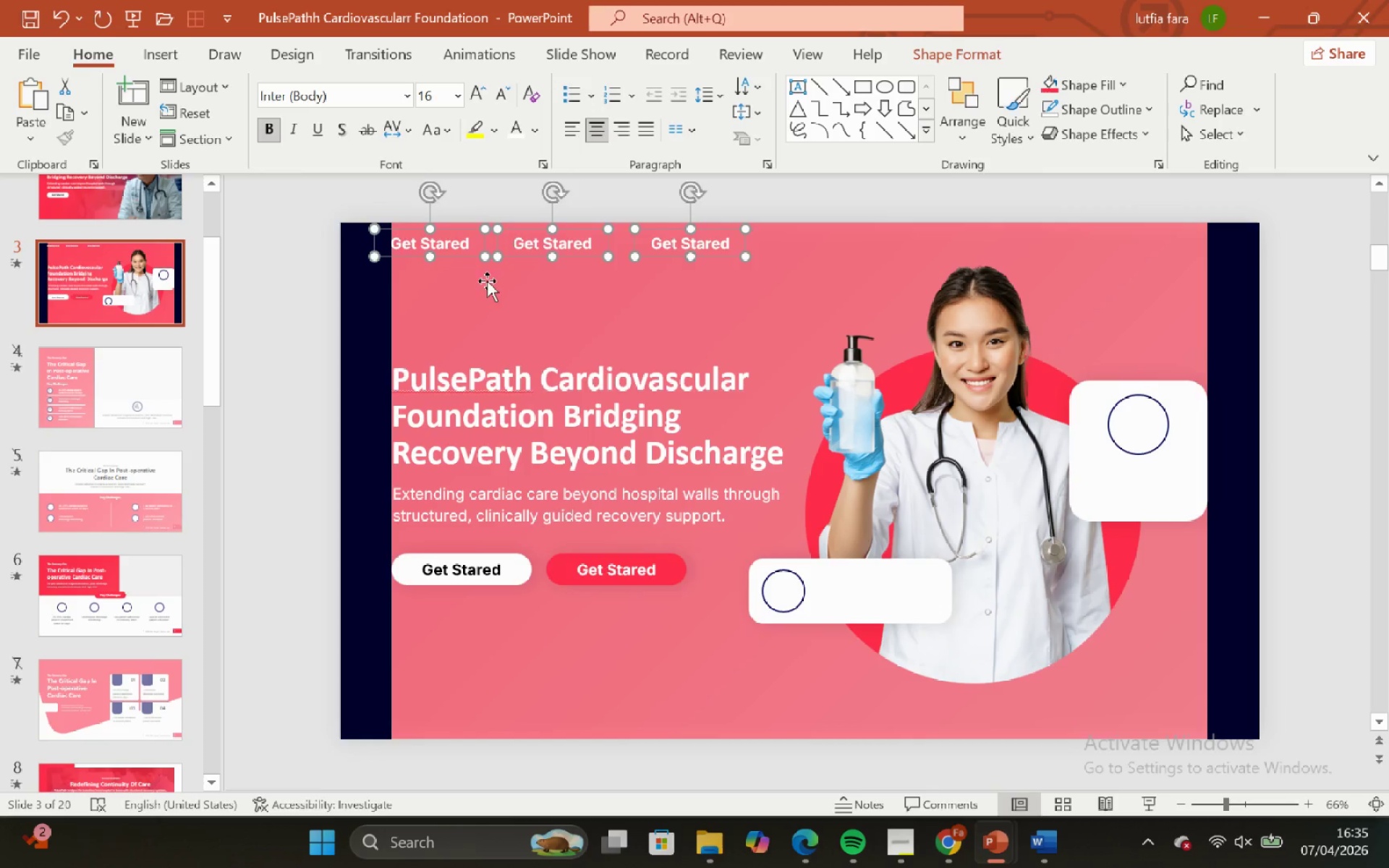 
key(ArrowDown)
 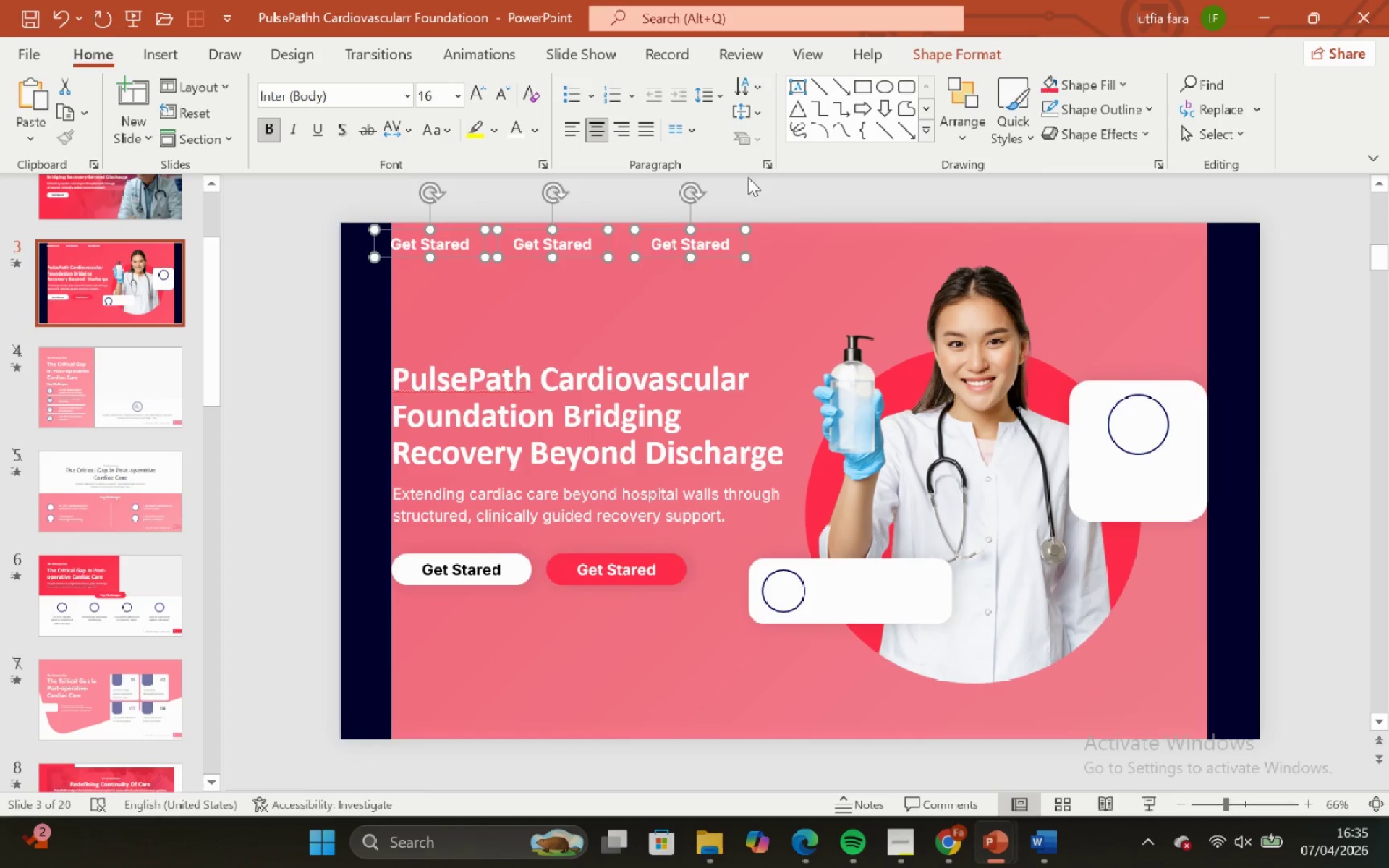 
key(ArrowDown)
 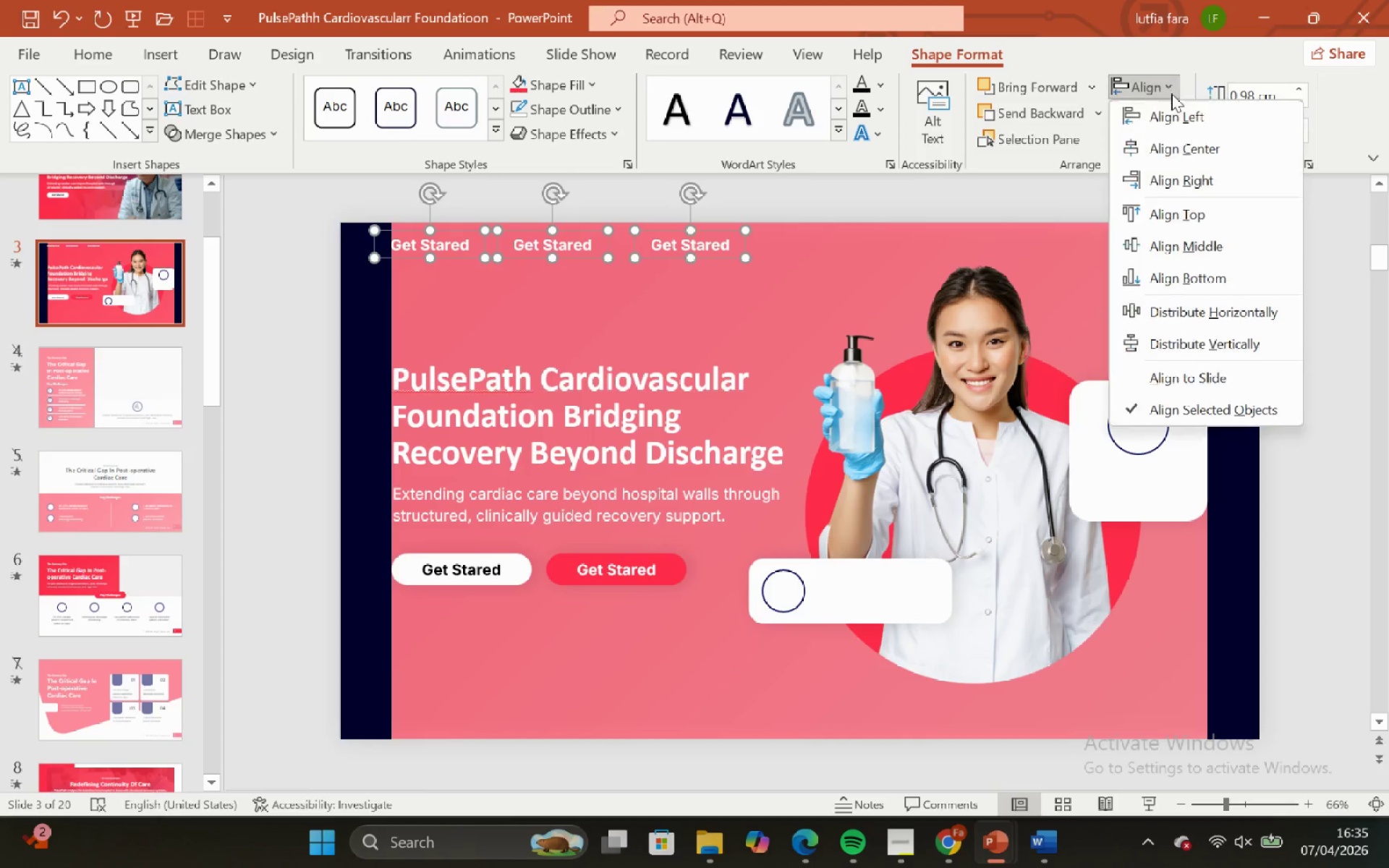 
left_click([1196, 308])
 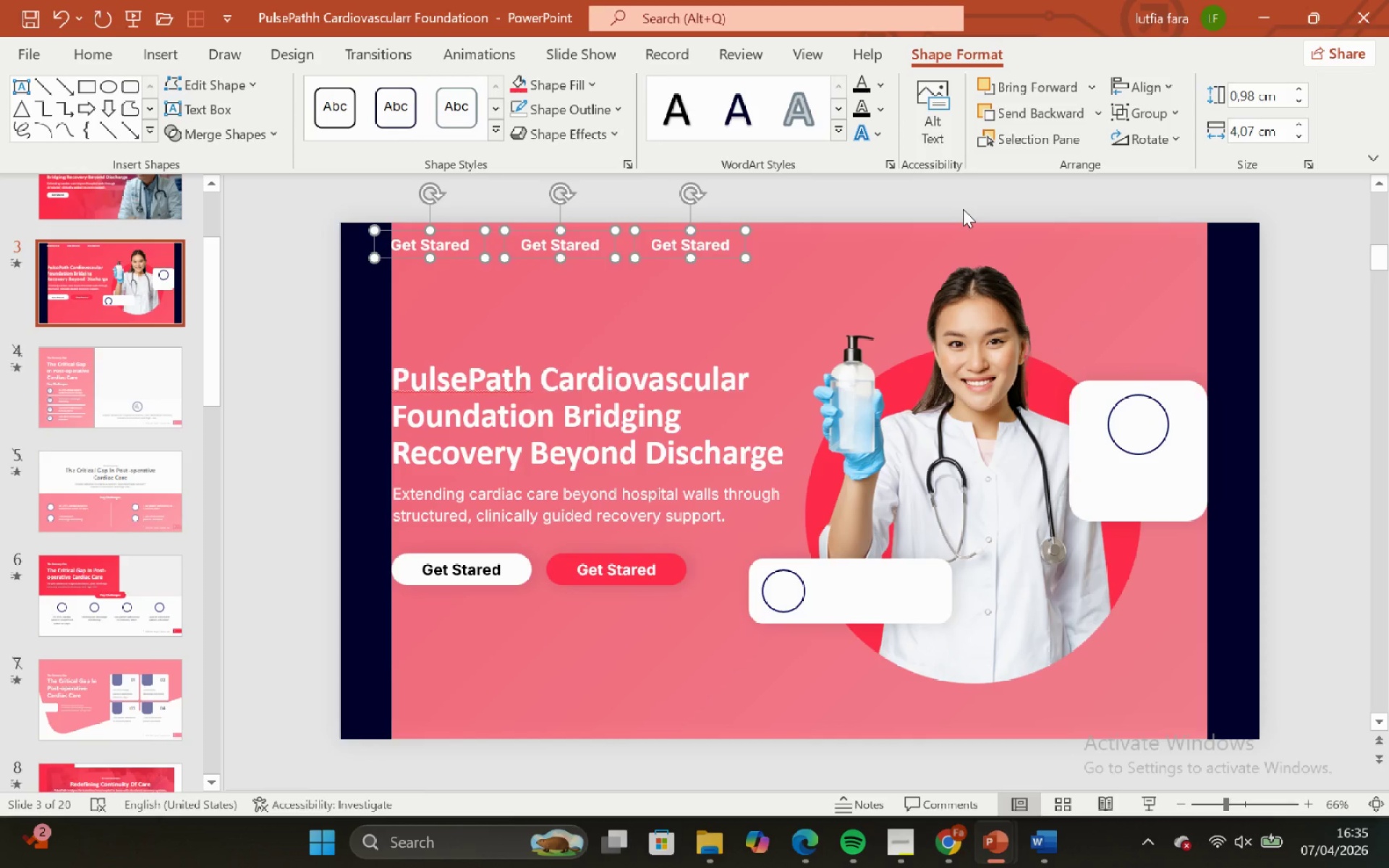 
left_click([963, 209])
 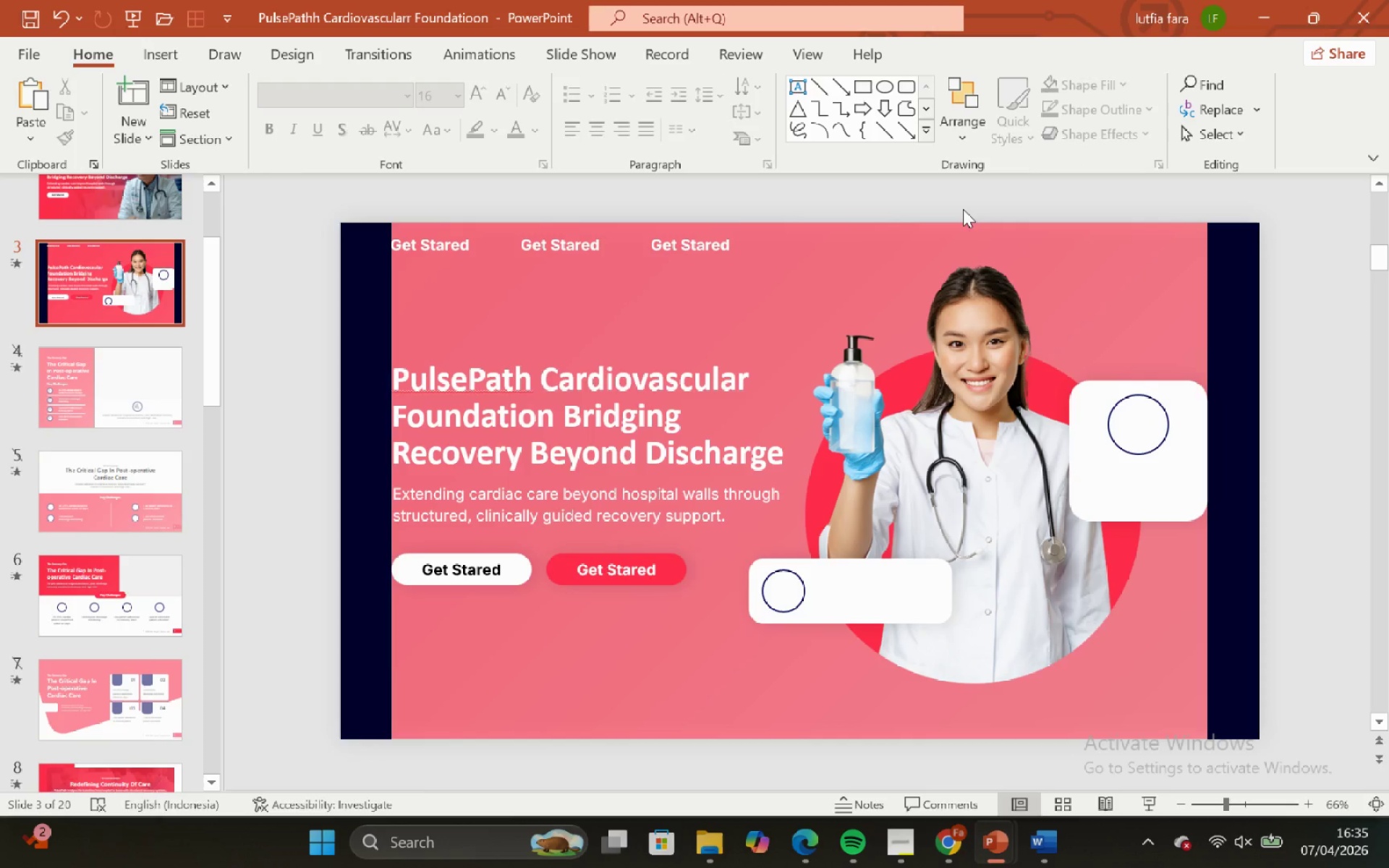 
left_click([963, 209])
 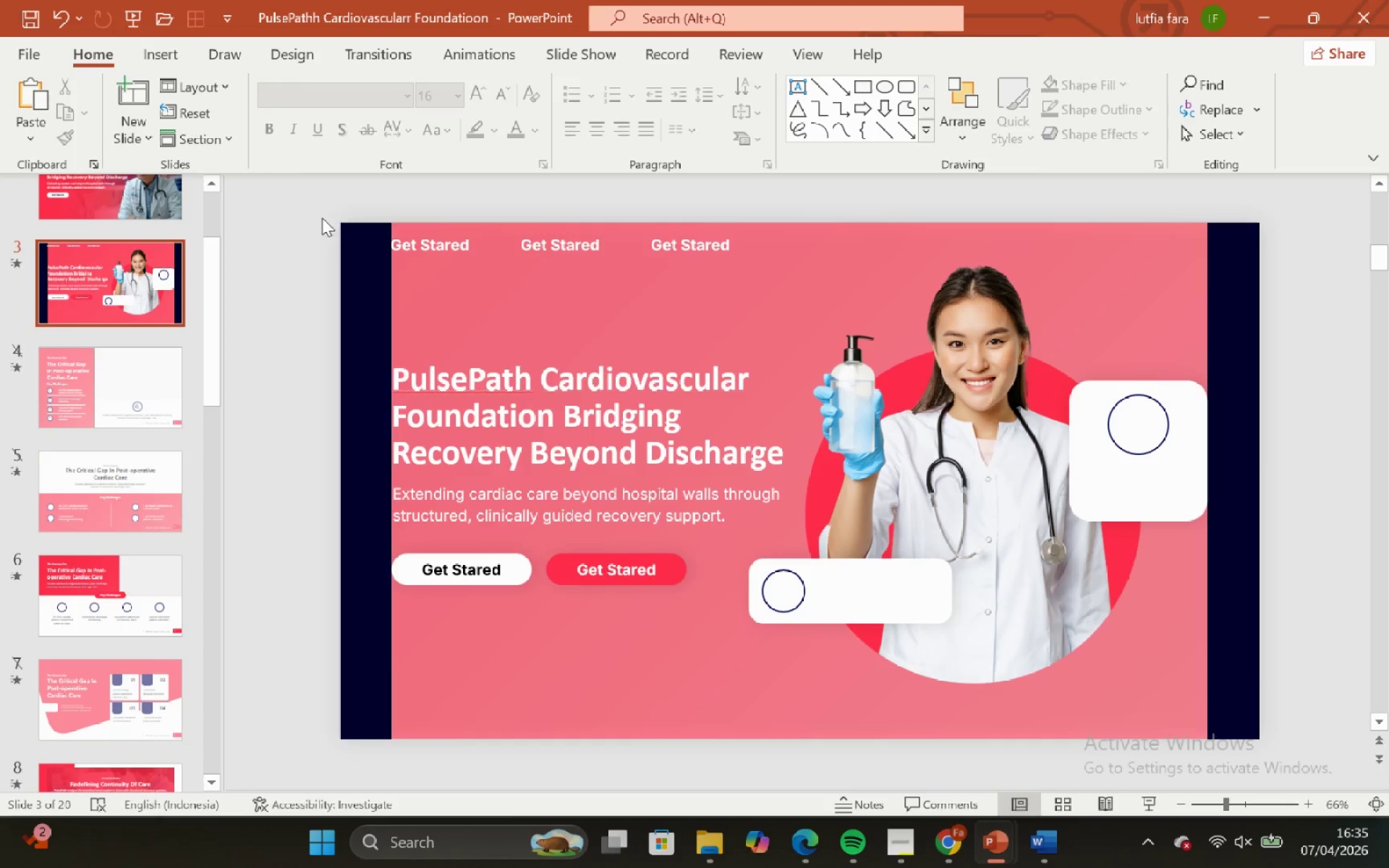 
left_click_drag(start_coordinate=[313, 204], to_coordinate=[796, 288])
 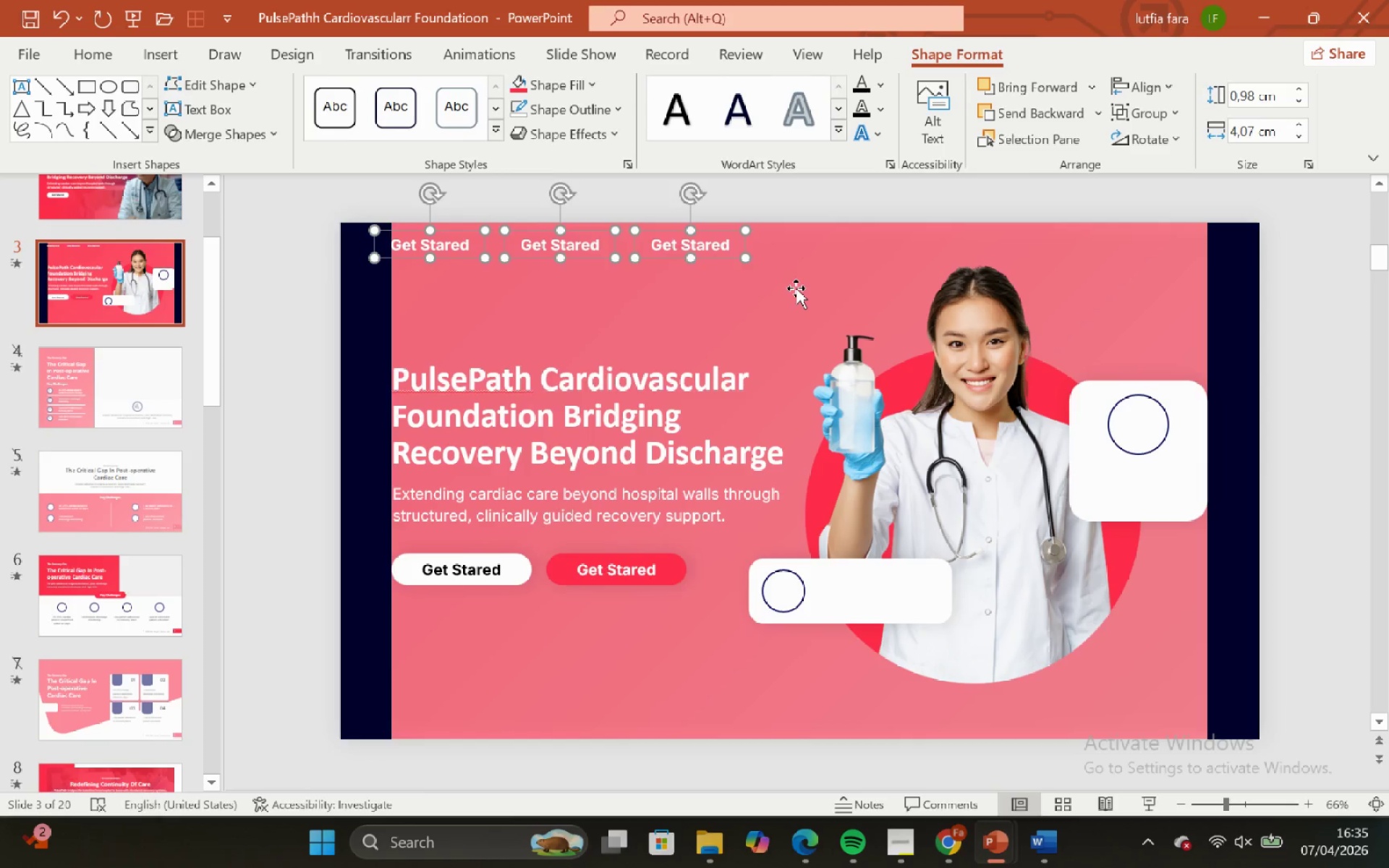 
key(ArrowDown)
 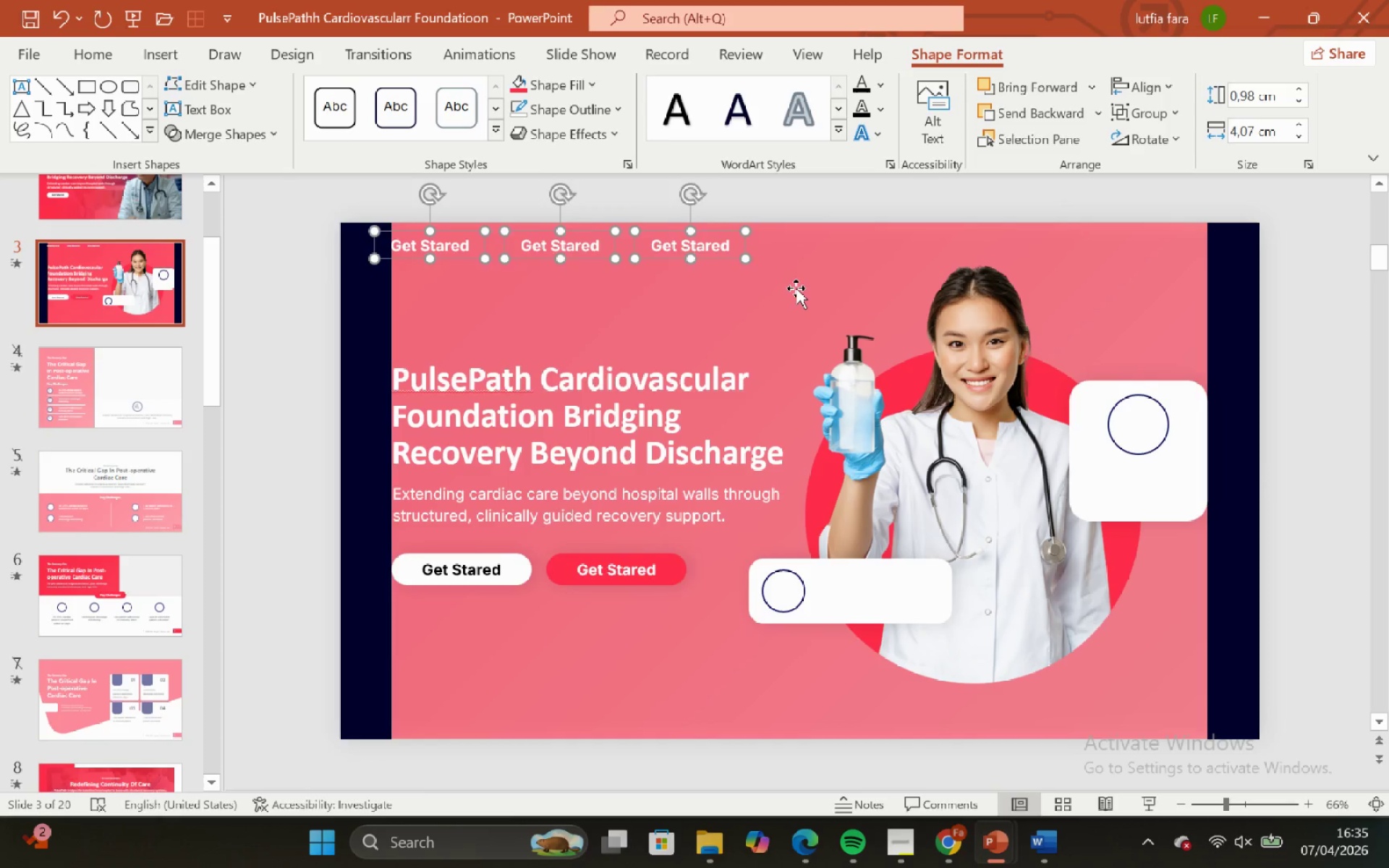 
key(ArrowDown)
 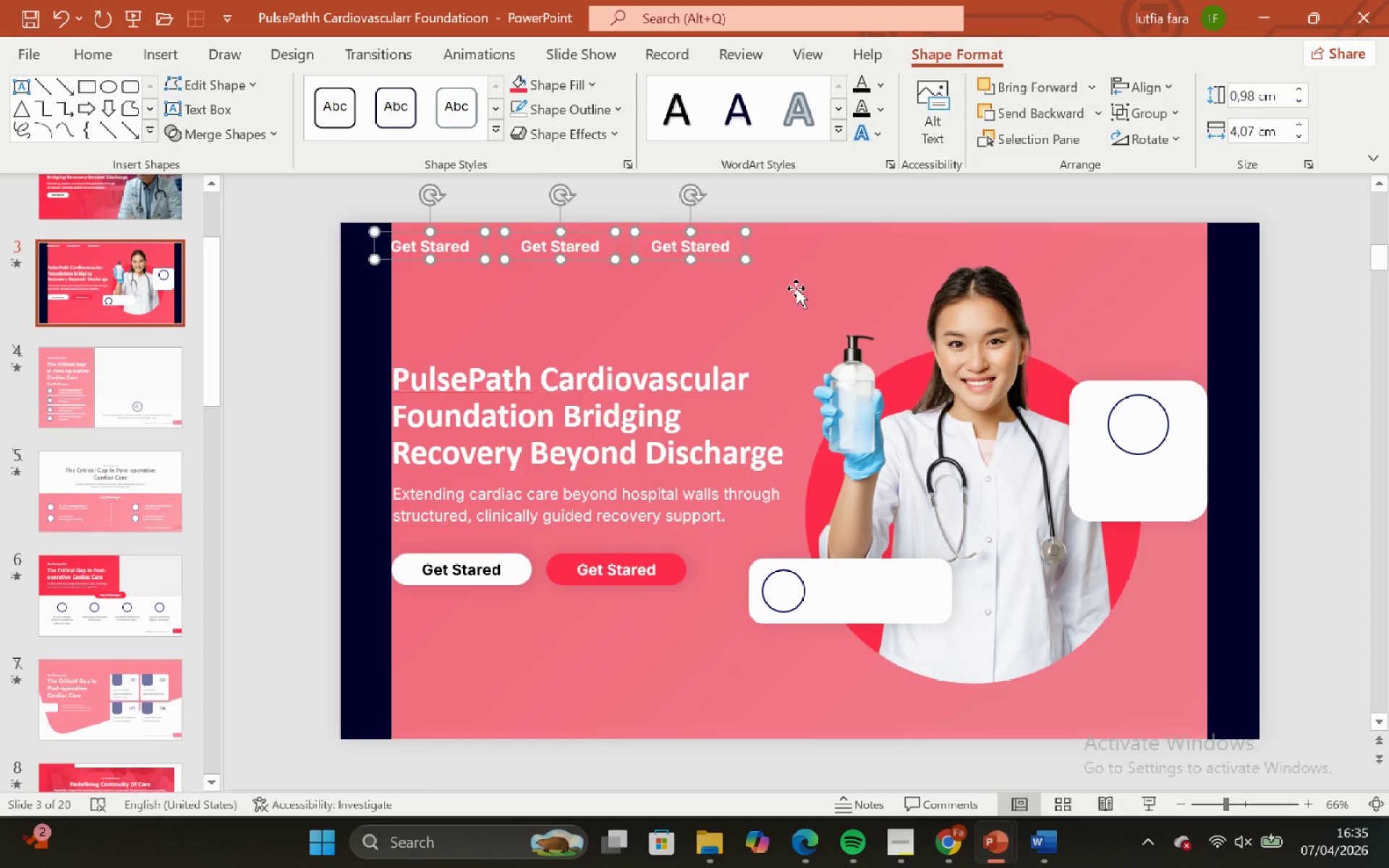 
key(ArrowDown)
 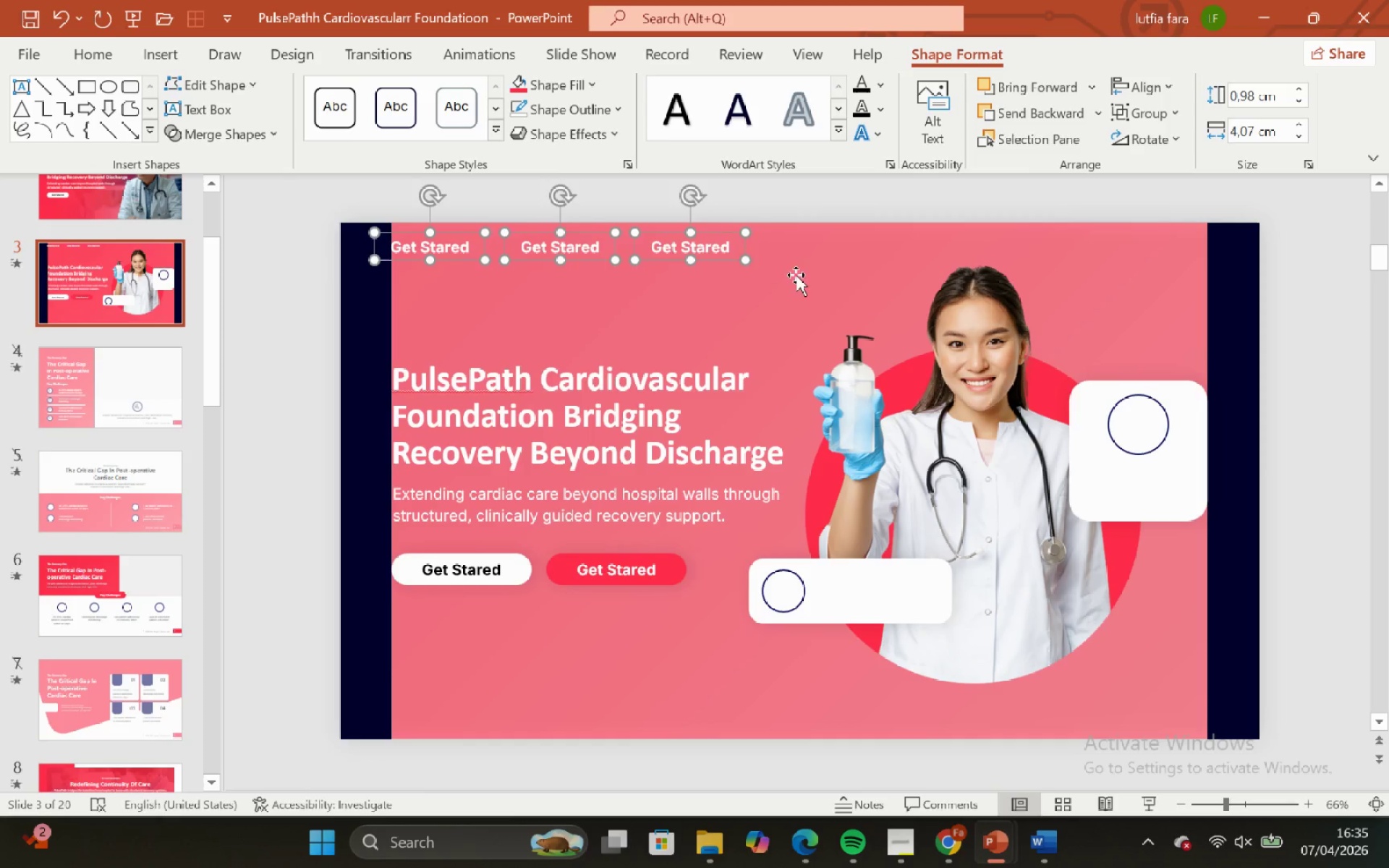 
key(ArrowDown)
 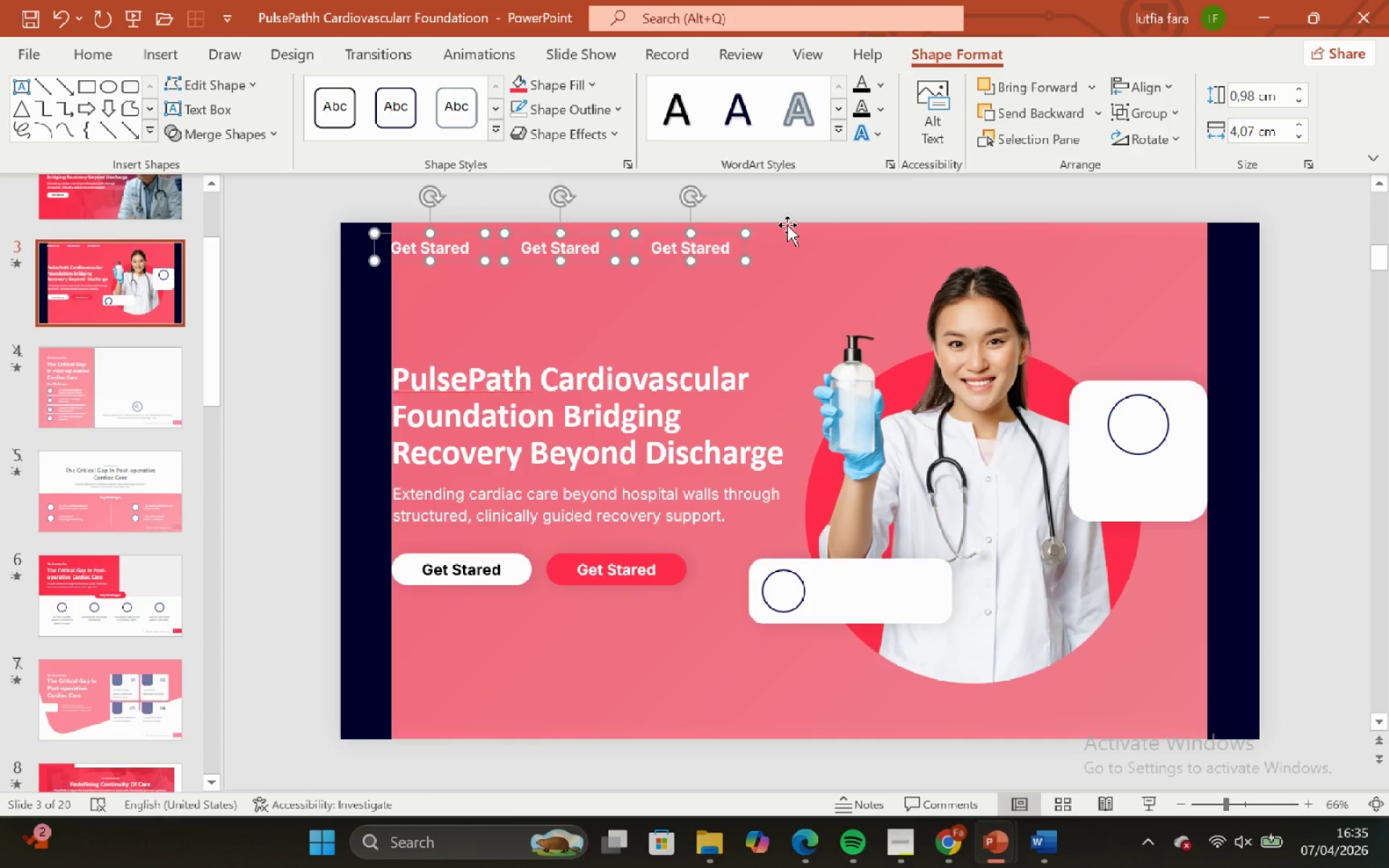 
key(ArrowDown)
 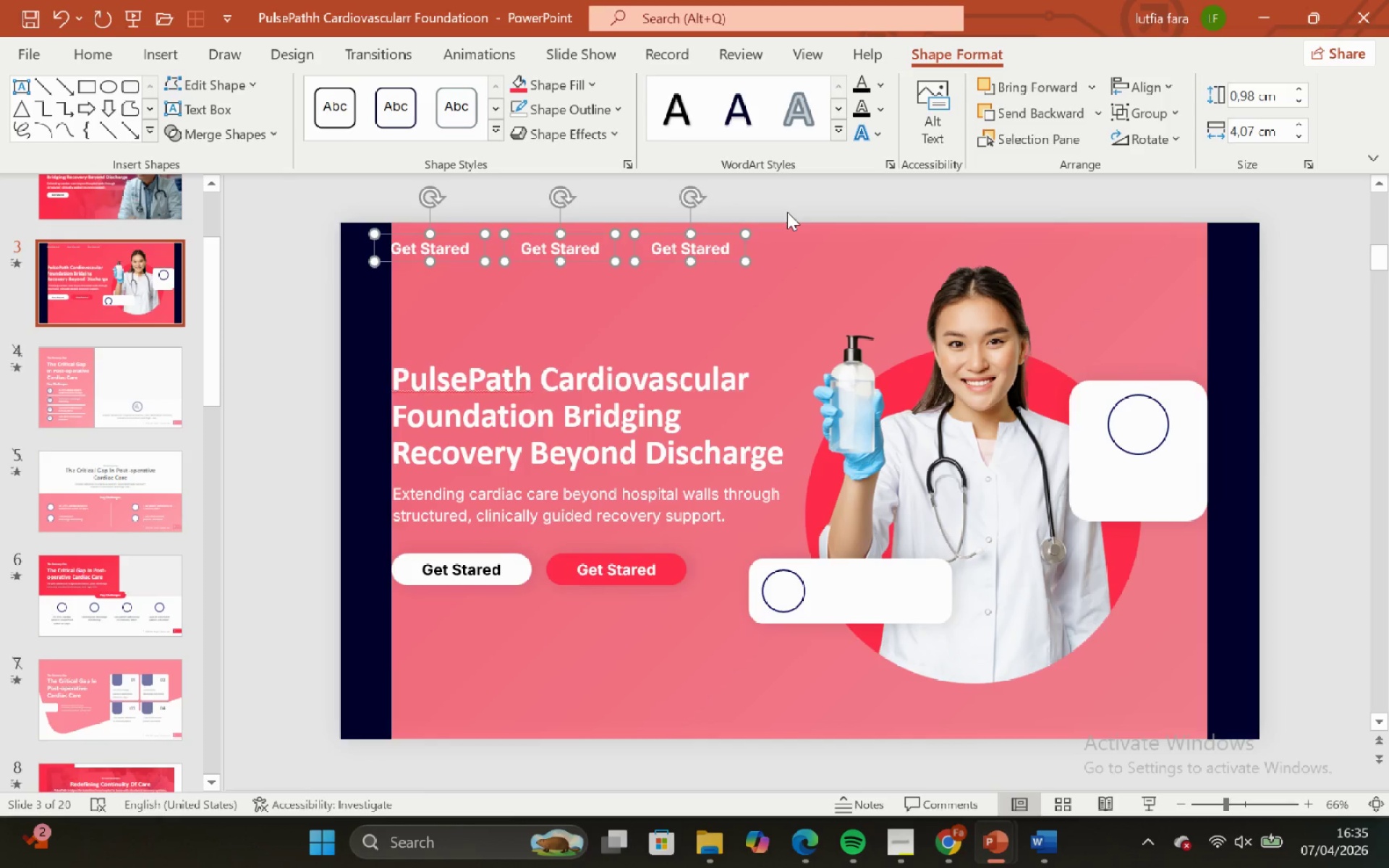 
left_click([787, 212])
 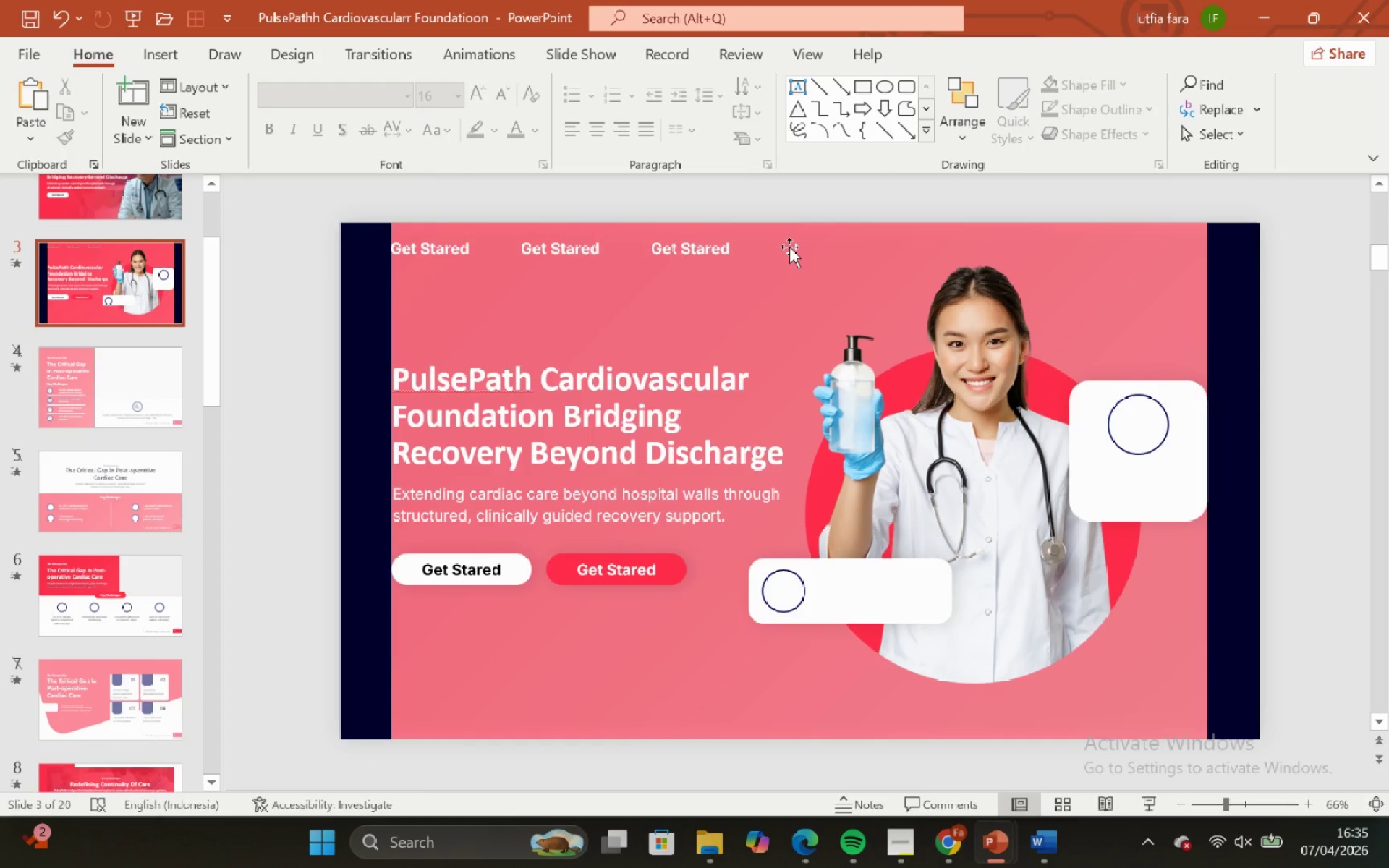 
left_click([715, 253])
 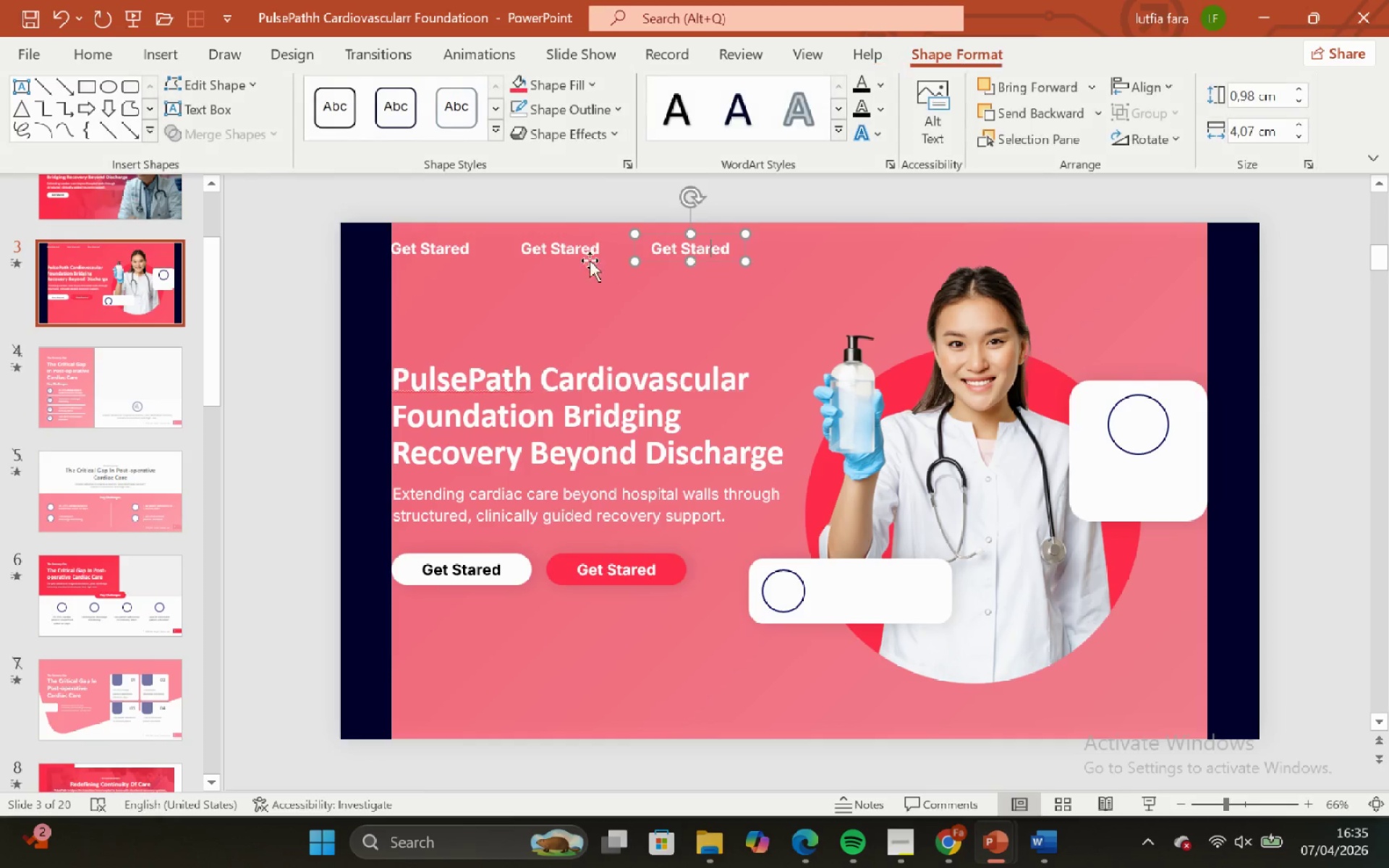 
hold_key(key=ShiftLeft, duration=0.55)
left_click([552, 236])
 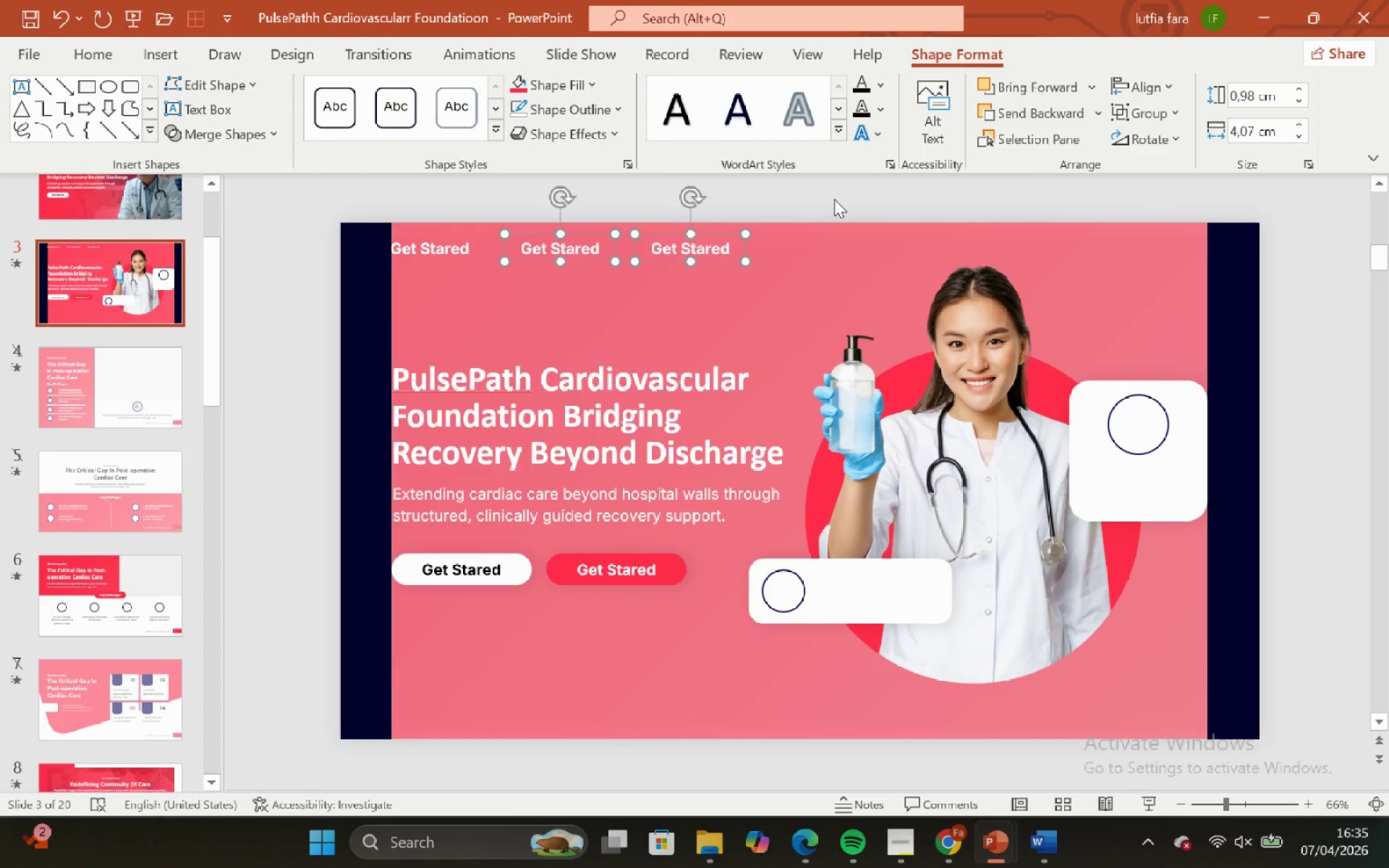 
left_click([834, 199])
 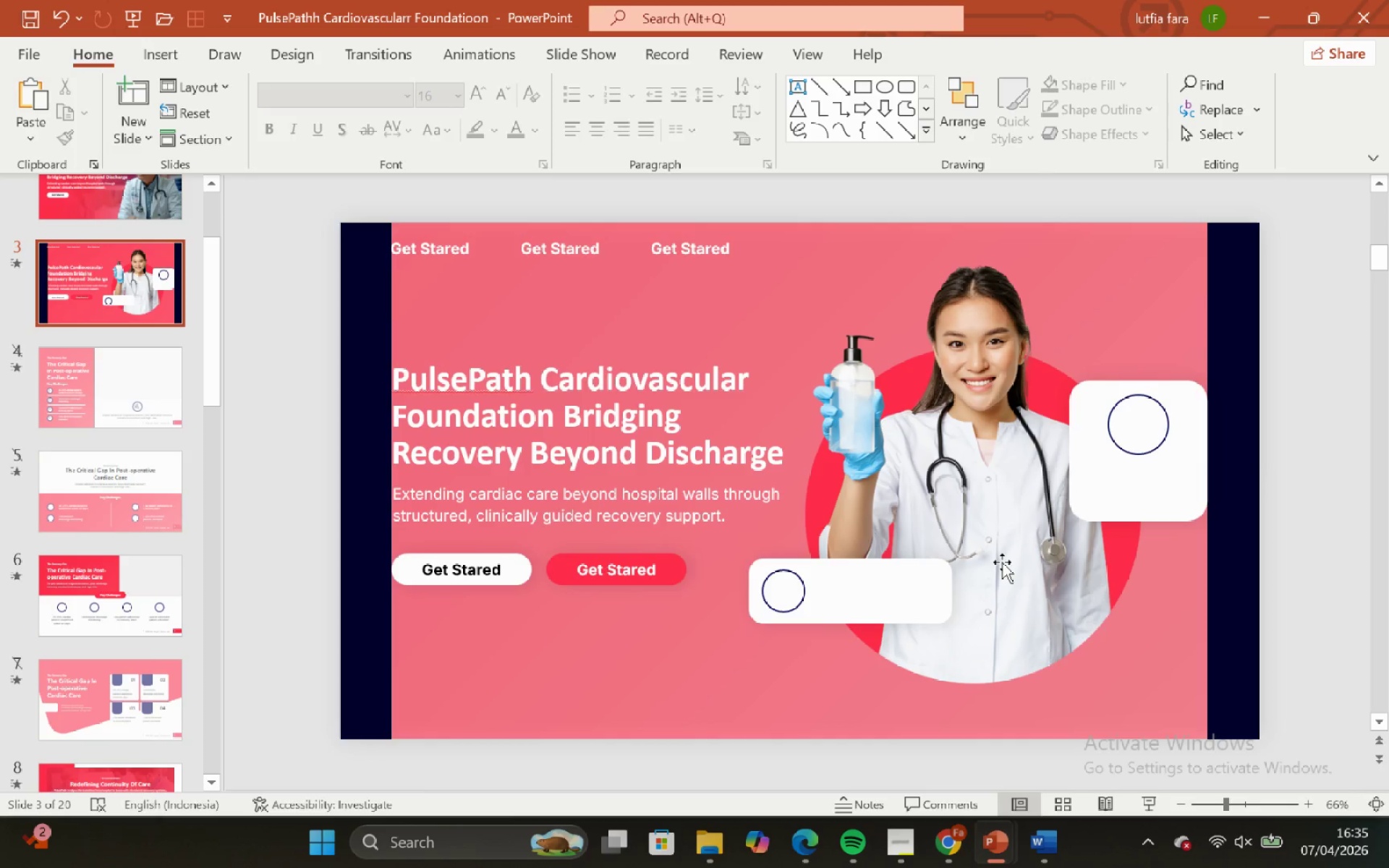 
left_click([1002, 562])
 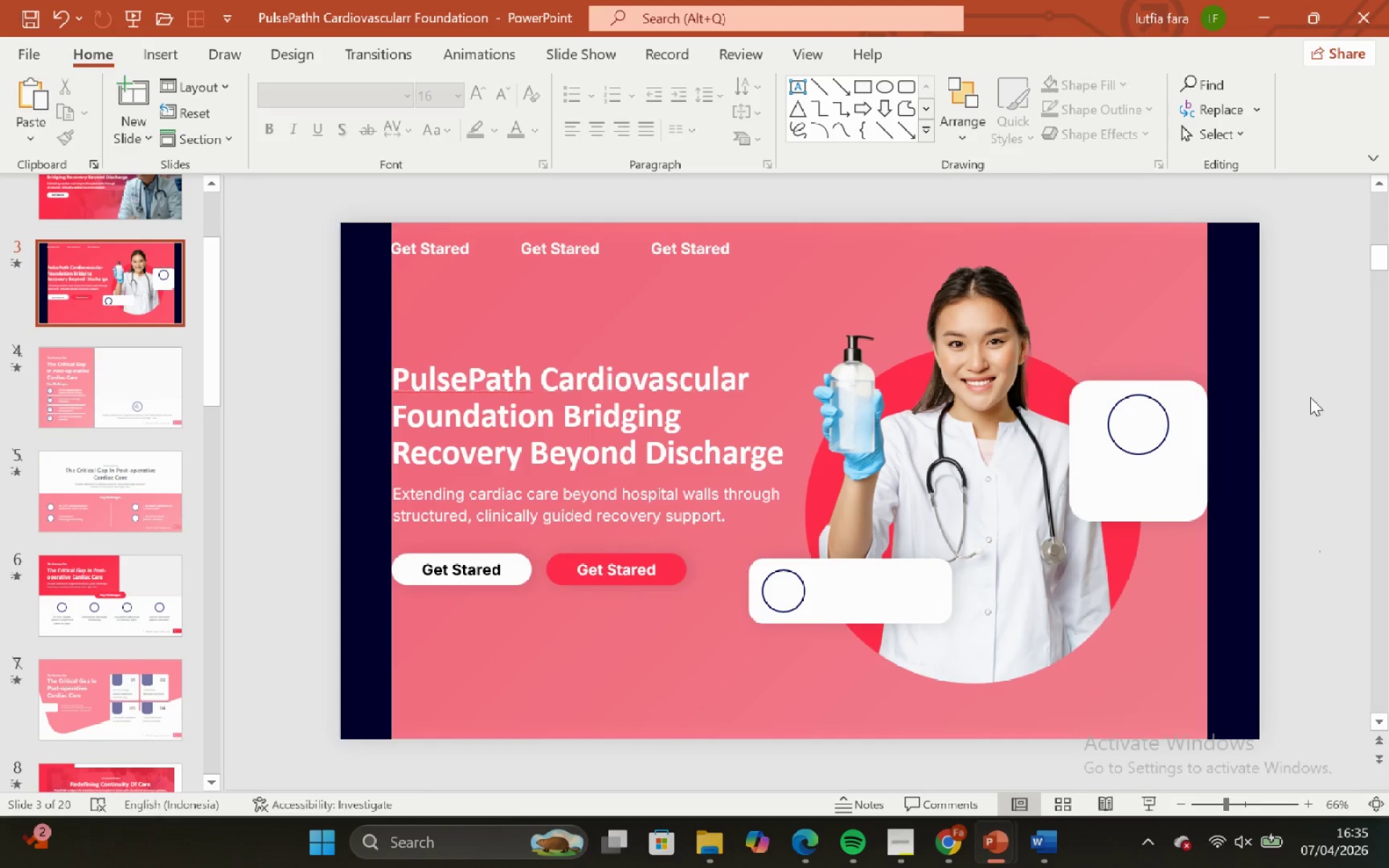 
left_click_drag(start_coordinate=[1315, 231], to_coordinate=[804, 683])
 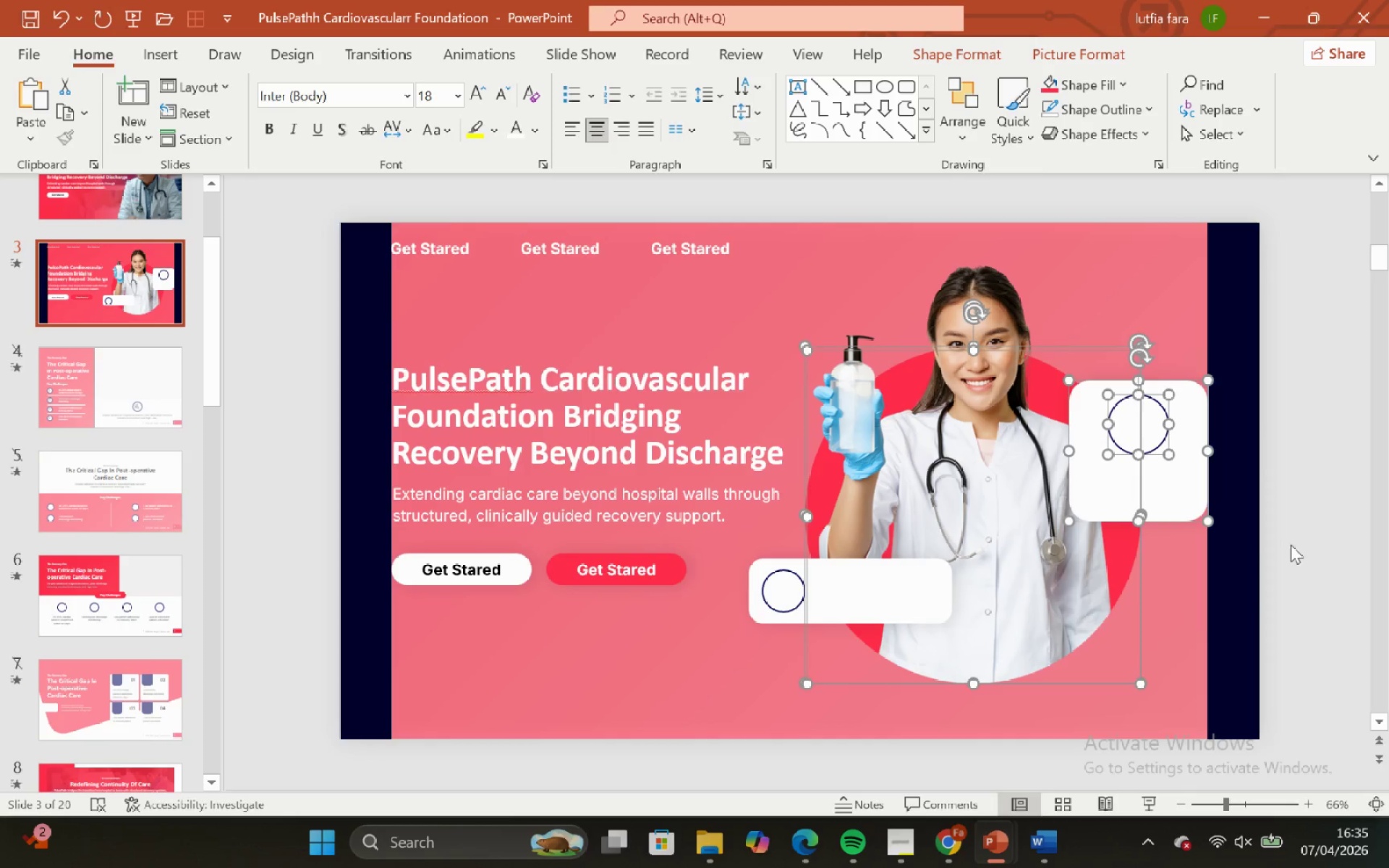 
left_click([1295, 540])
 